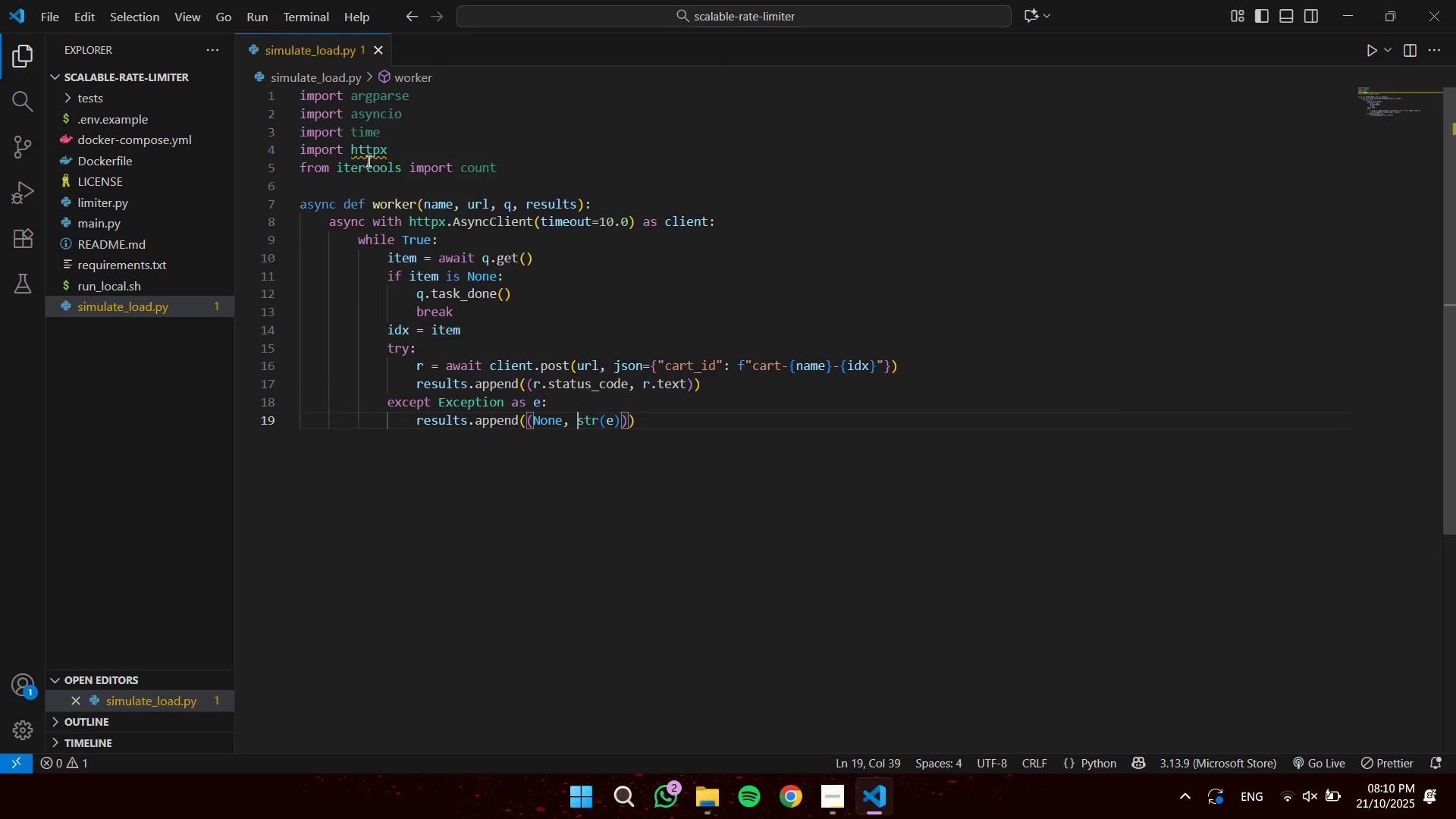 
key(Control+ArrowLeft)
 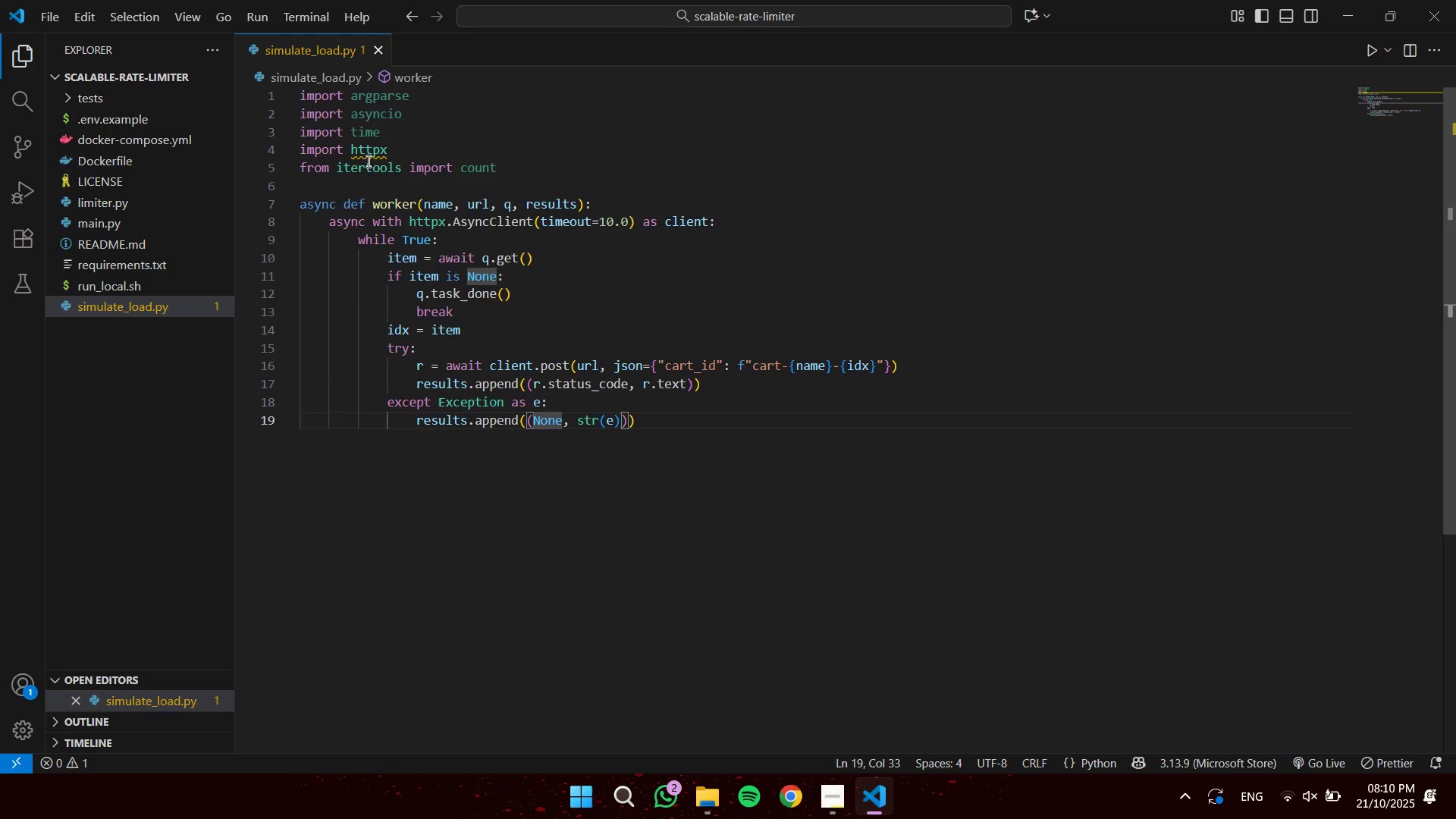 
key(Control+Shift+ArrowRight)
 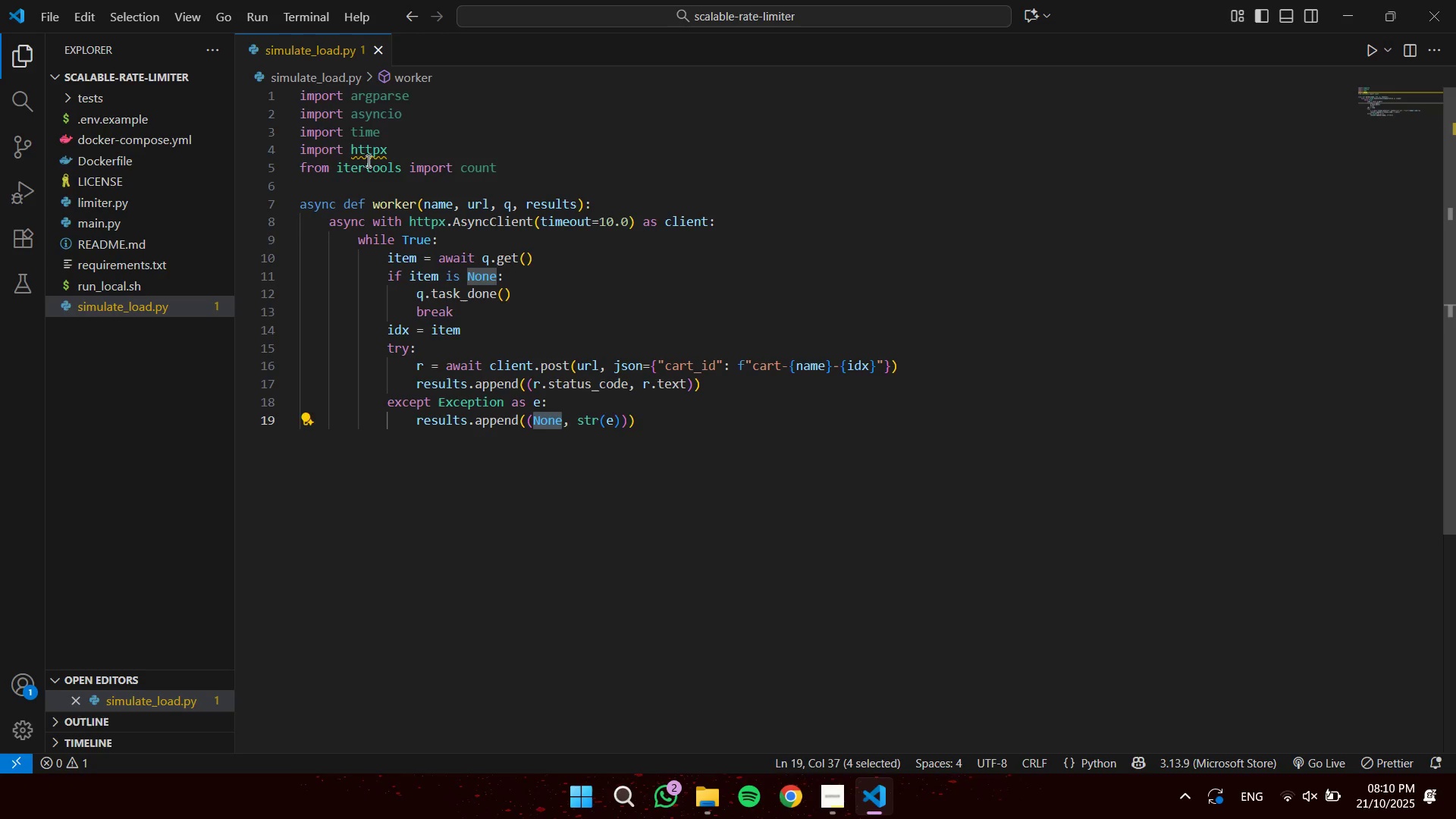 
key(Numpad0)
 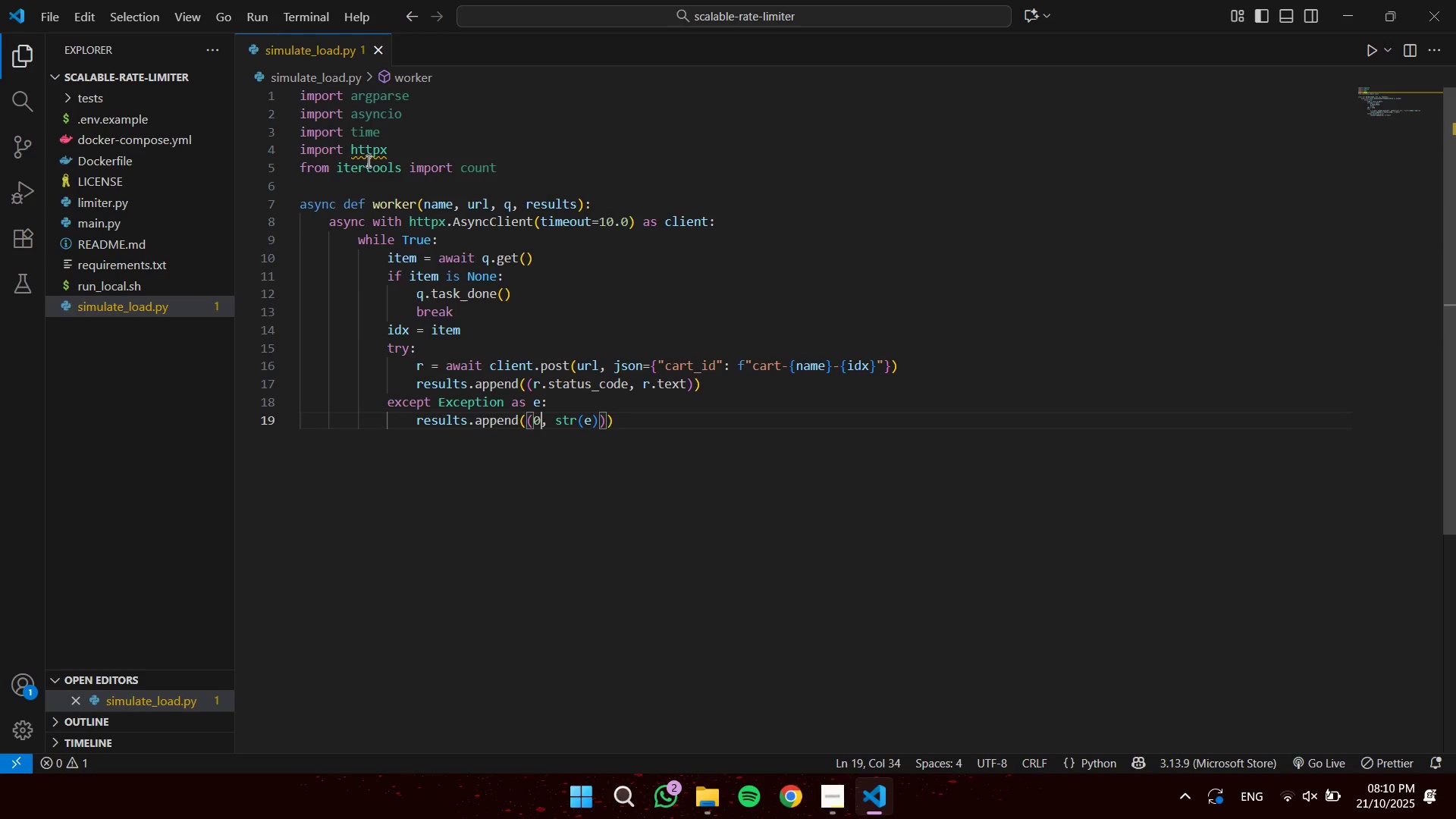 
key(Control+ArrowRight)
 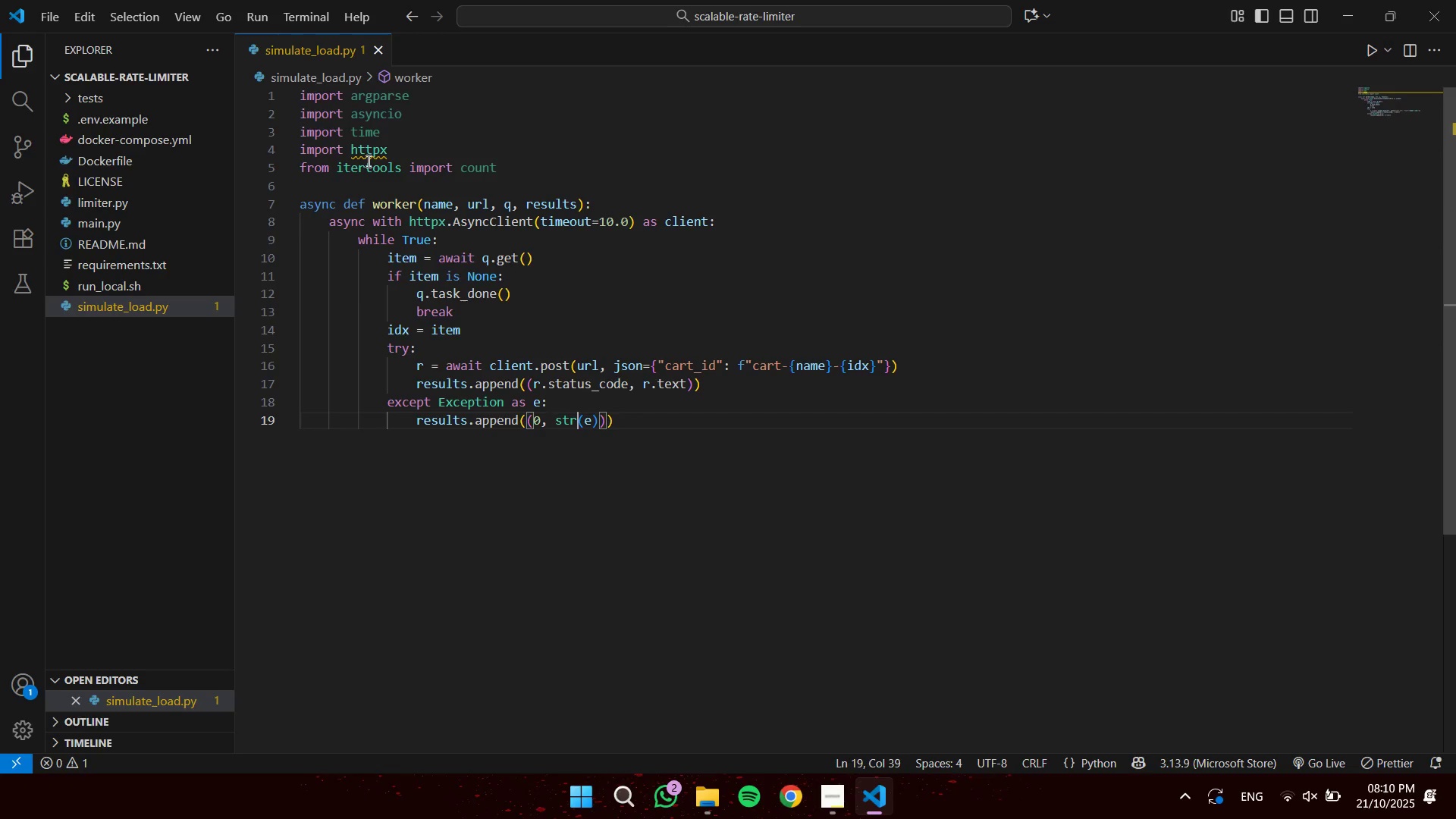 
key(Control+ArrowRight)
 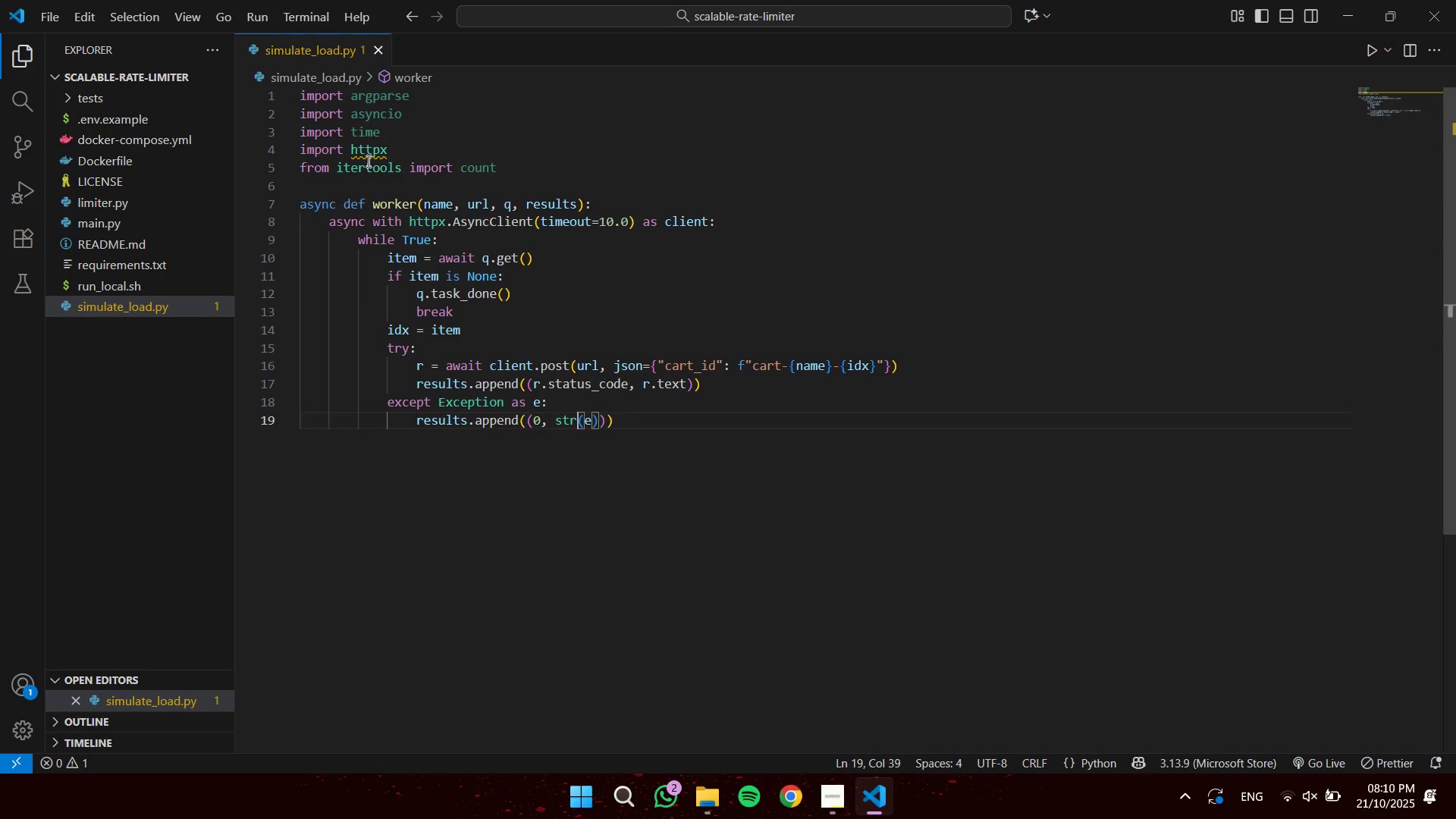 
key(Control+ArrowRight)
 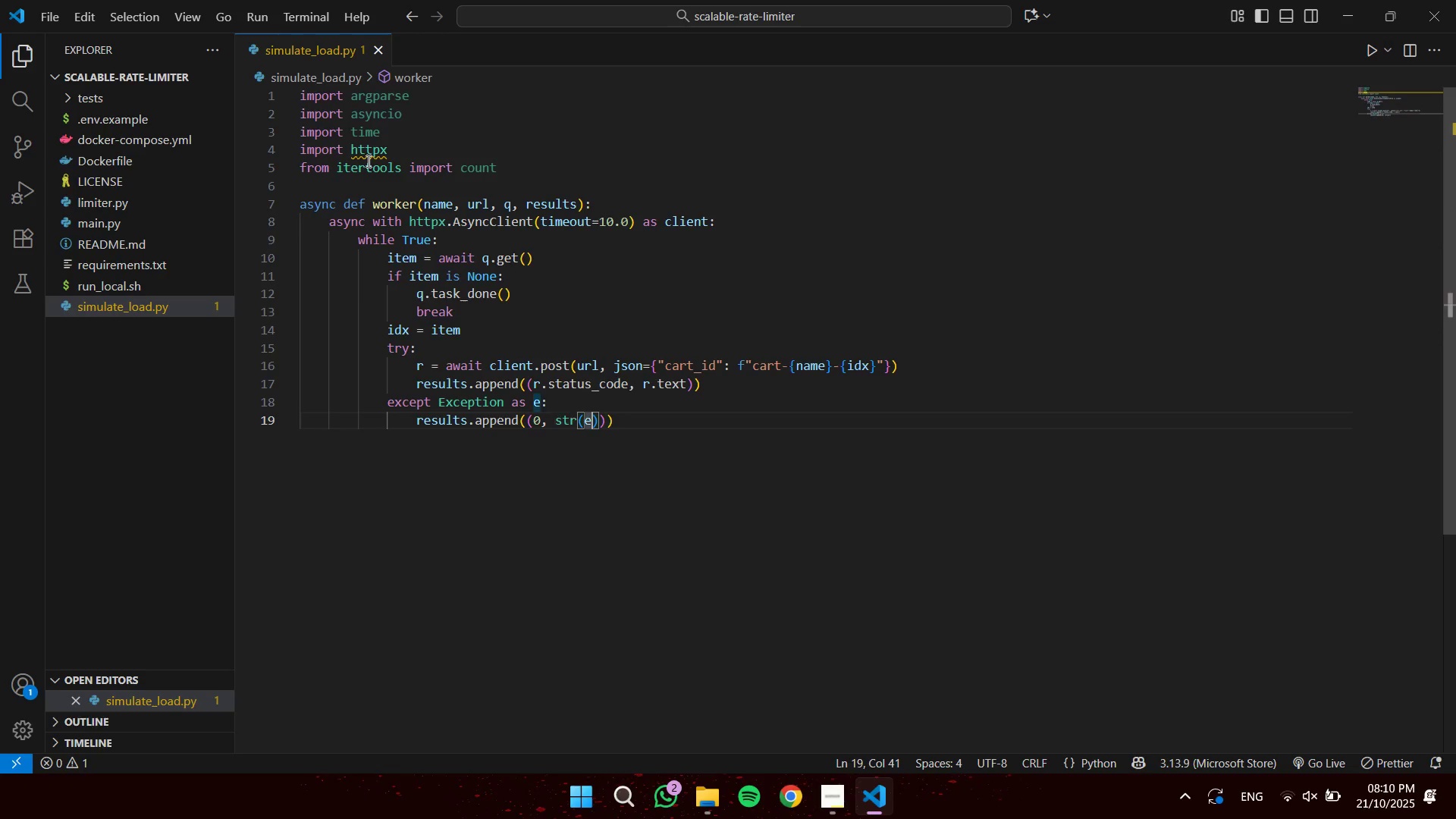 
key(Control+ArrowRight)
 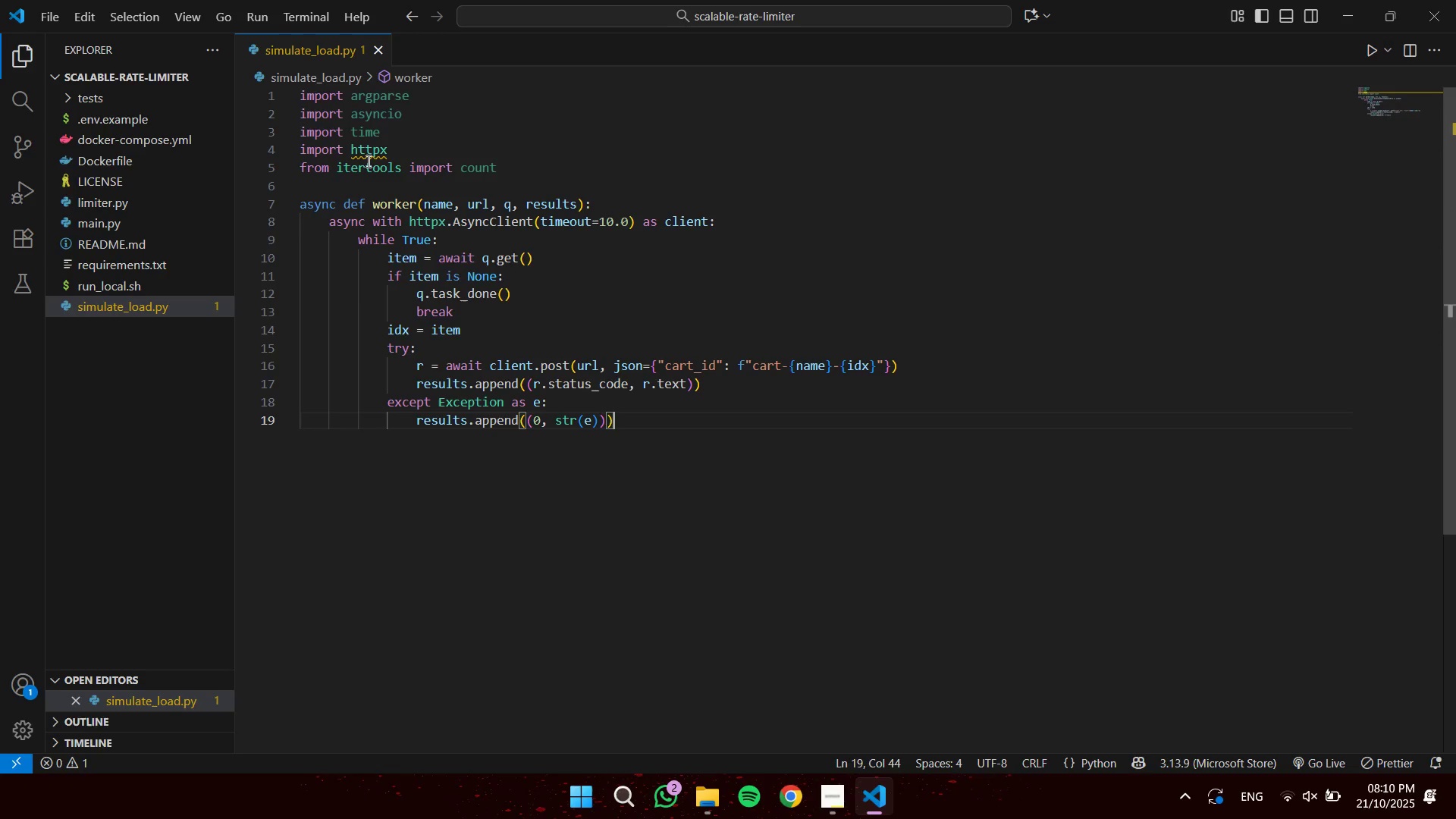 
key(Control+ArrowRight)
 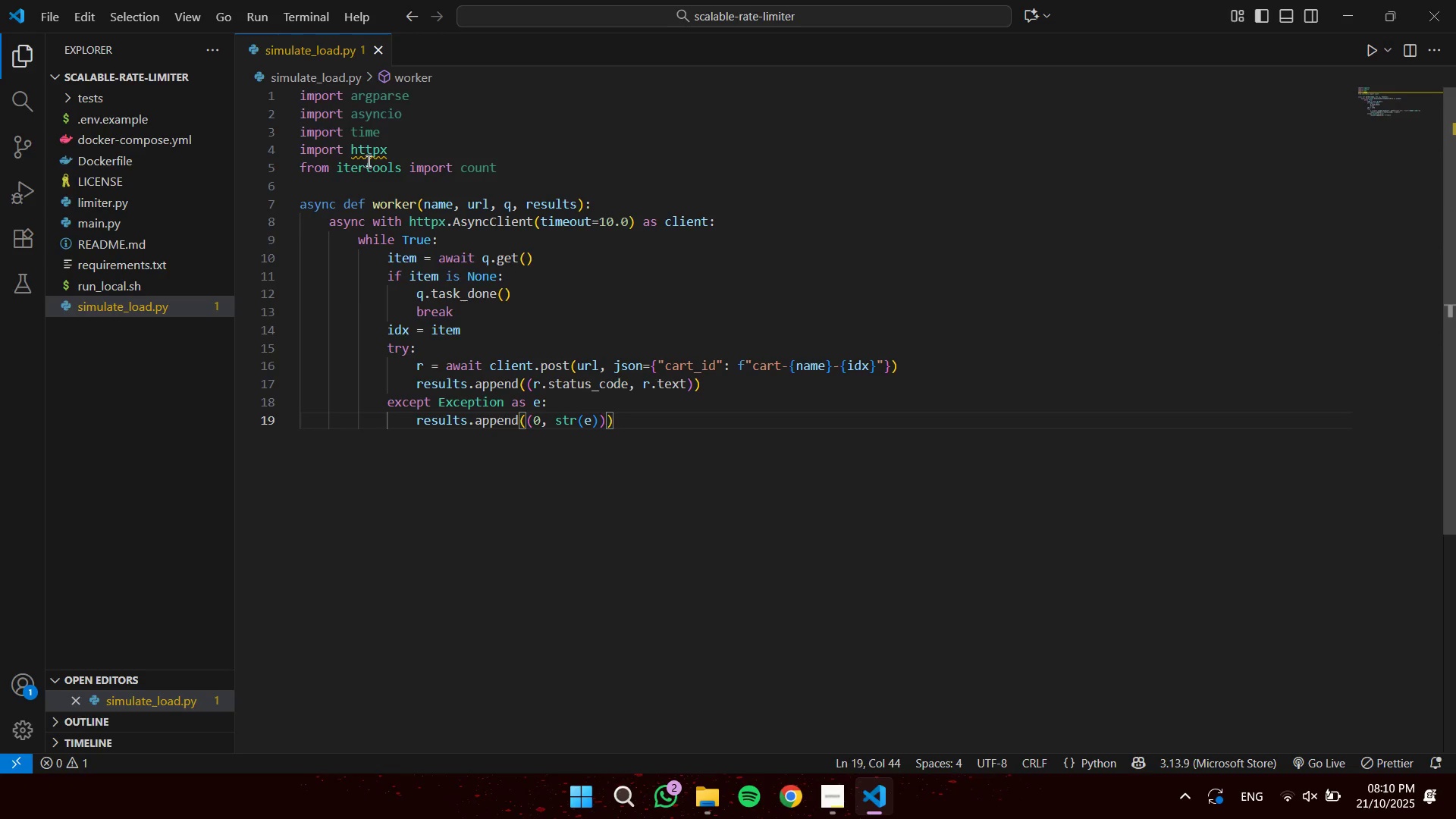 
key(Enter)
 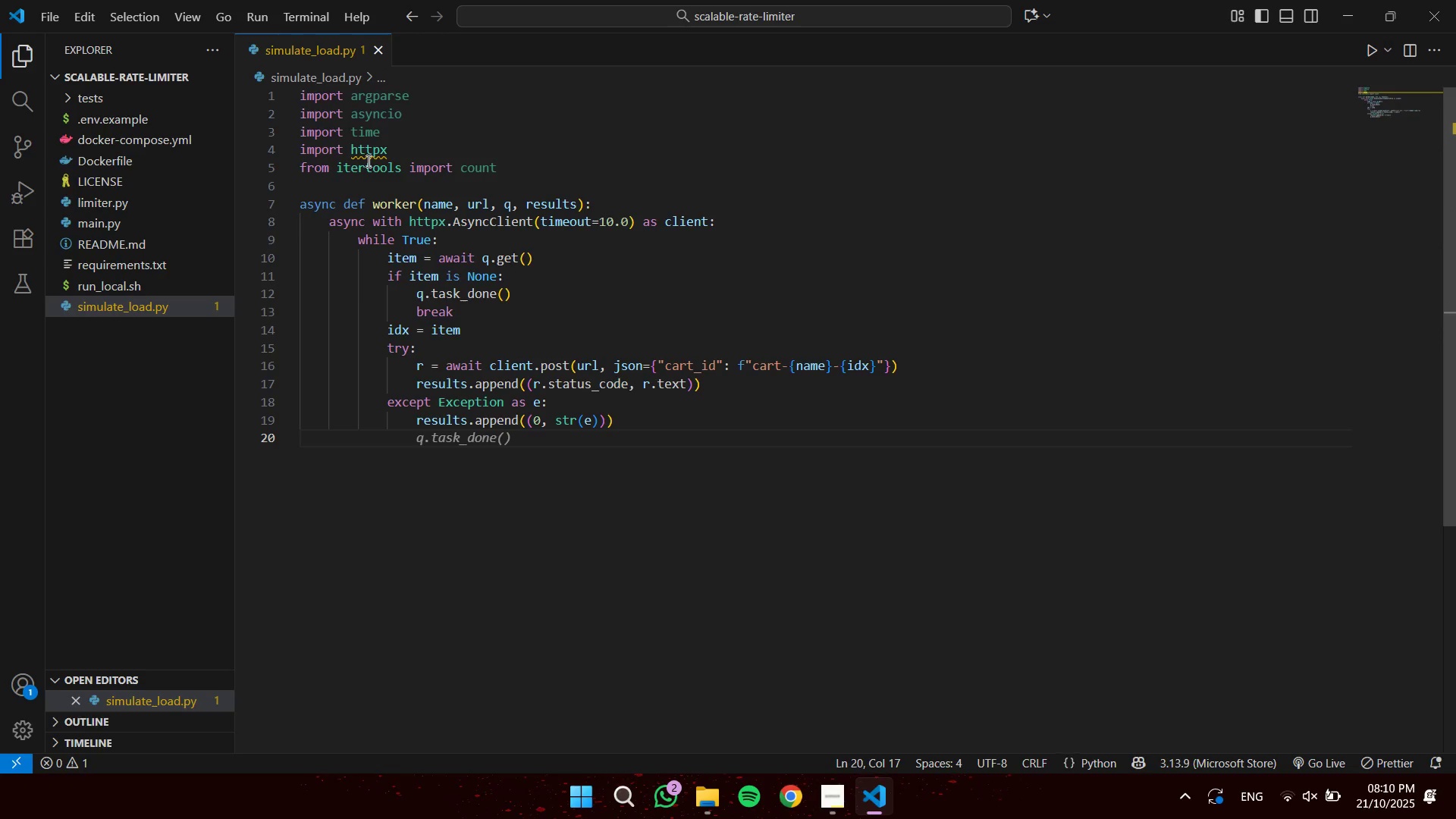 
key(Backspace)
 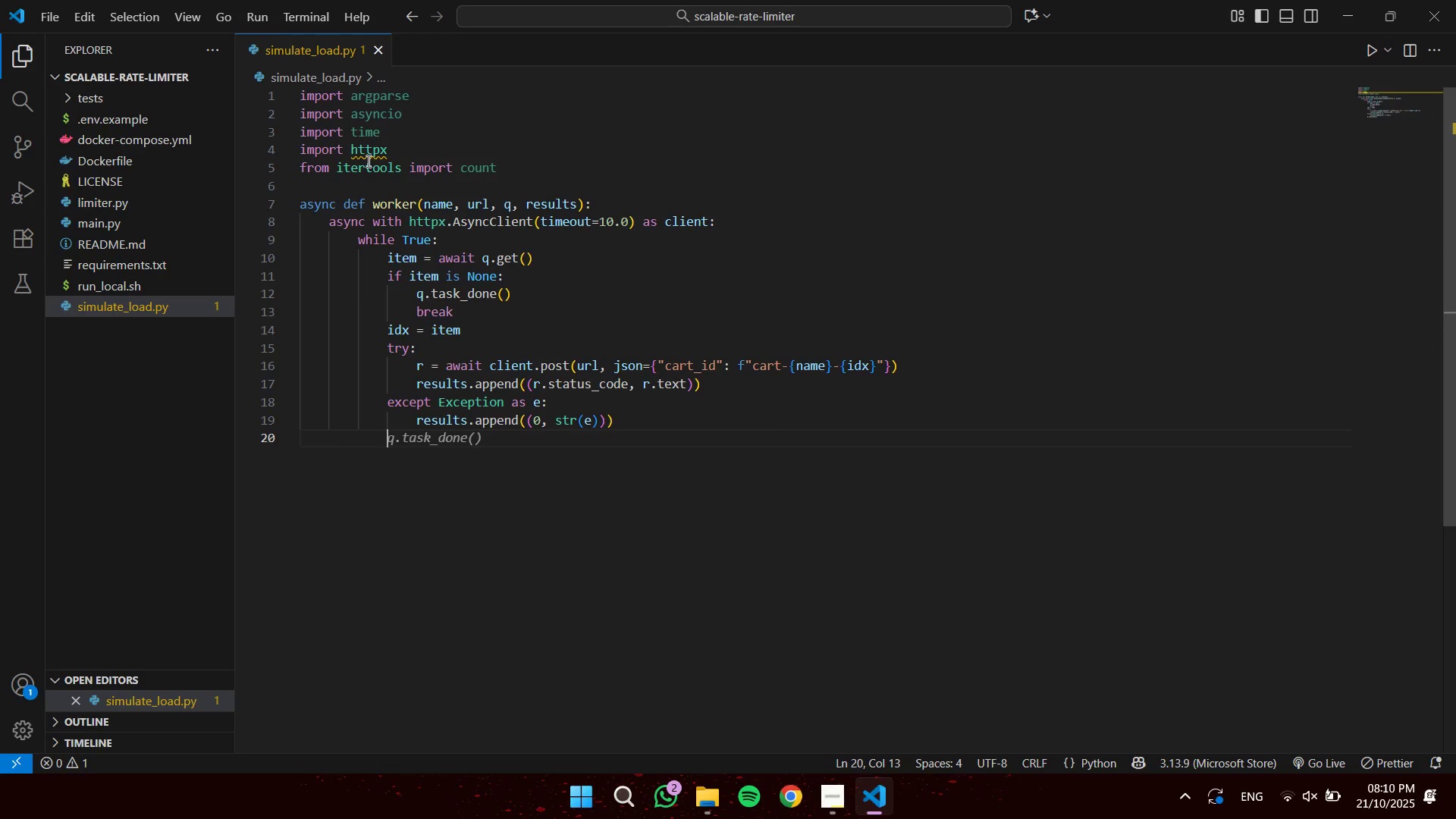 
key(Tab)
 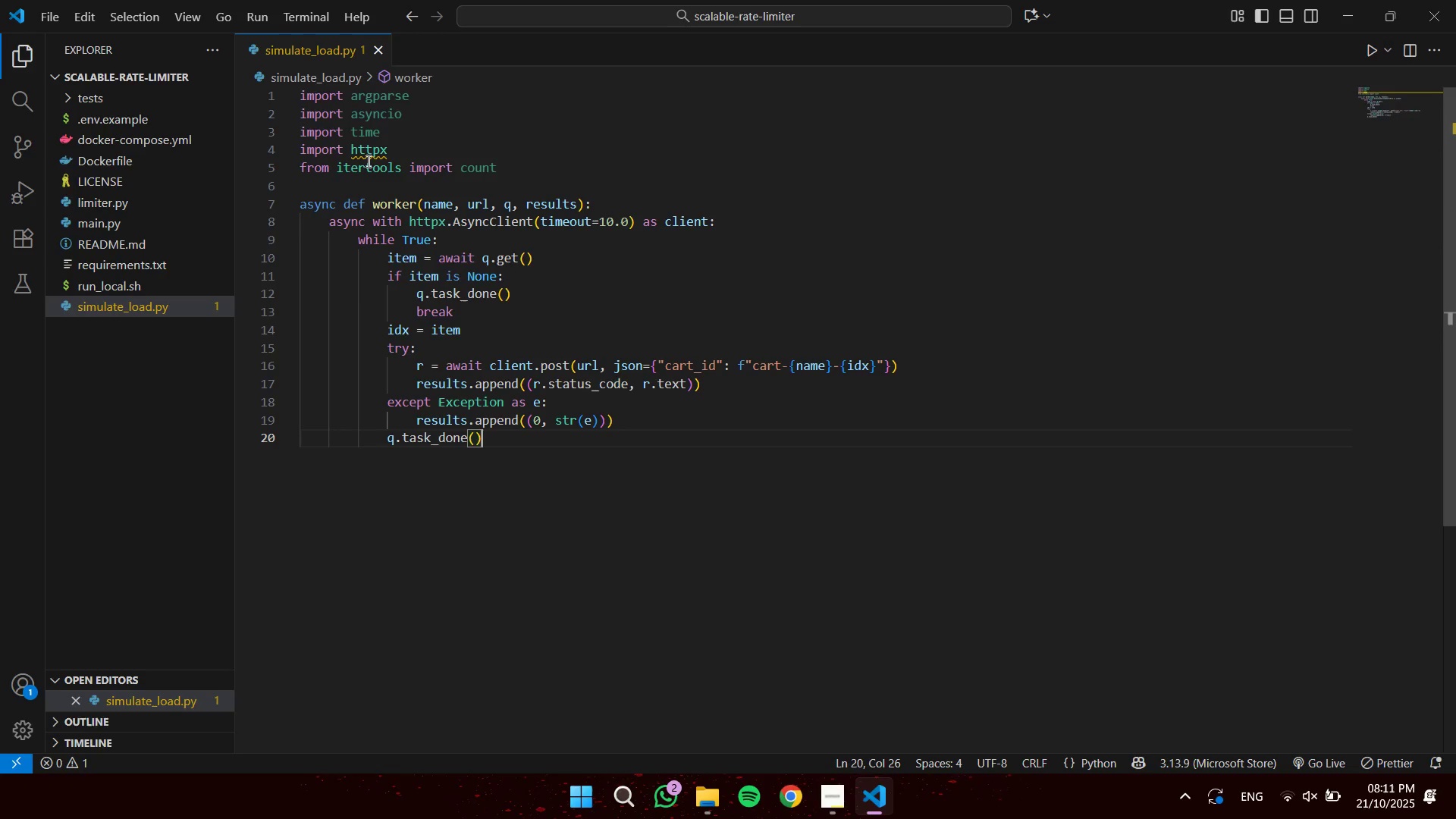 
key(Enter)
 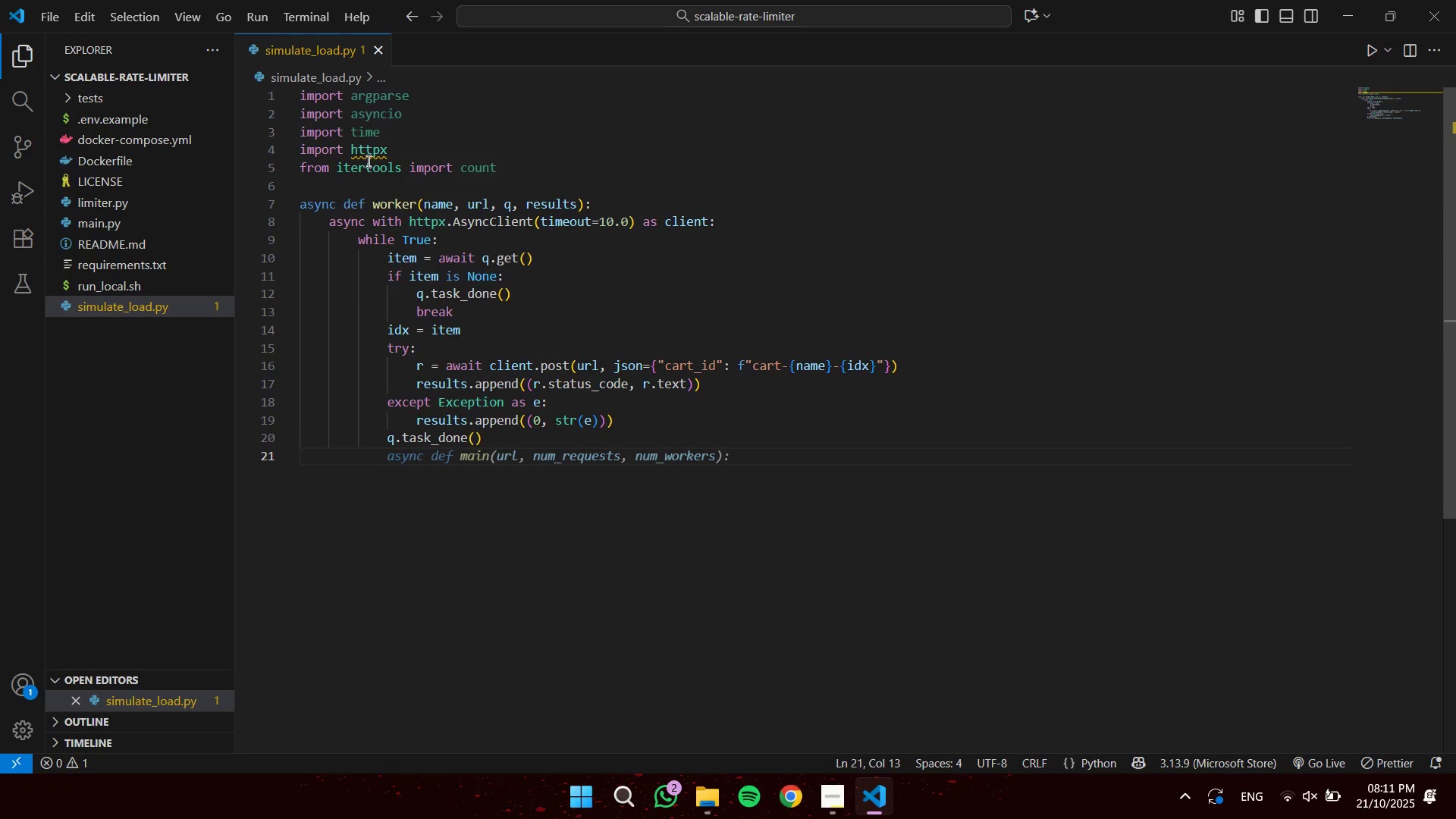 
key(Enter)
 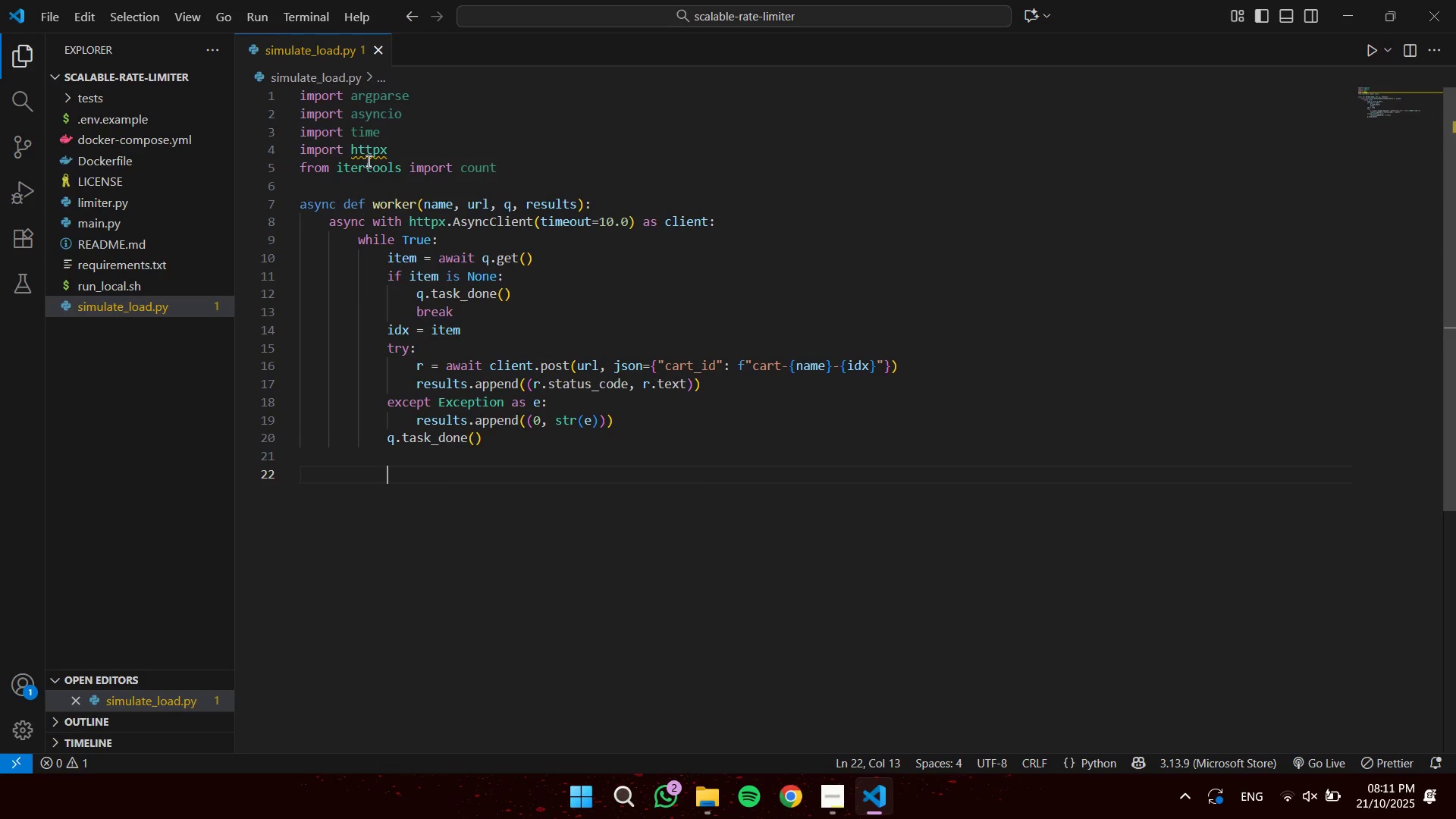 
key(Backspace)
 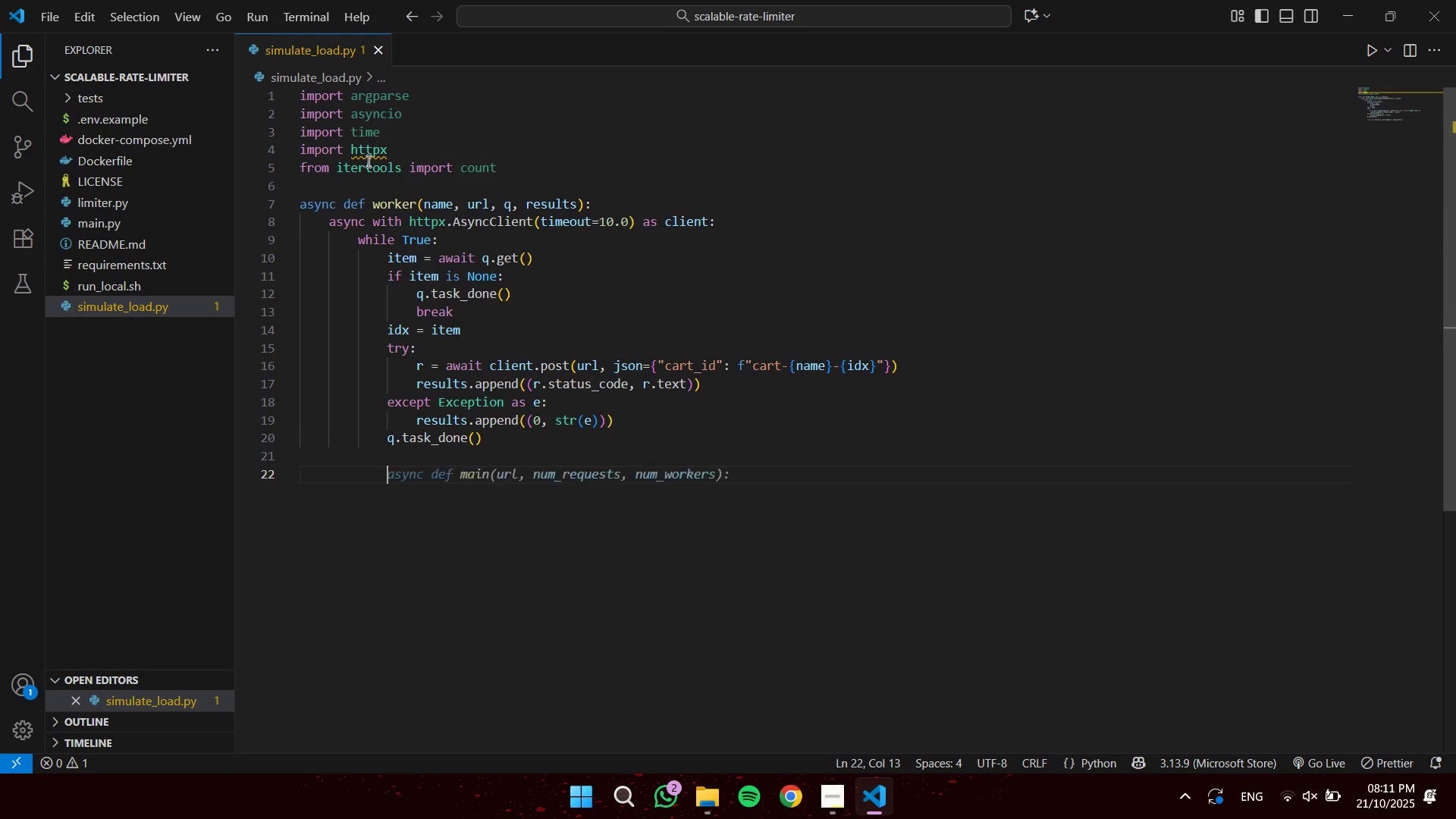 
key(Delete)
 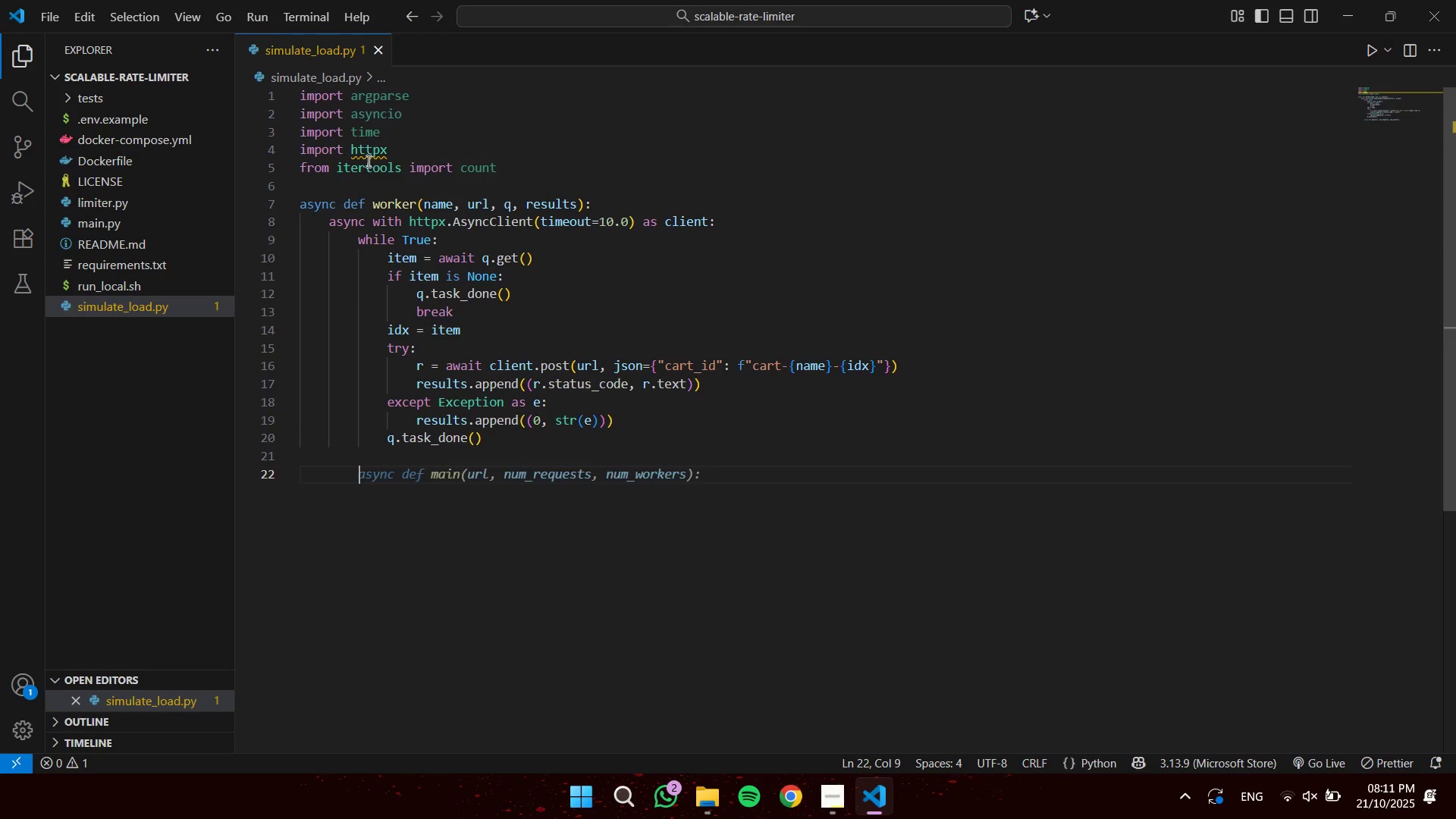 
key(Backspace)
 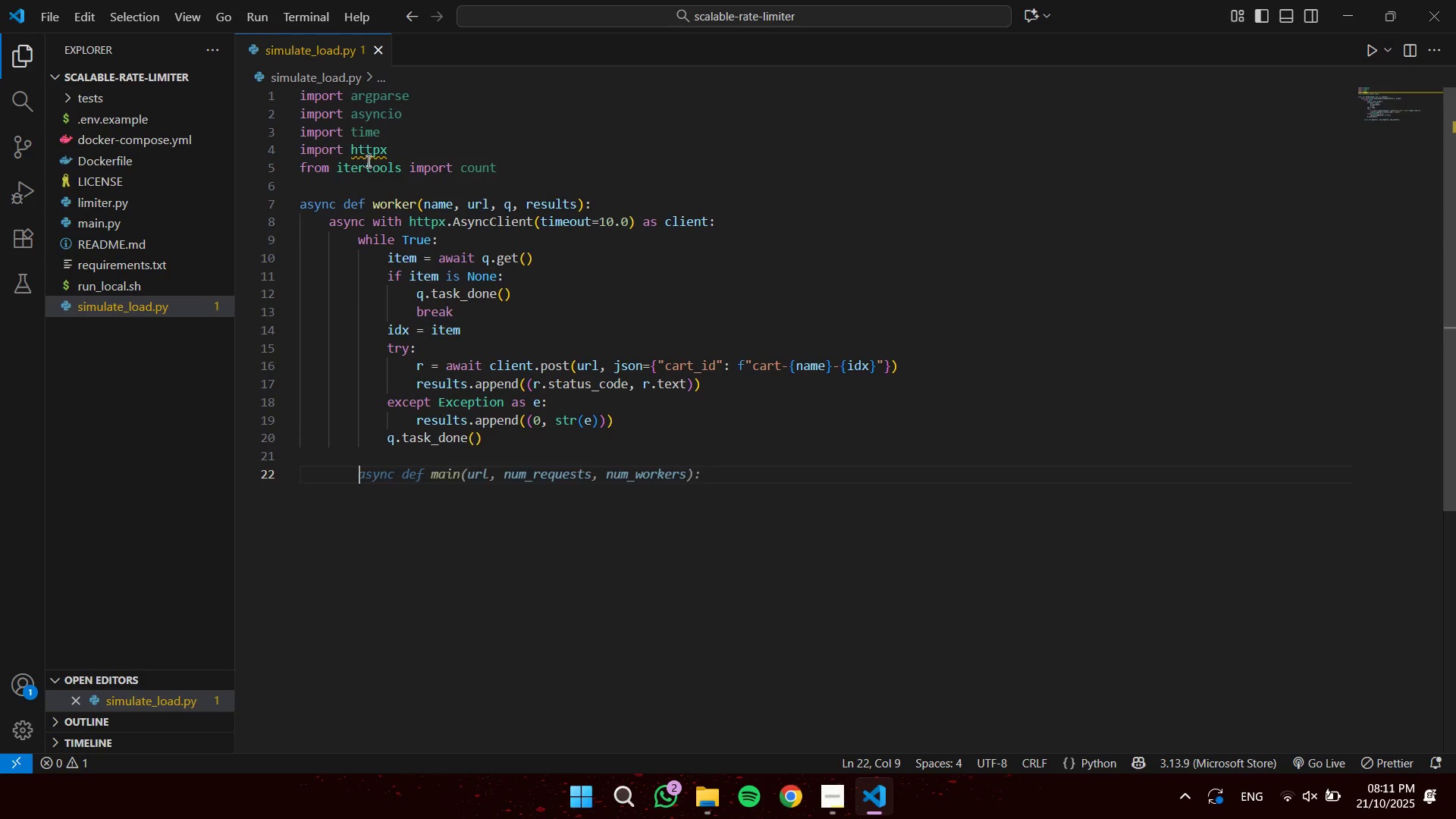 
key(Delete)
 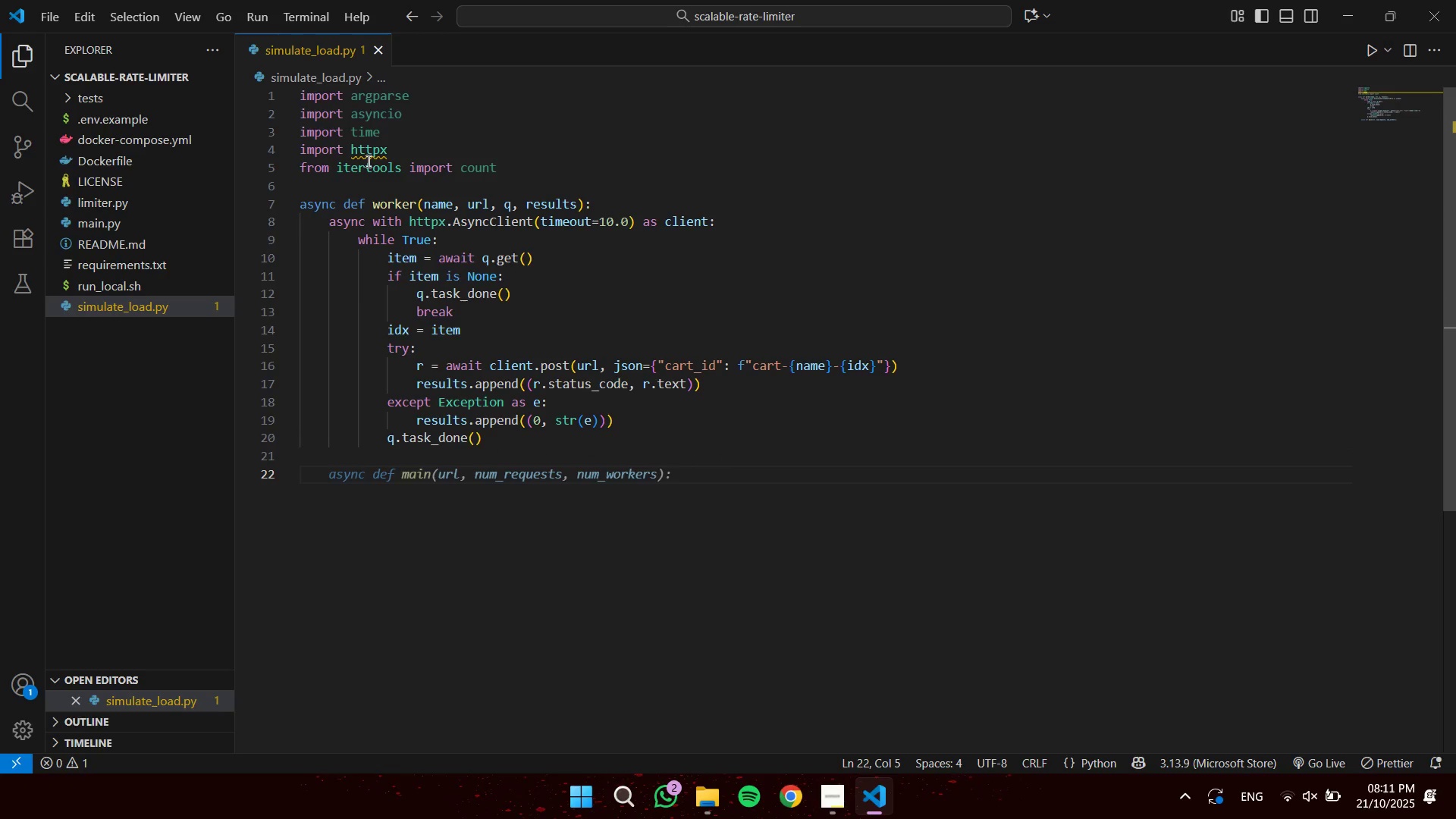 
key(Backspace)
 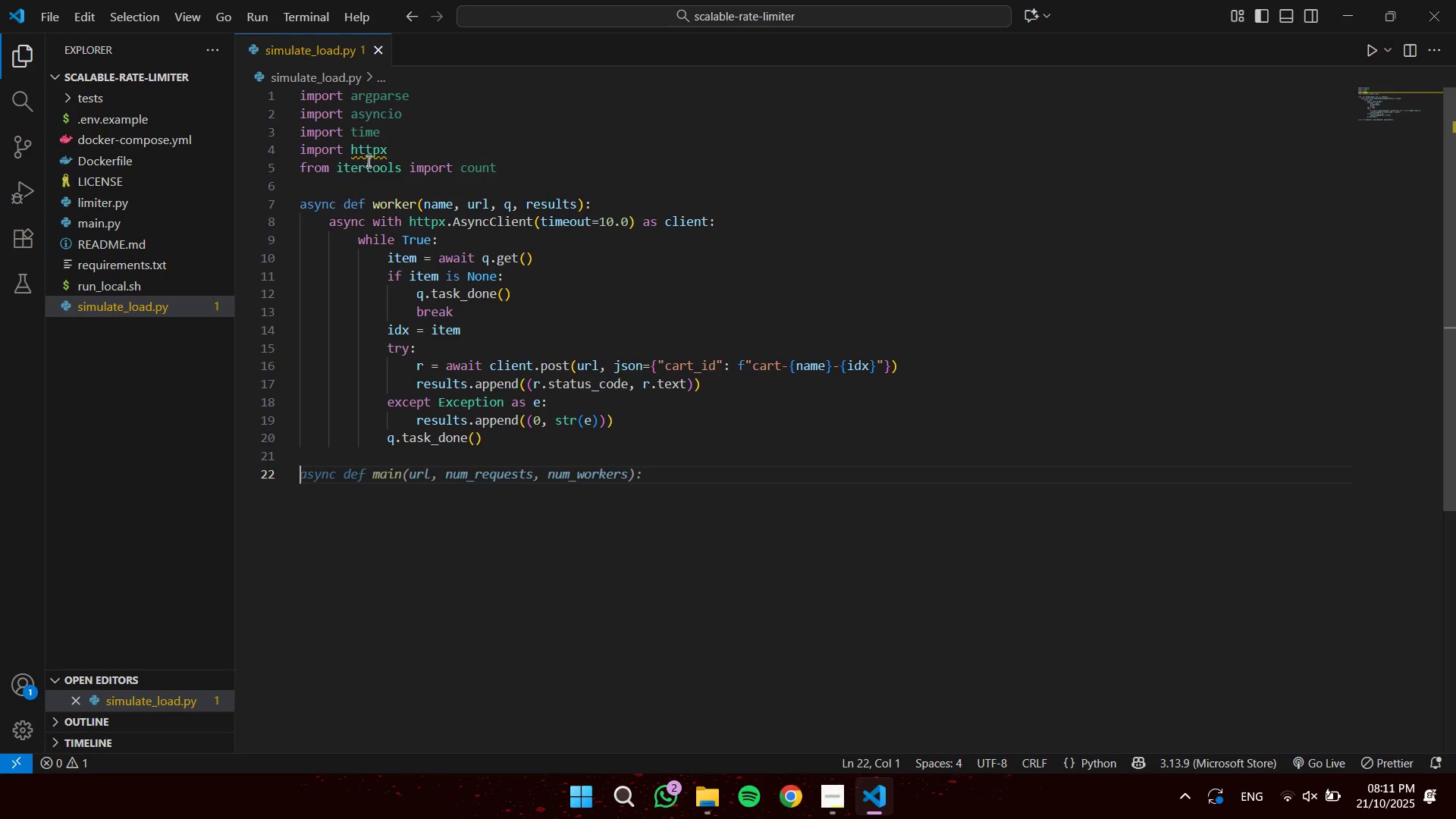 
wait(7.03)
 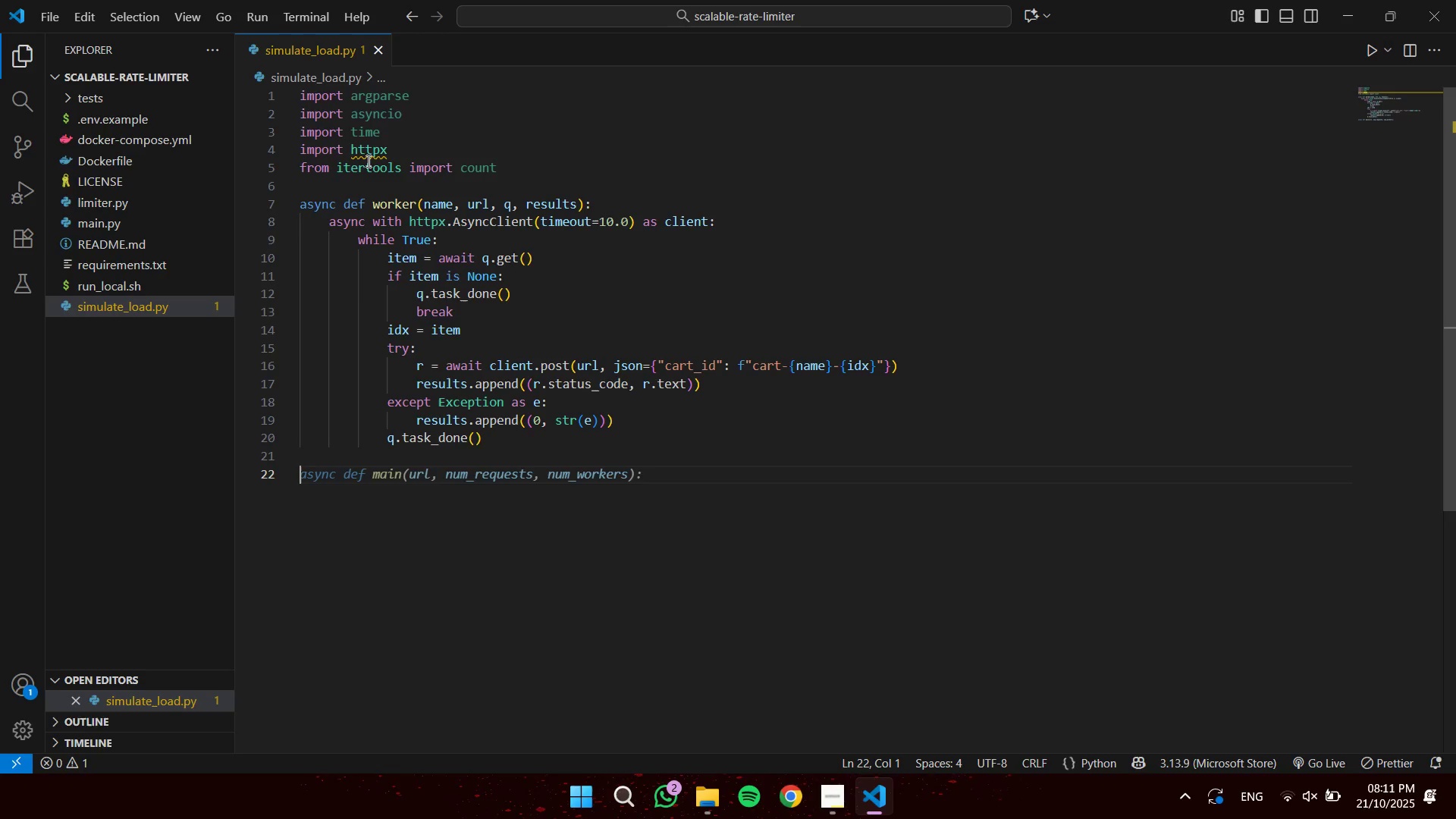 
type(async def run()
 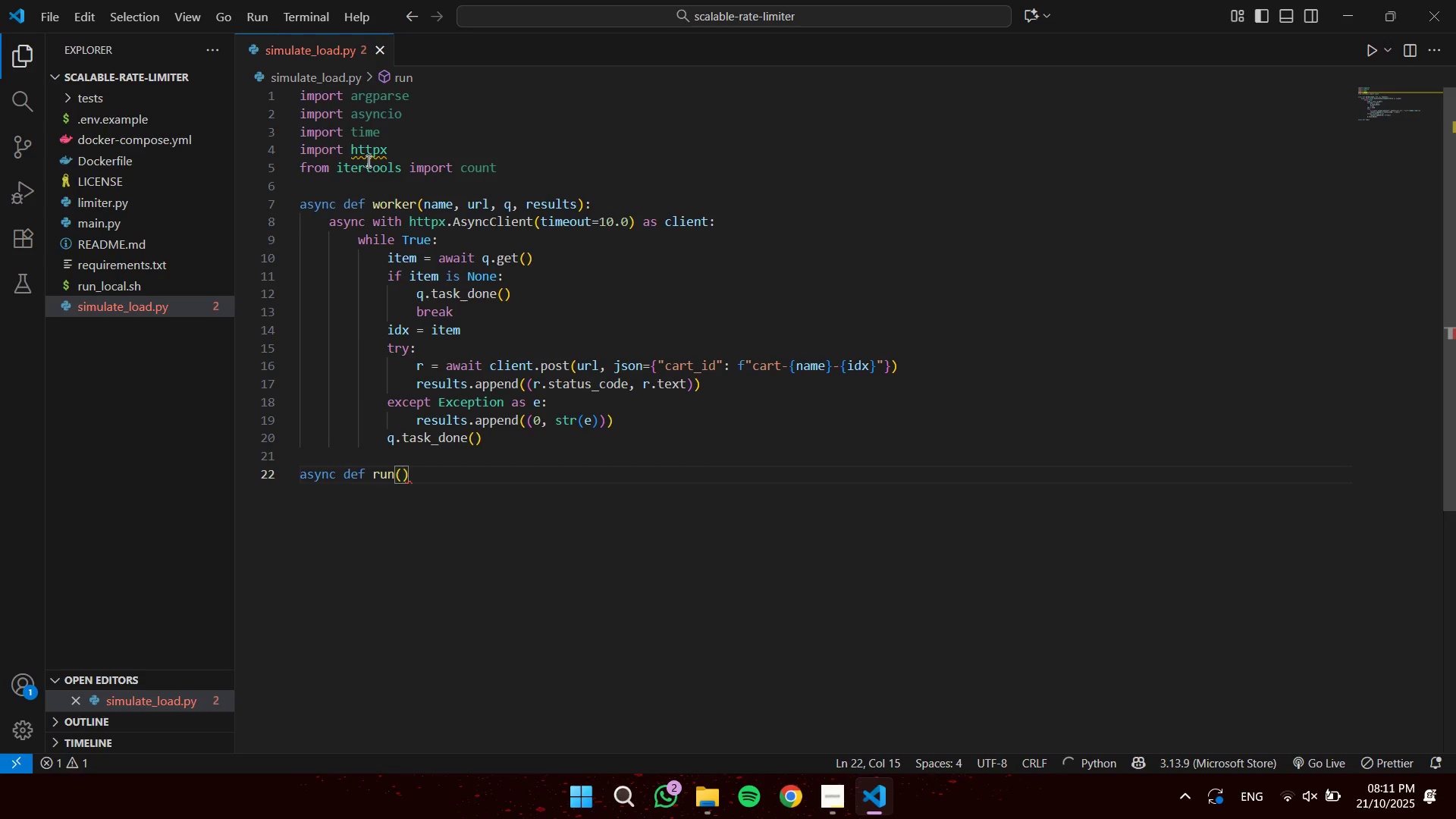 
type(url, concurrency, )
key(Tab)
 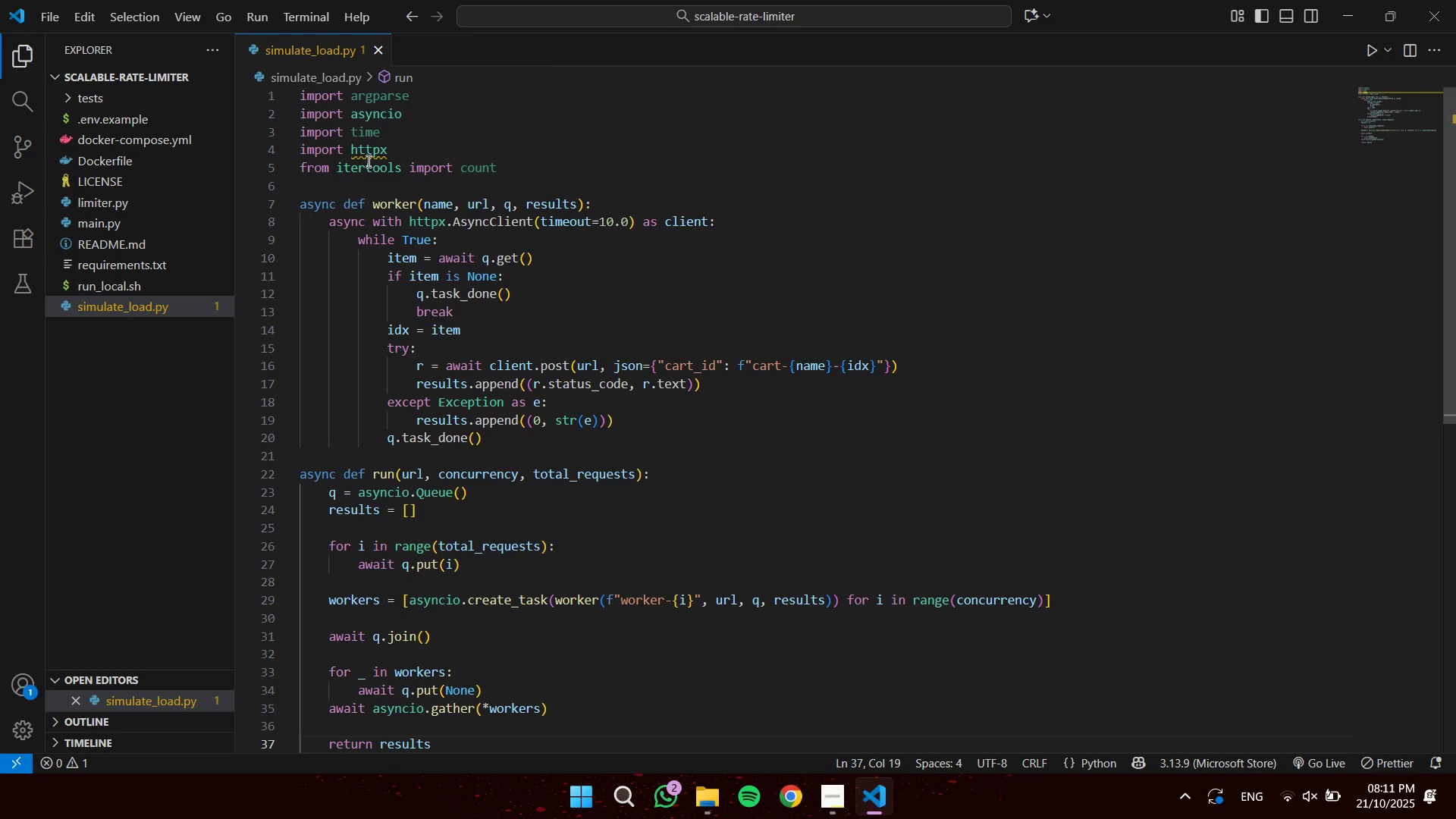 
hold_key(key=ArrowUp, duration=0.99)
 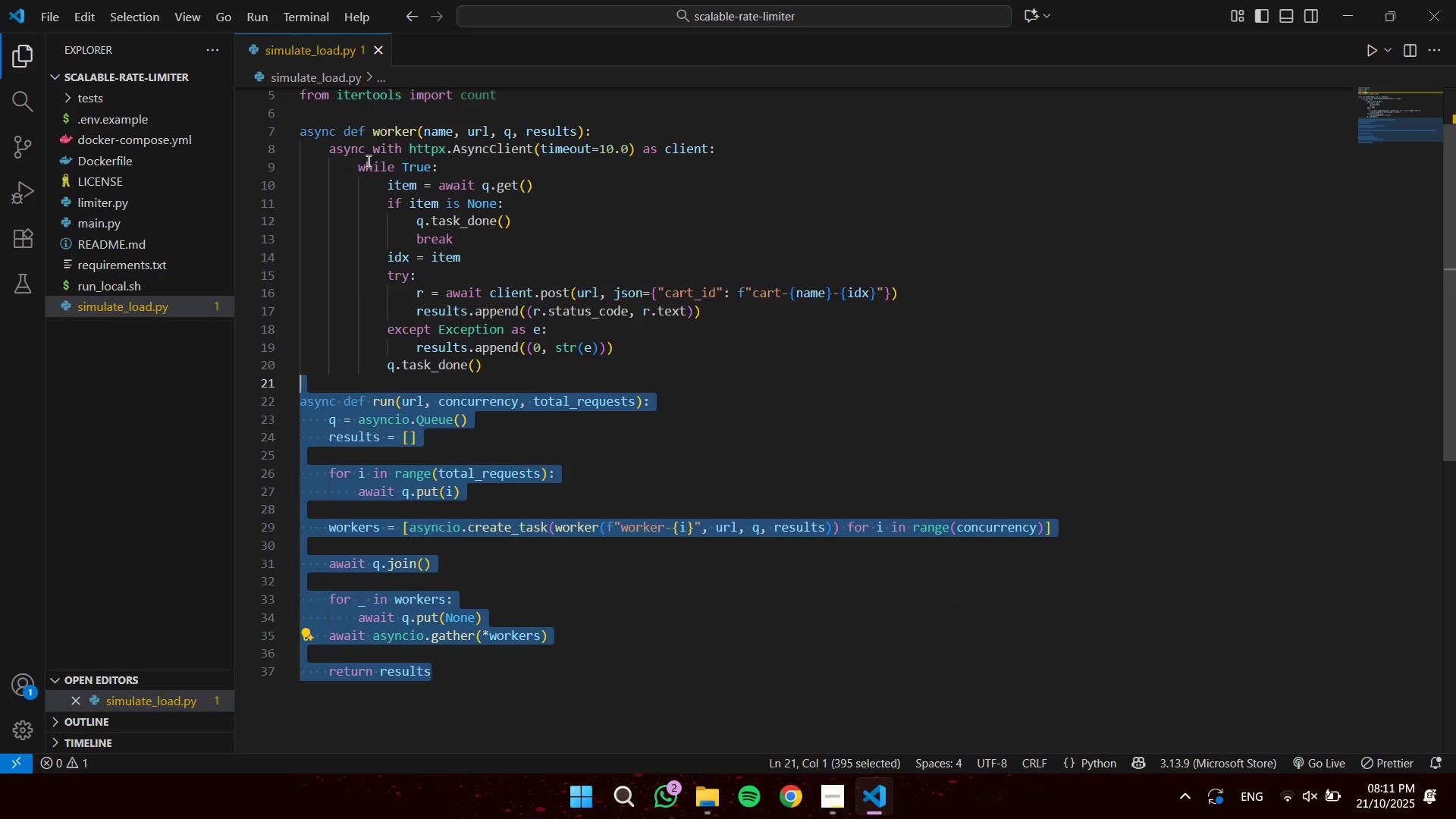 
key(Shift+ArrowDown)
 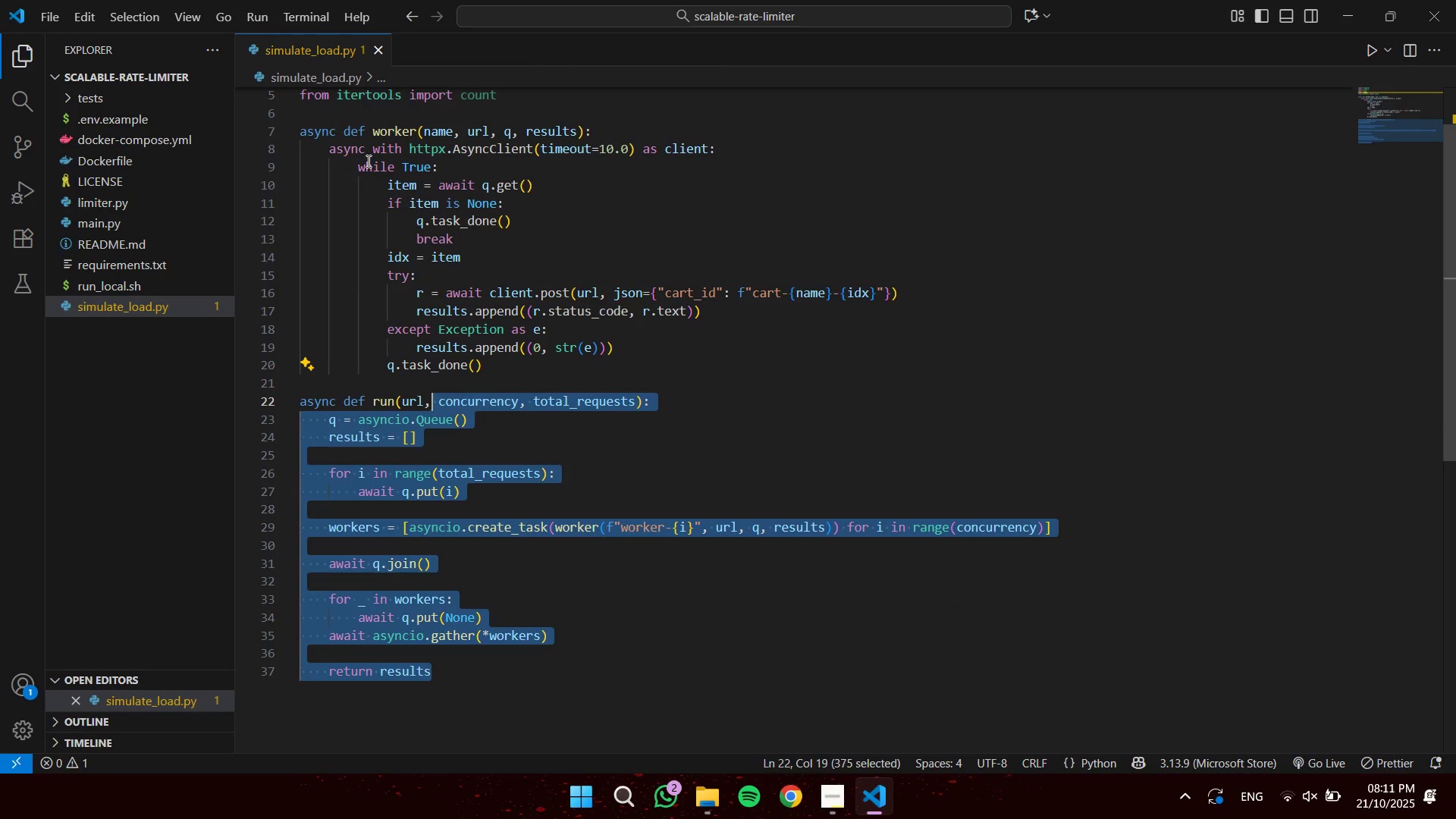 
key(Shift+ArrowDown)
 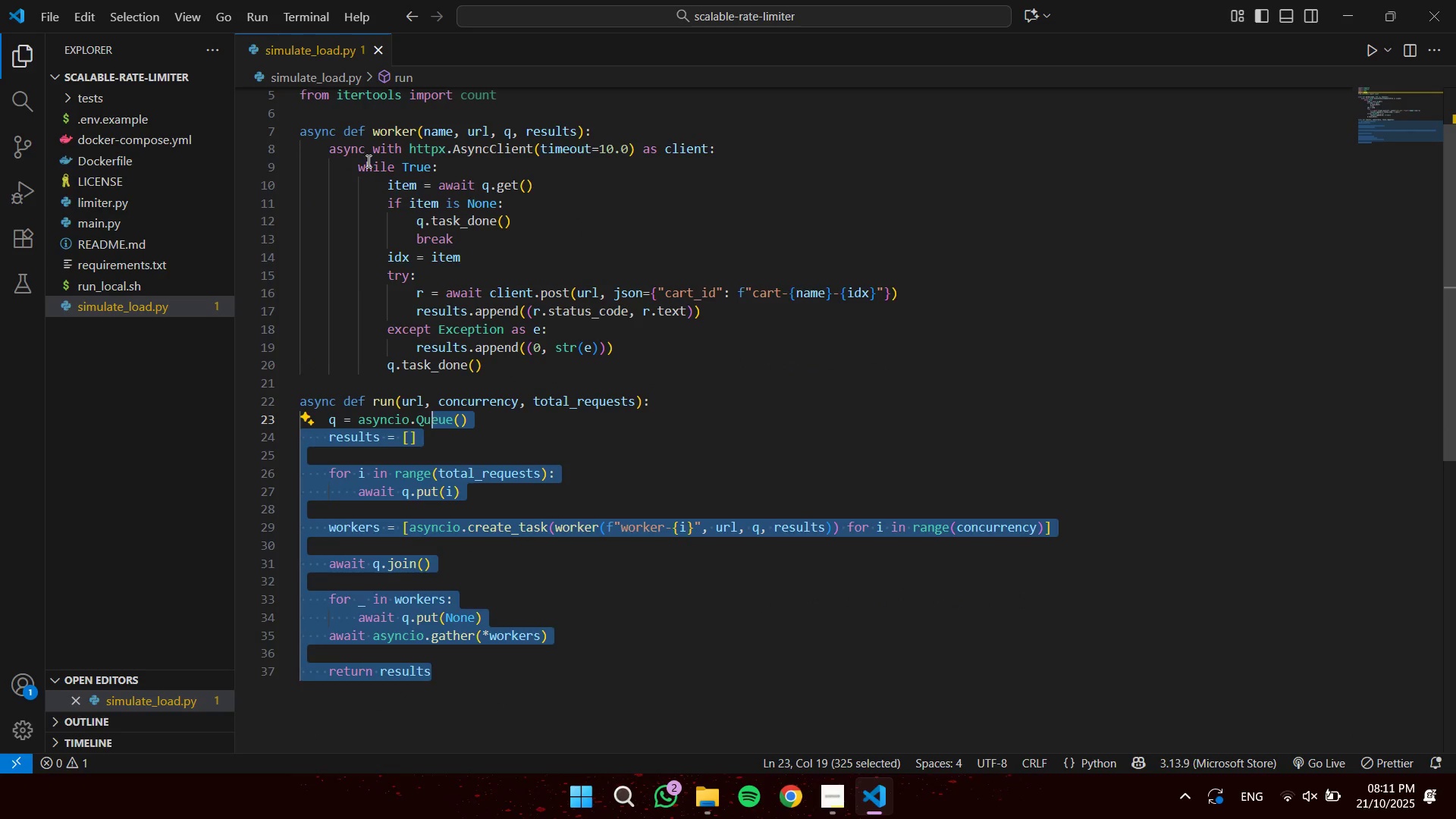 
key(Shift+Home)
 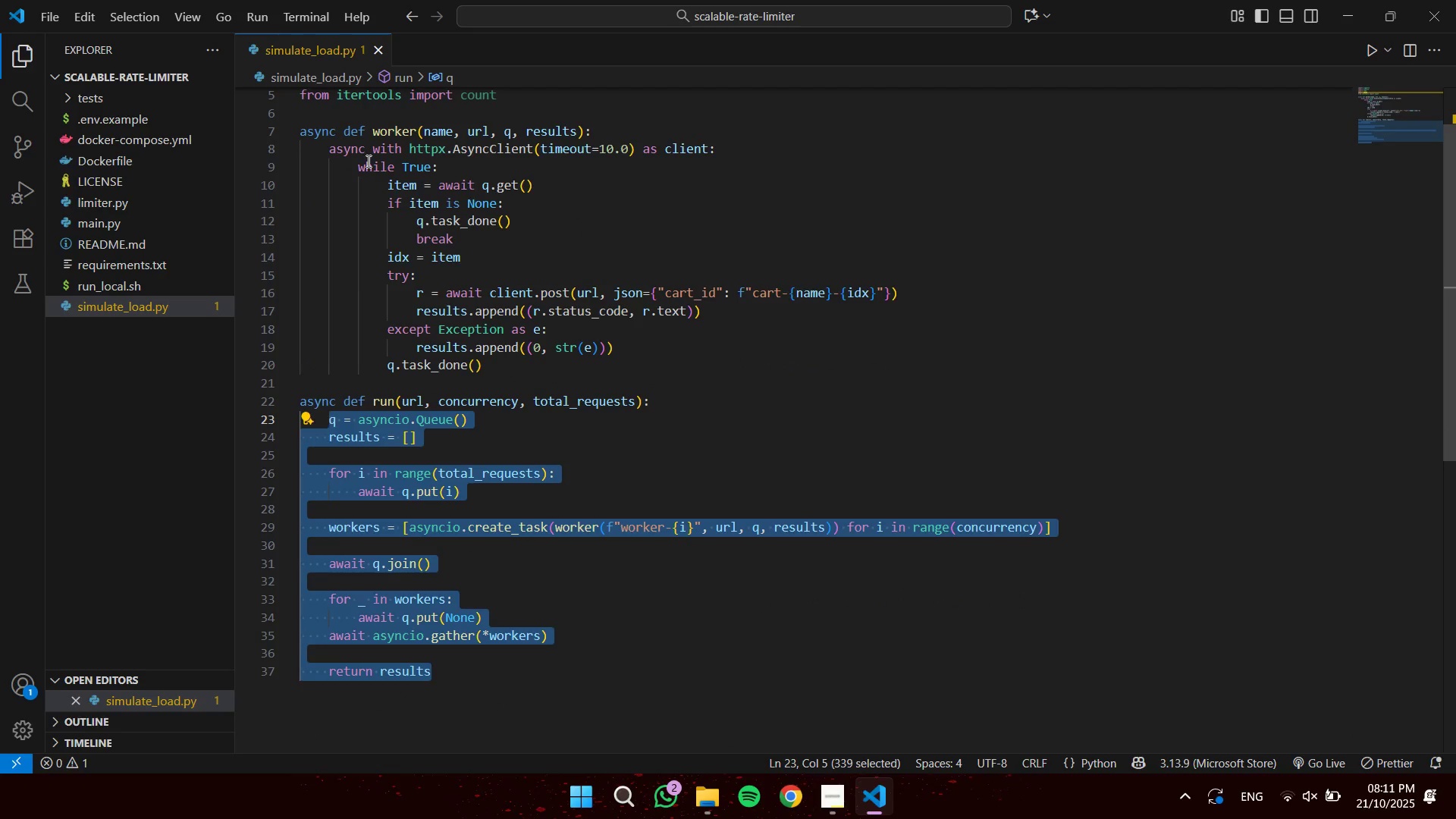 
key(Backspace)
 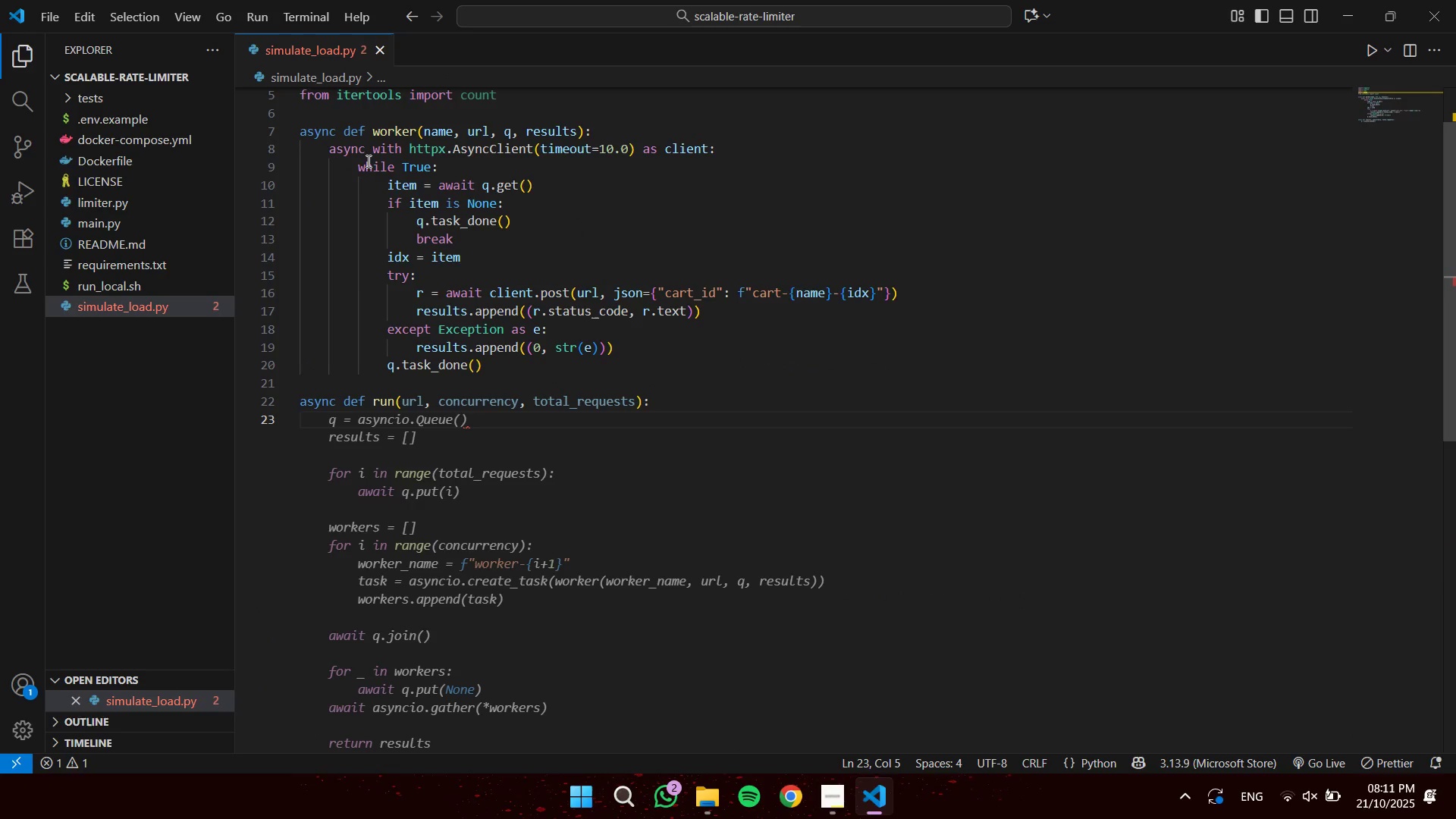 
type(q = asyncio.Q)
 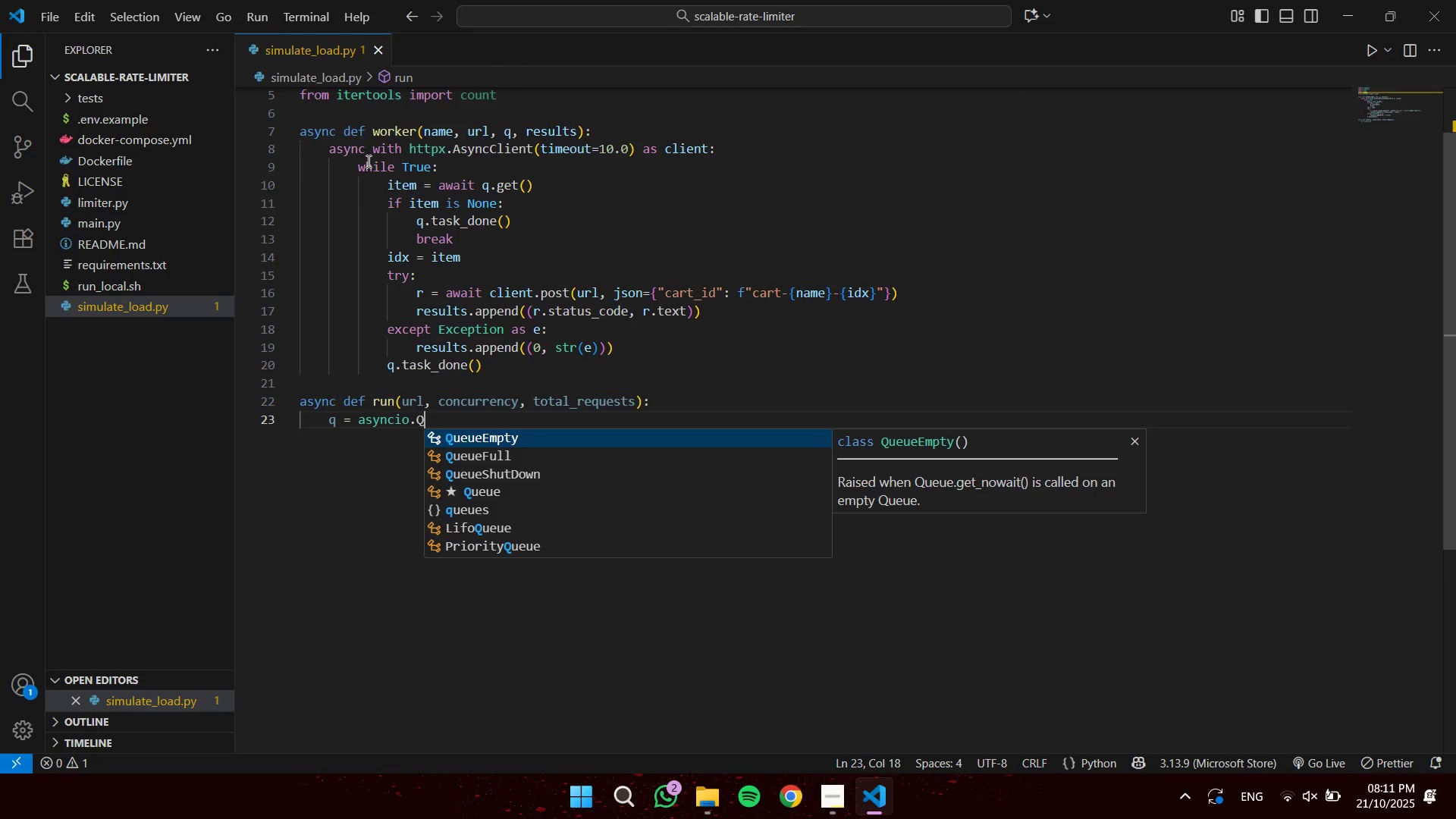 
key(ArrowDown)
 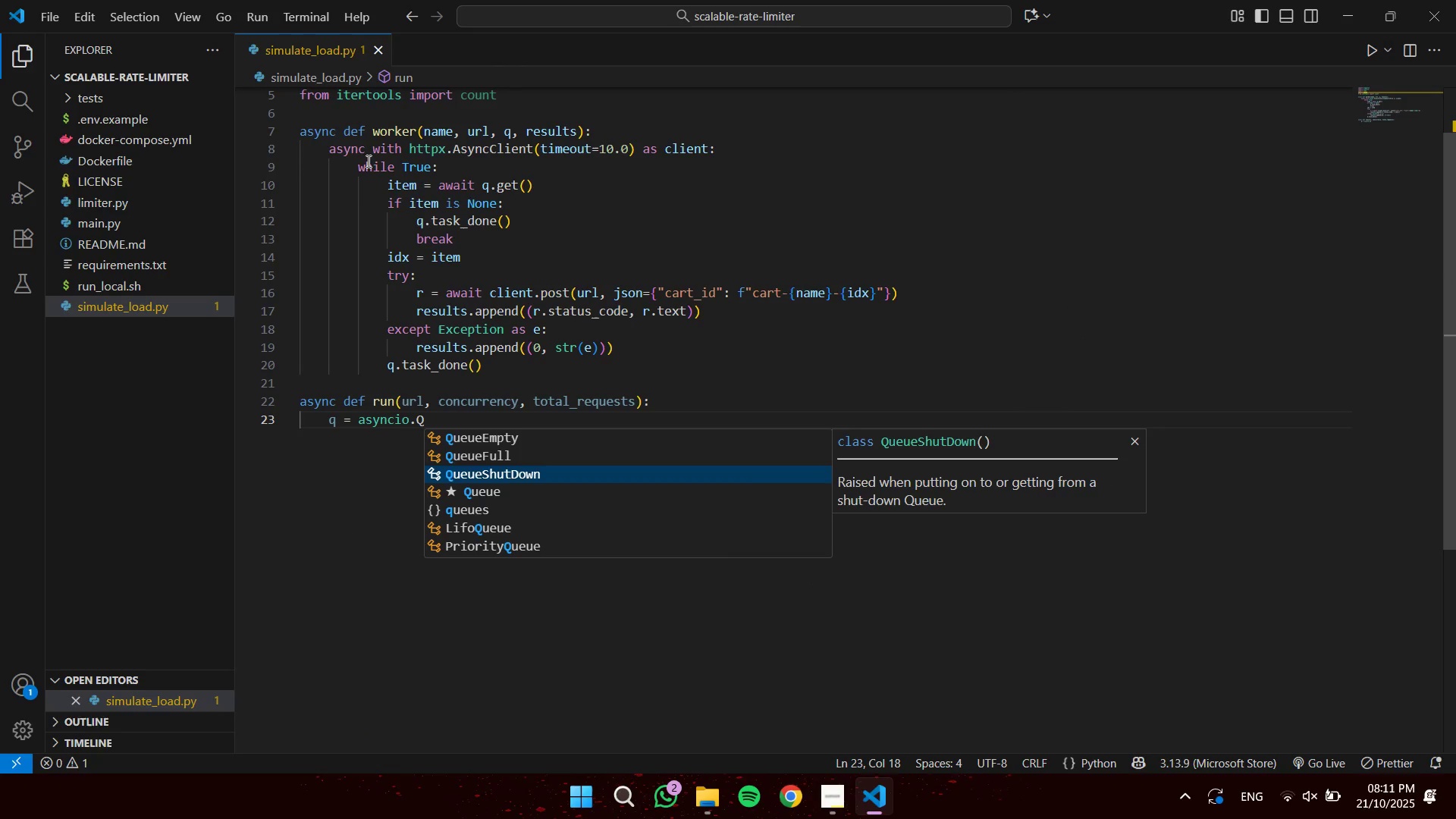 
key(ArrowDown)
 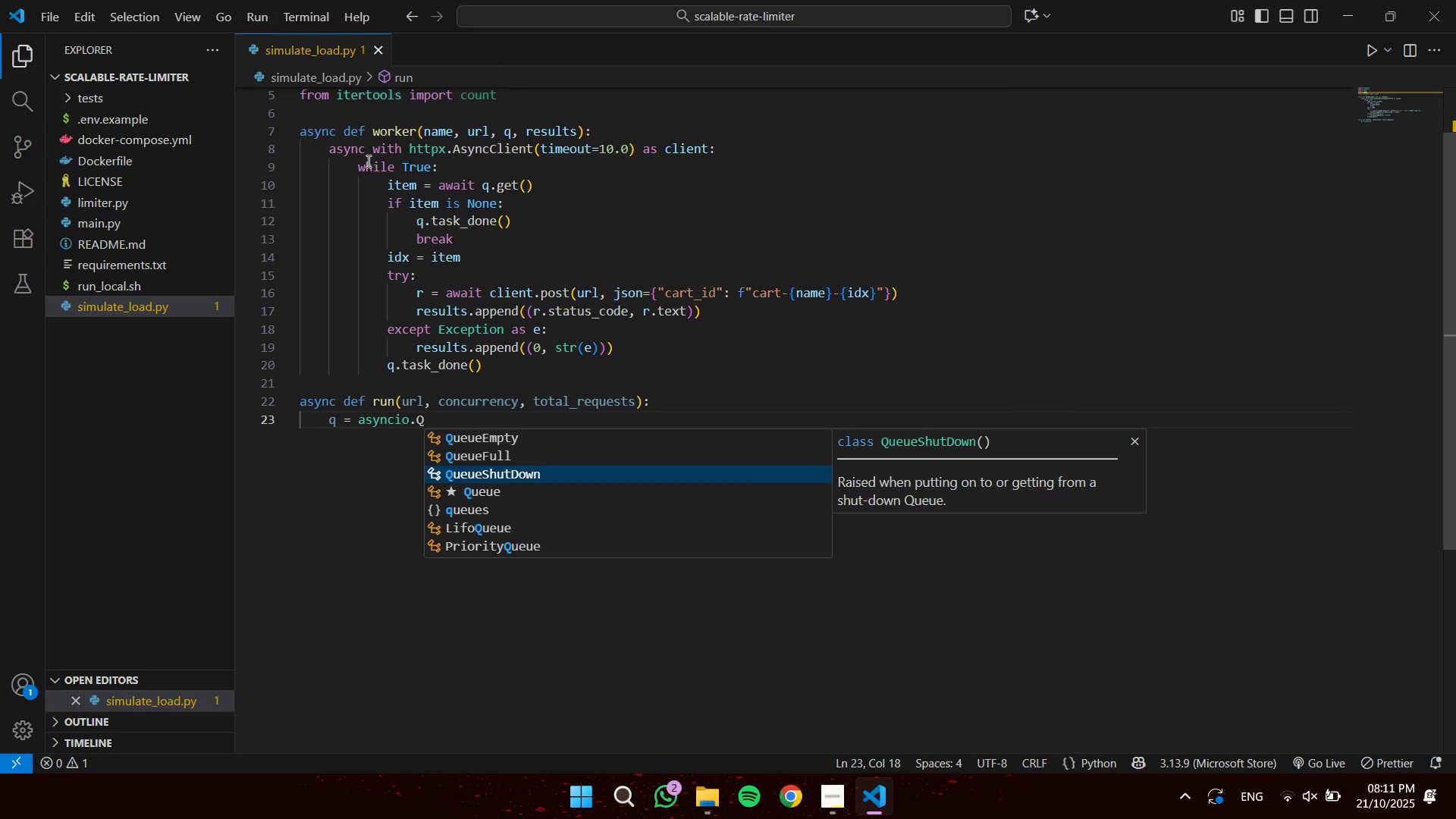 
key(ArrowDown)
 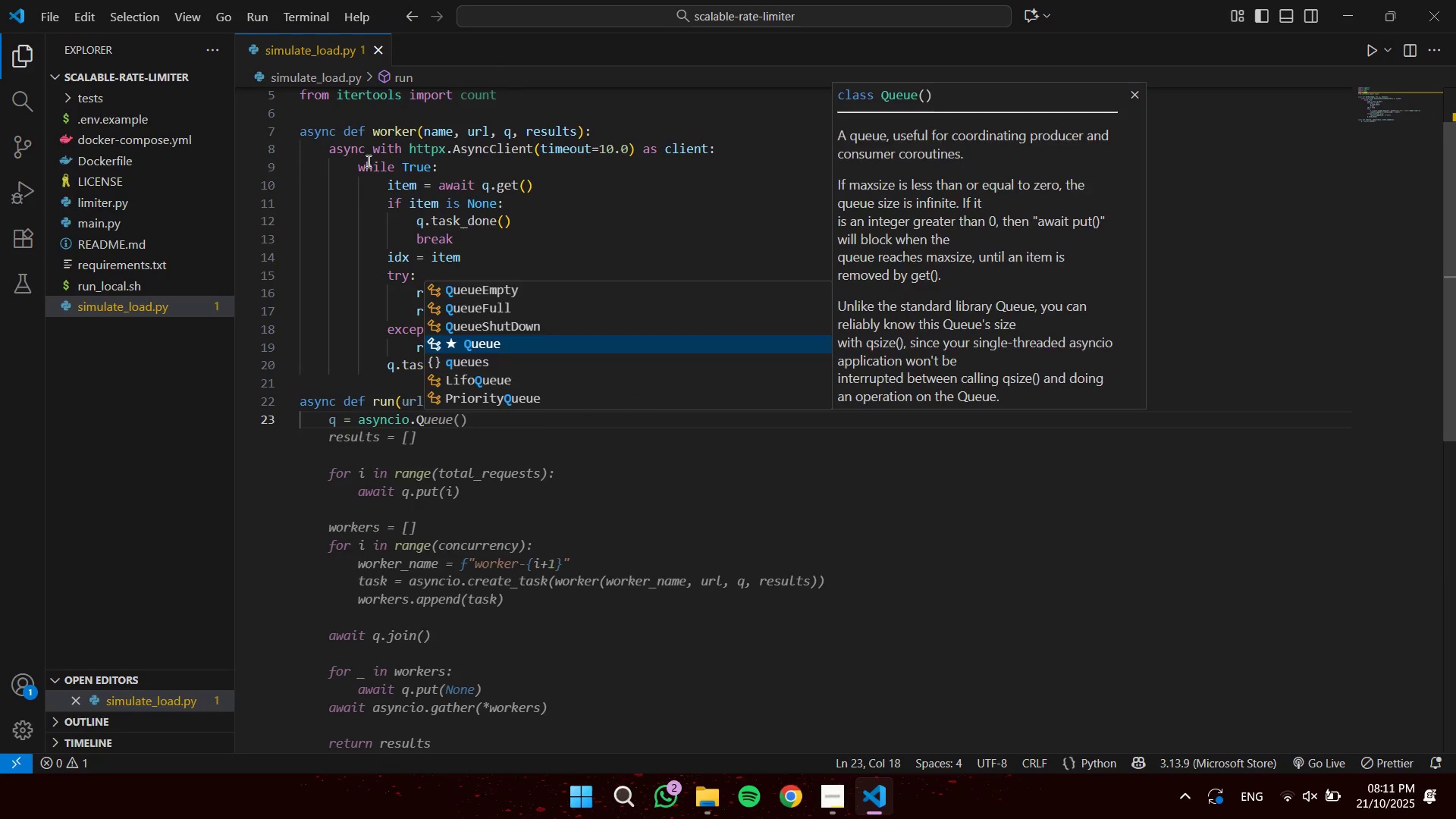 
key(Enter)
 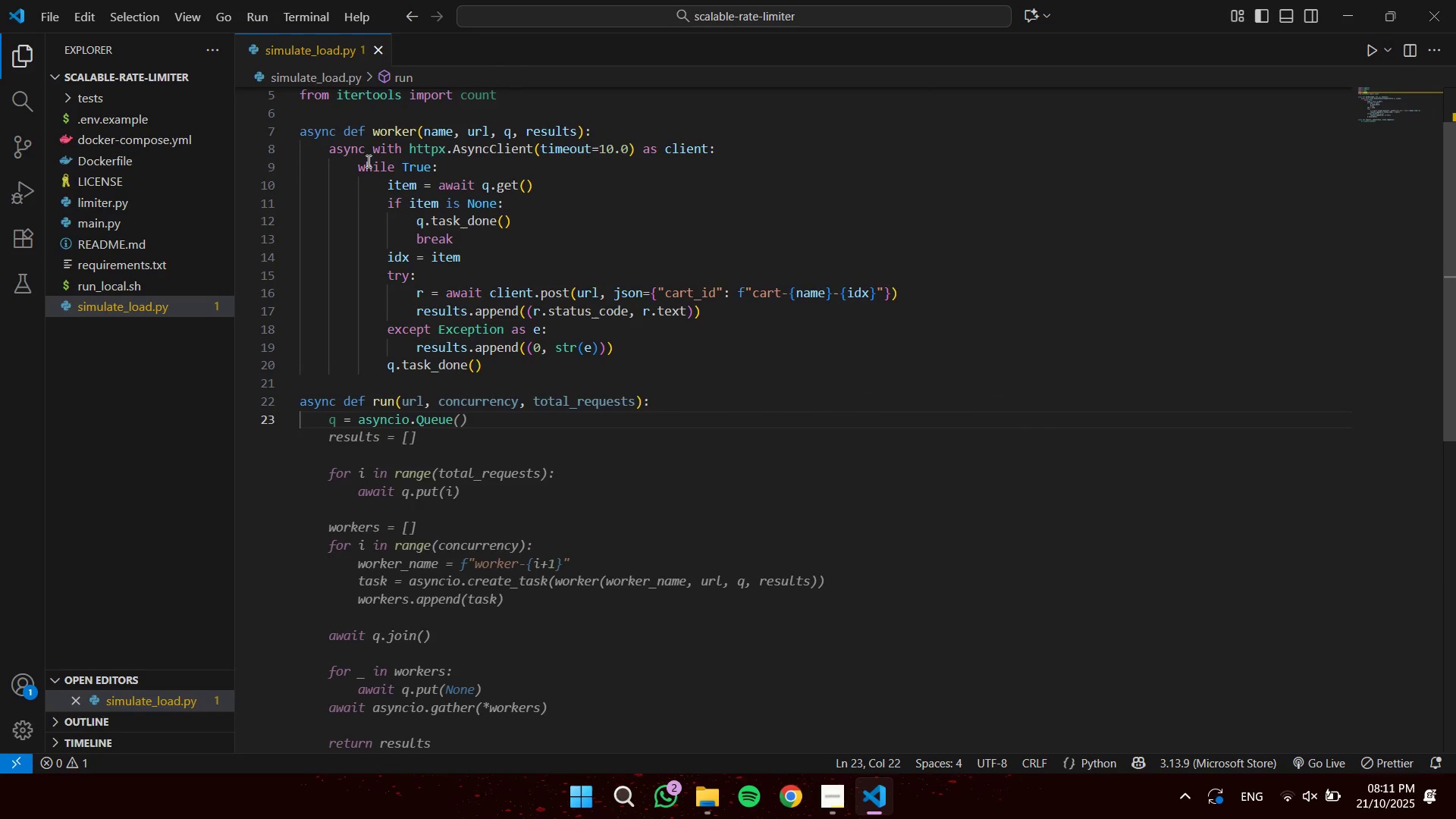 
key(Shift+9)
 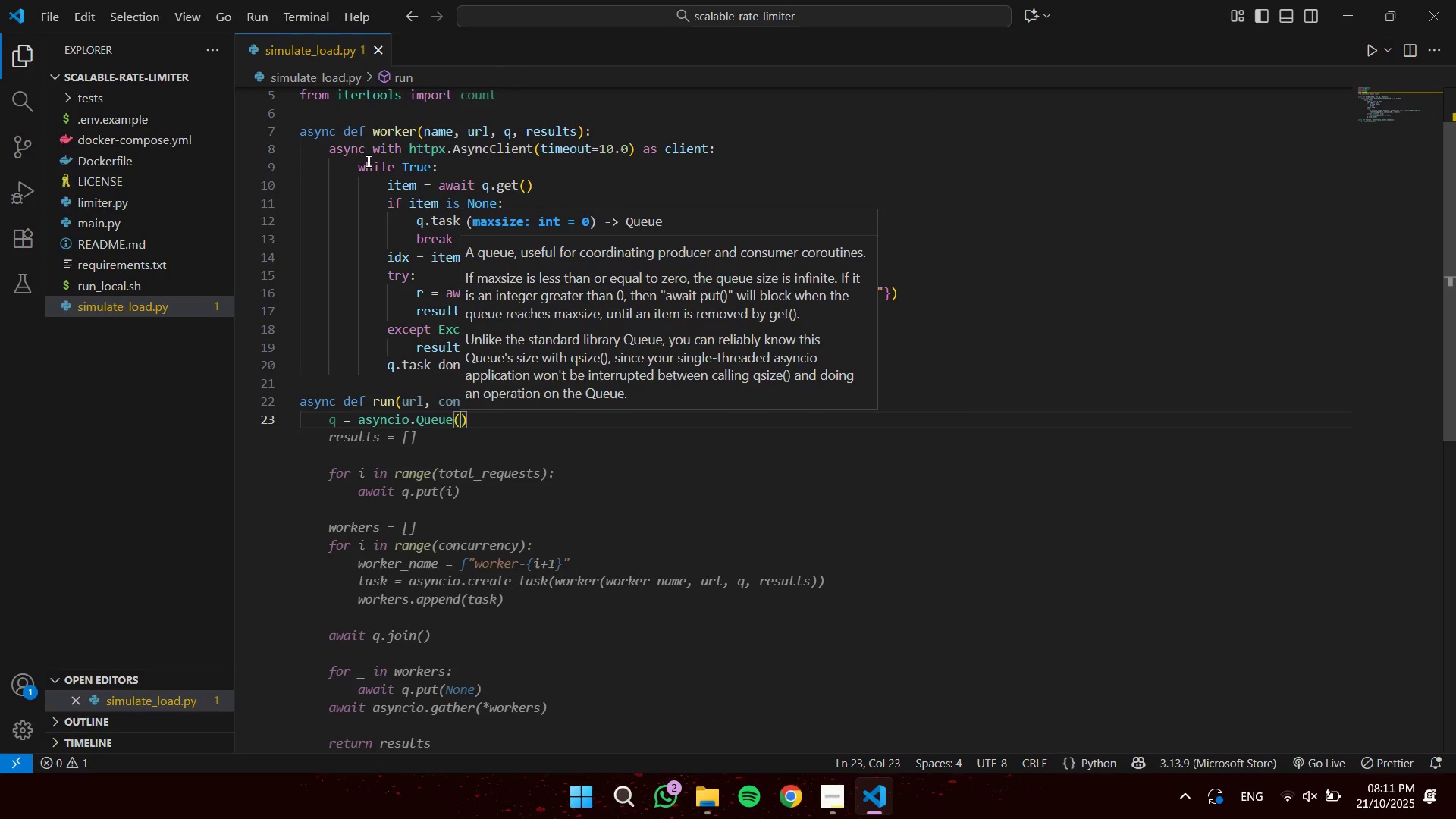 
key(ArrowRight)
 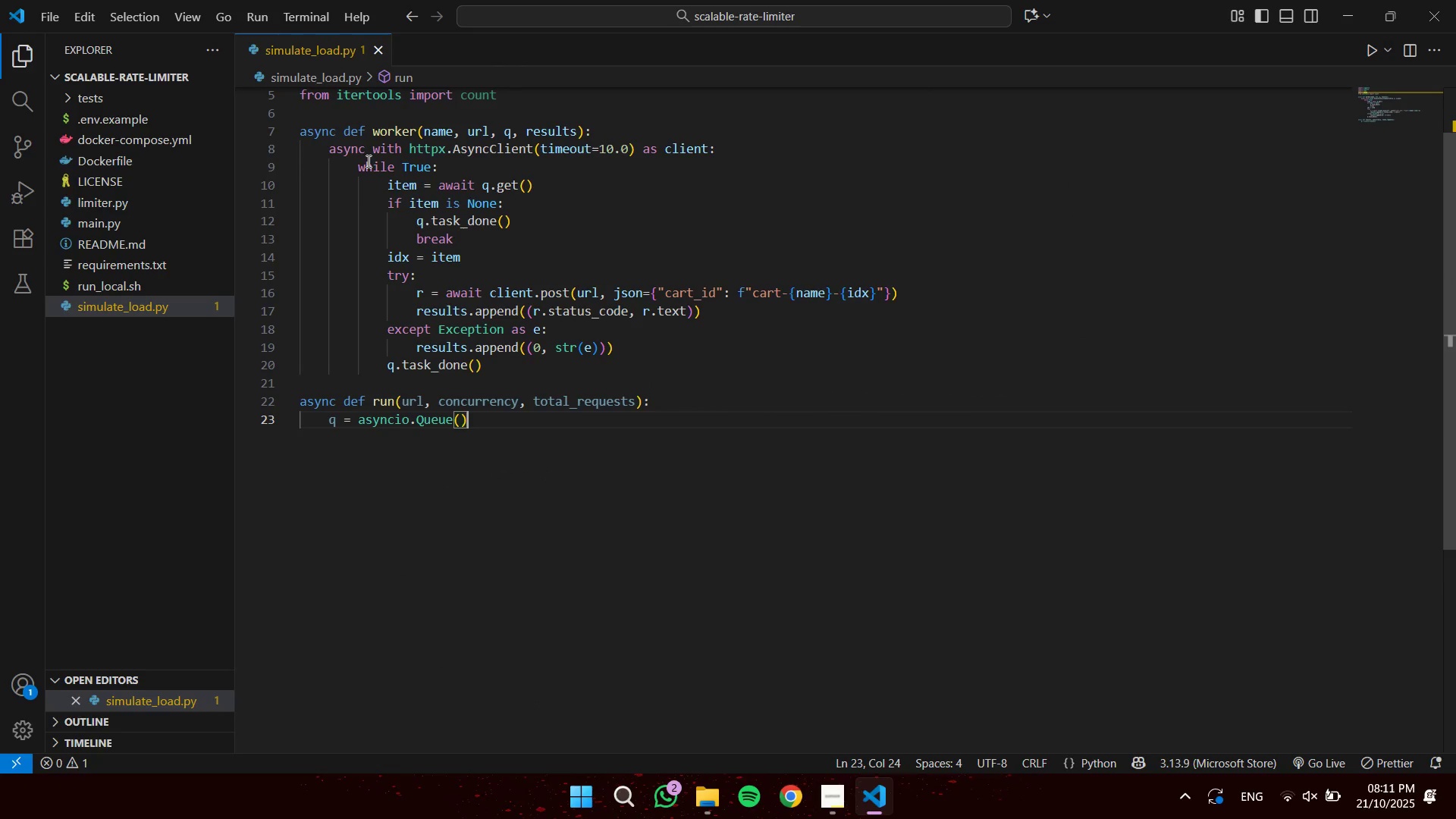 
key(Enter)
 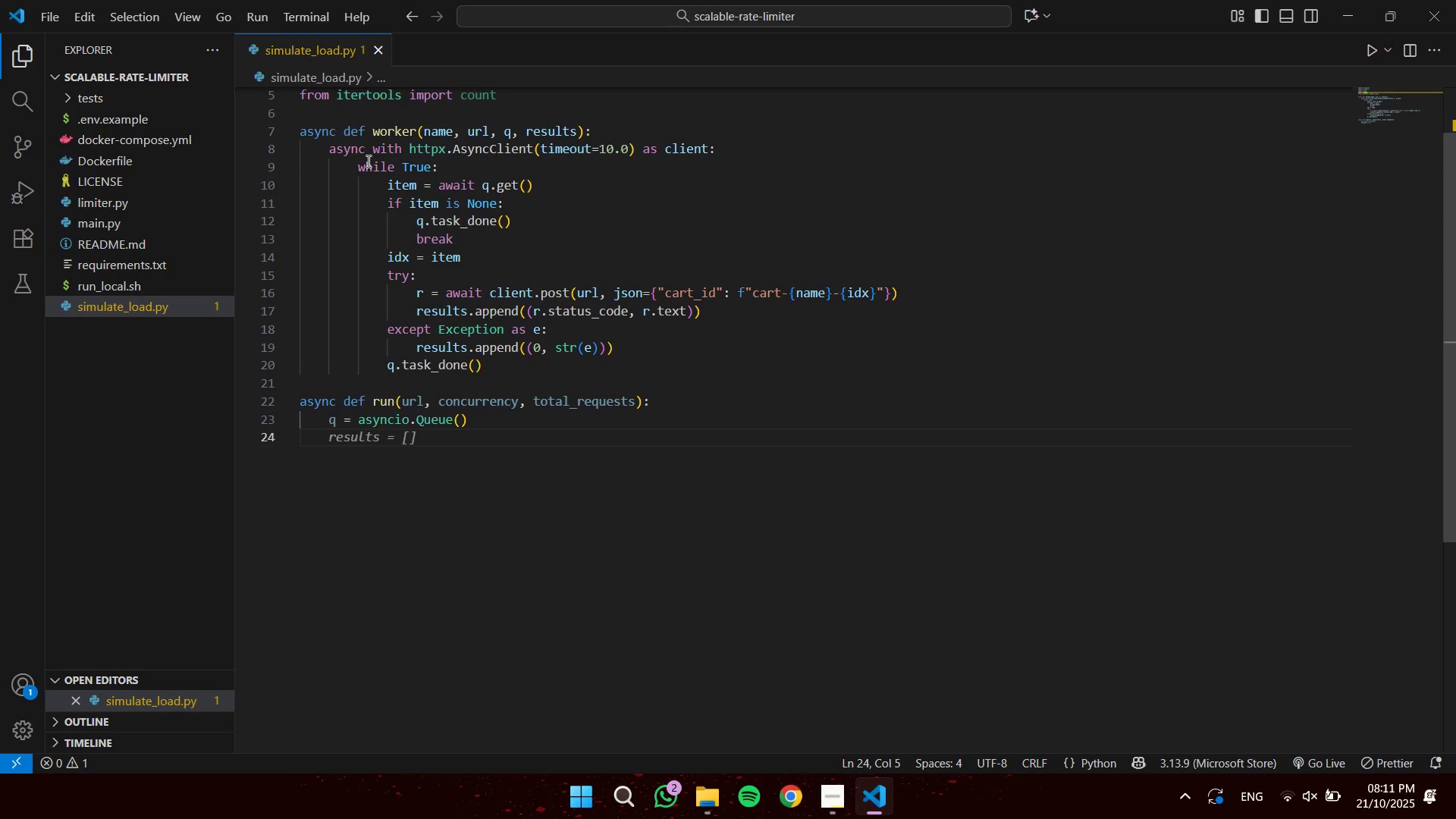 
type(for i in rn)
key(Backspace)
type(an)
 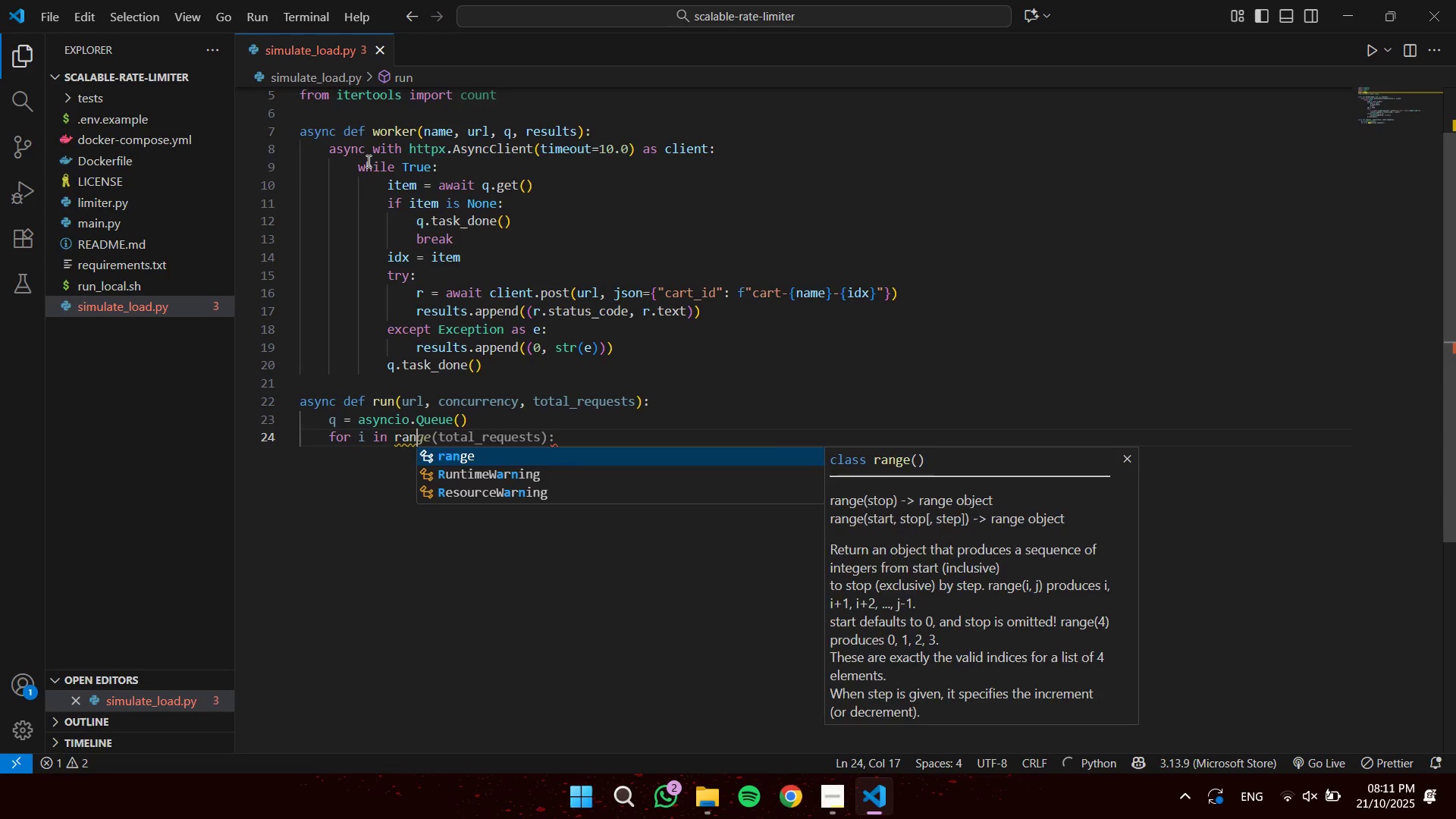 
key(Enter)
 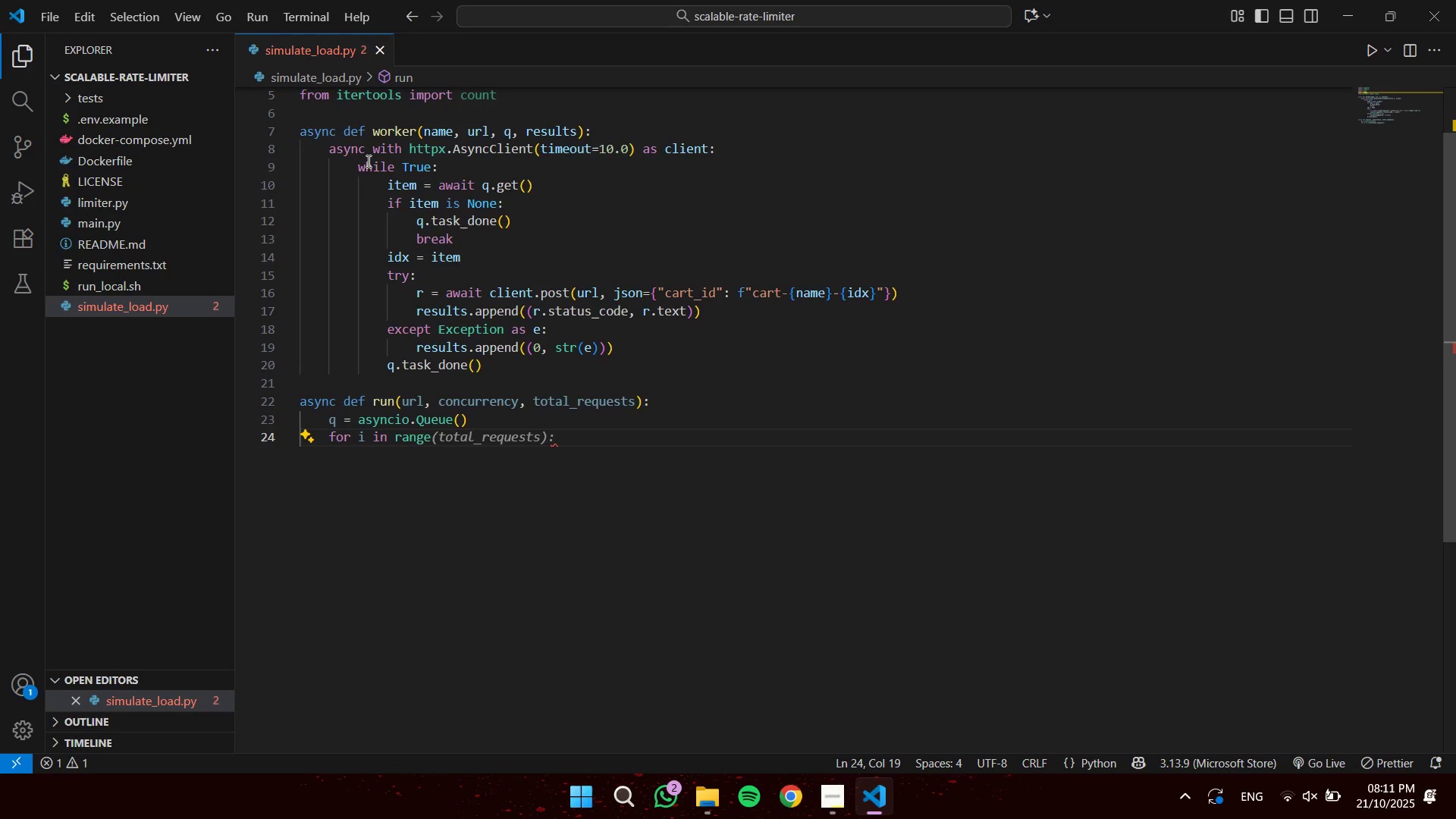 
key(Tab)
 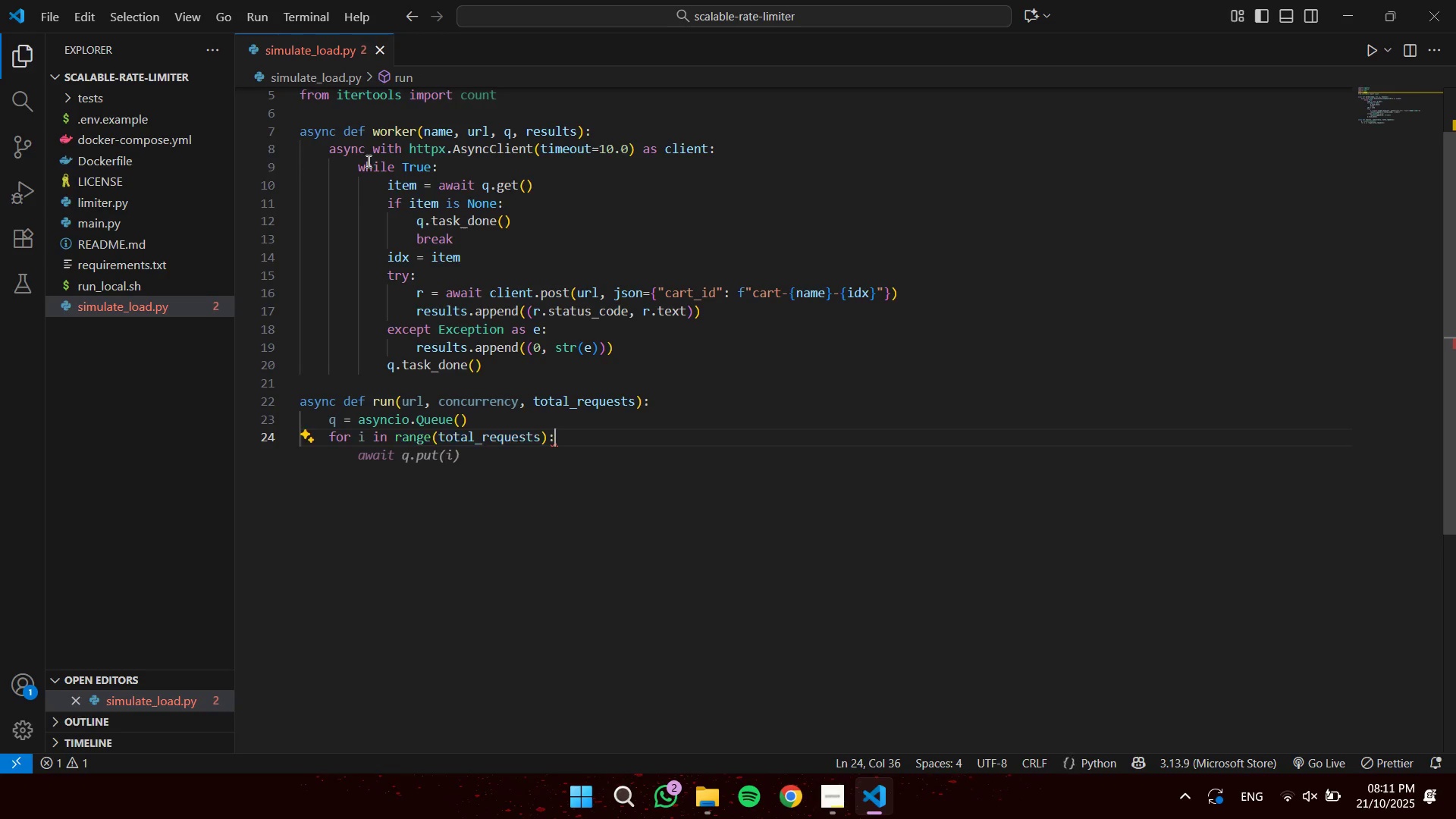 
key(Enter)
 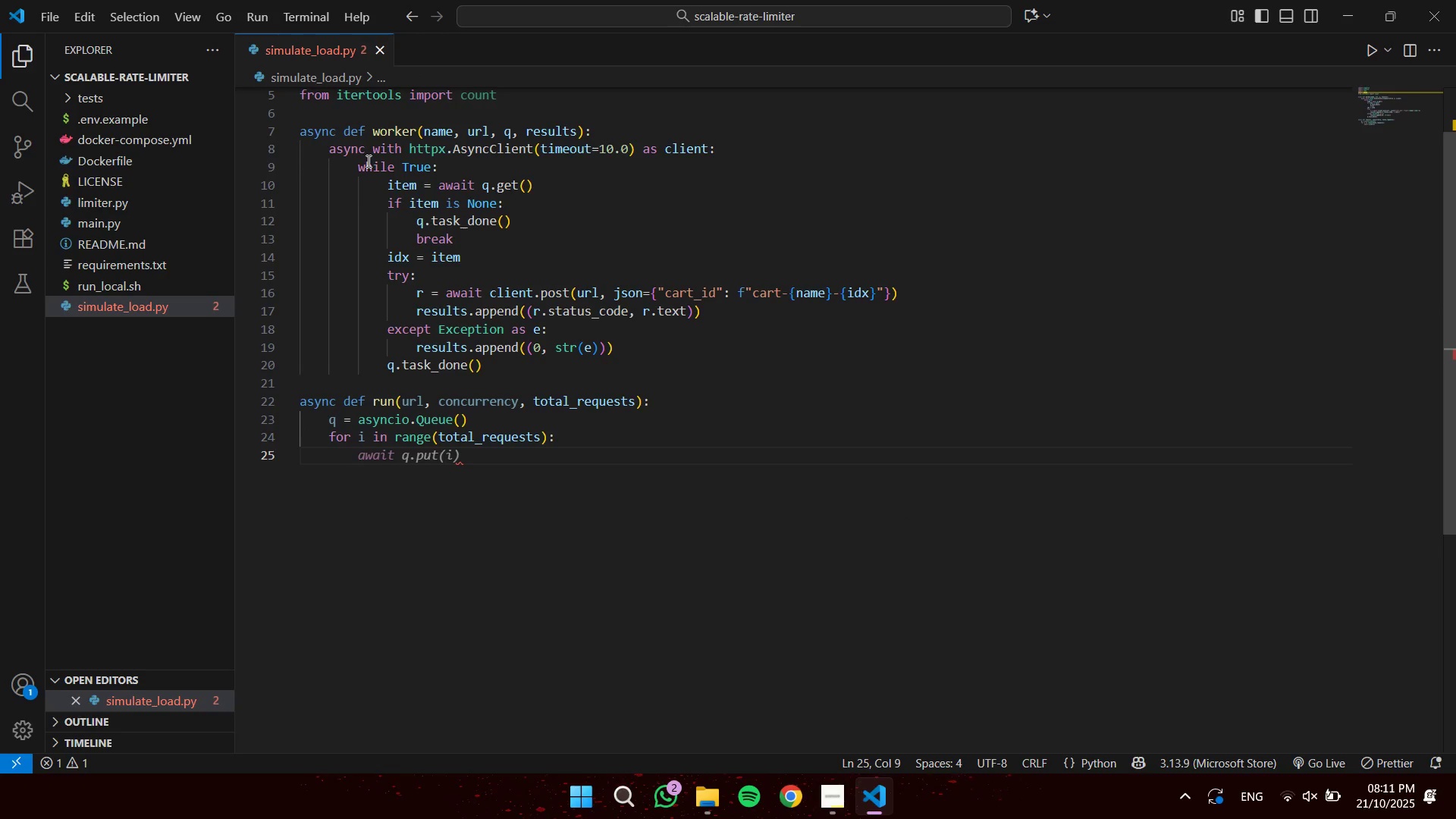 
type(q.put)
 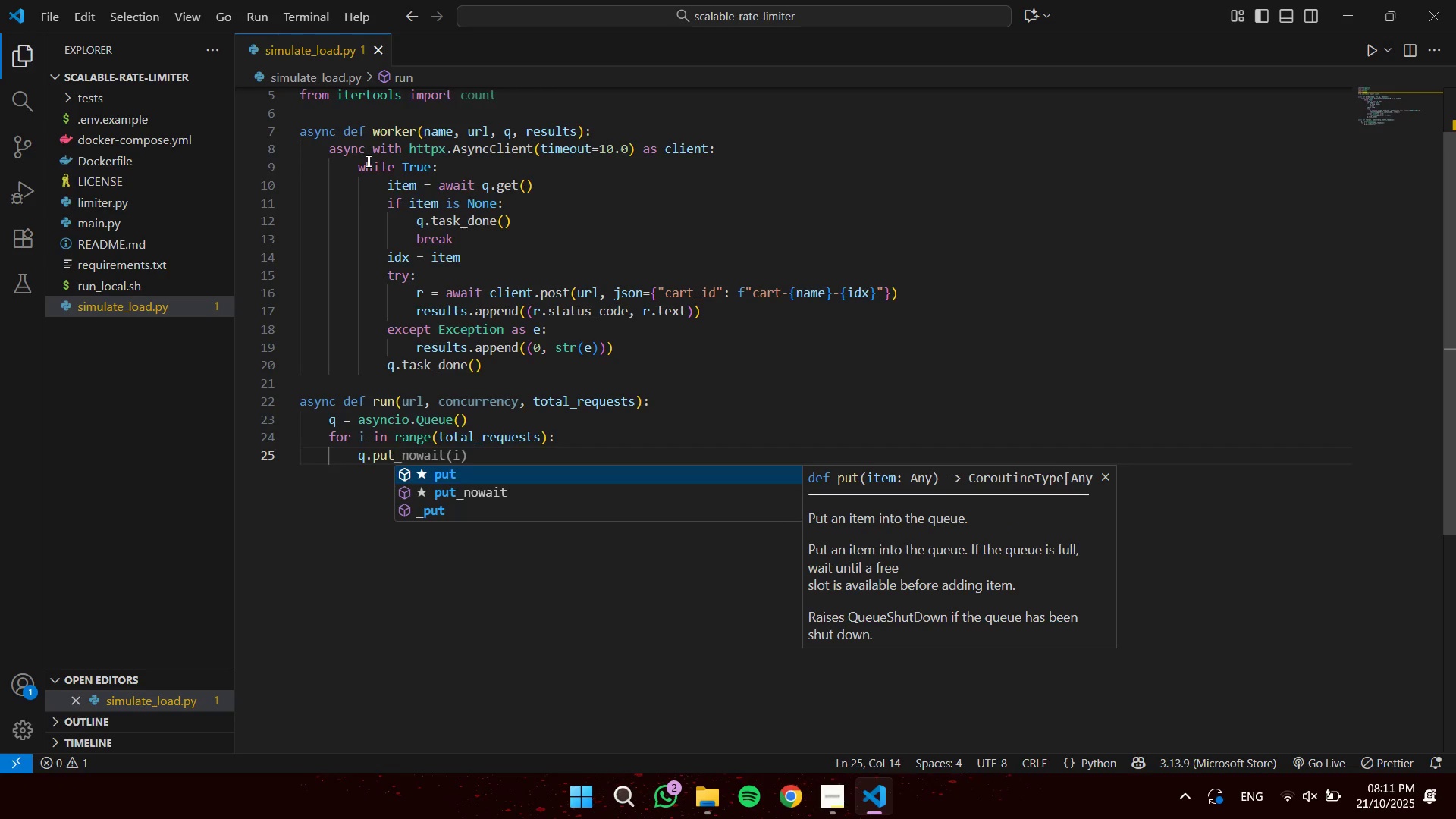 
key(ArrowDown)
 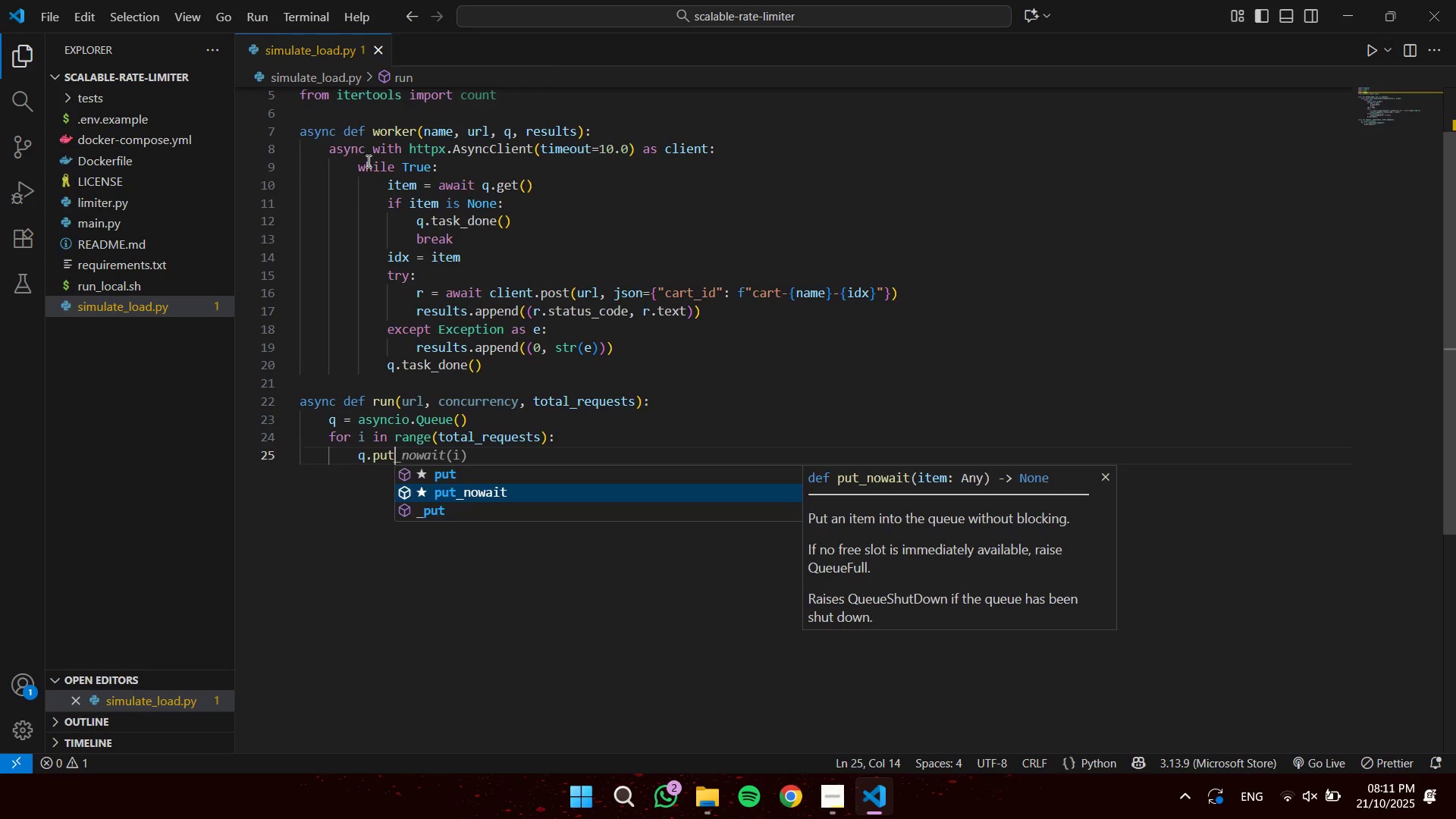 
key(Enter)
 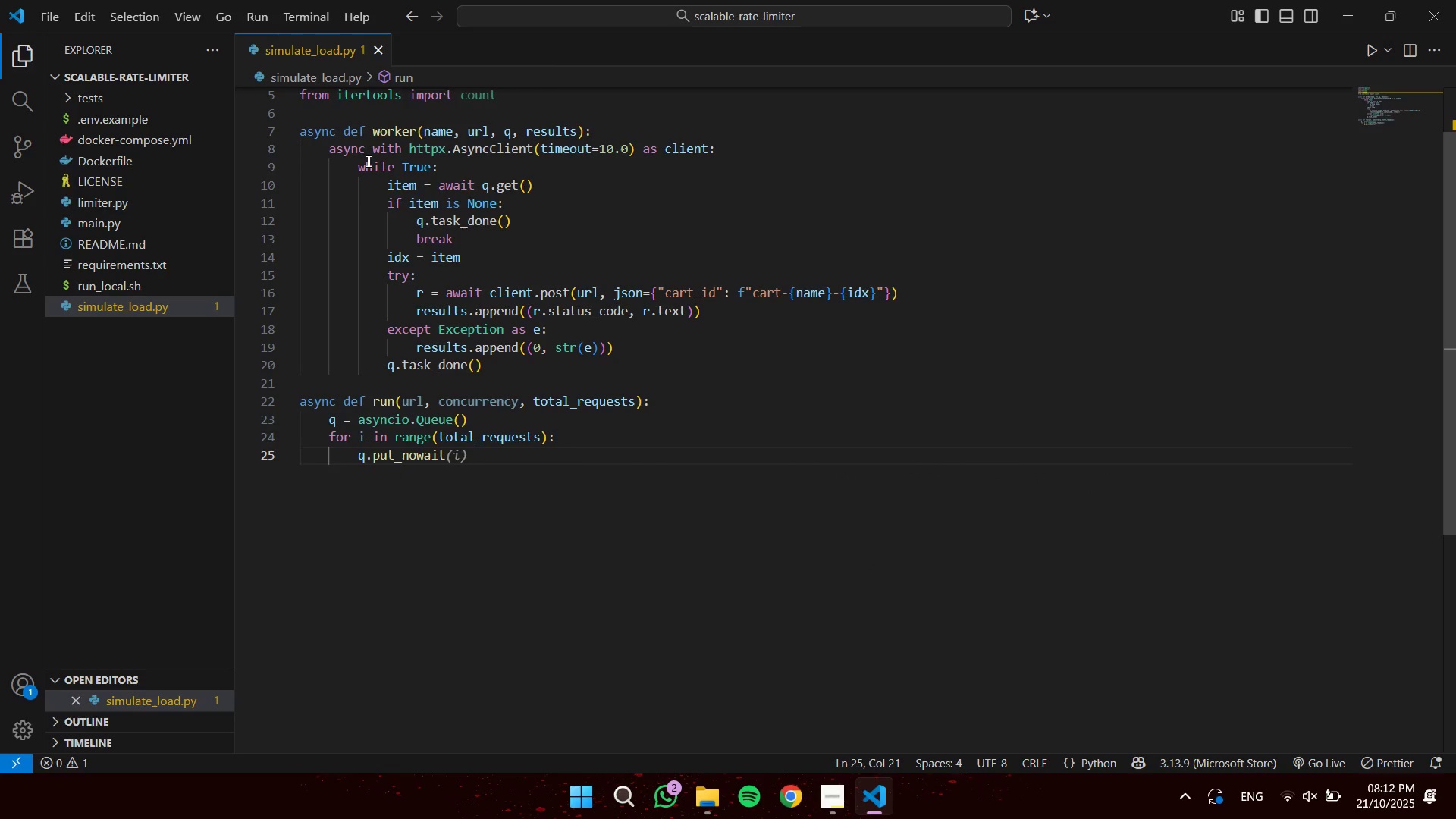 
key(Tab)
 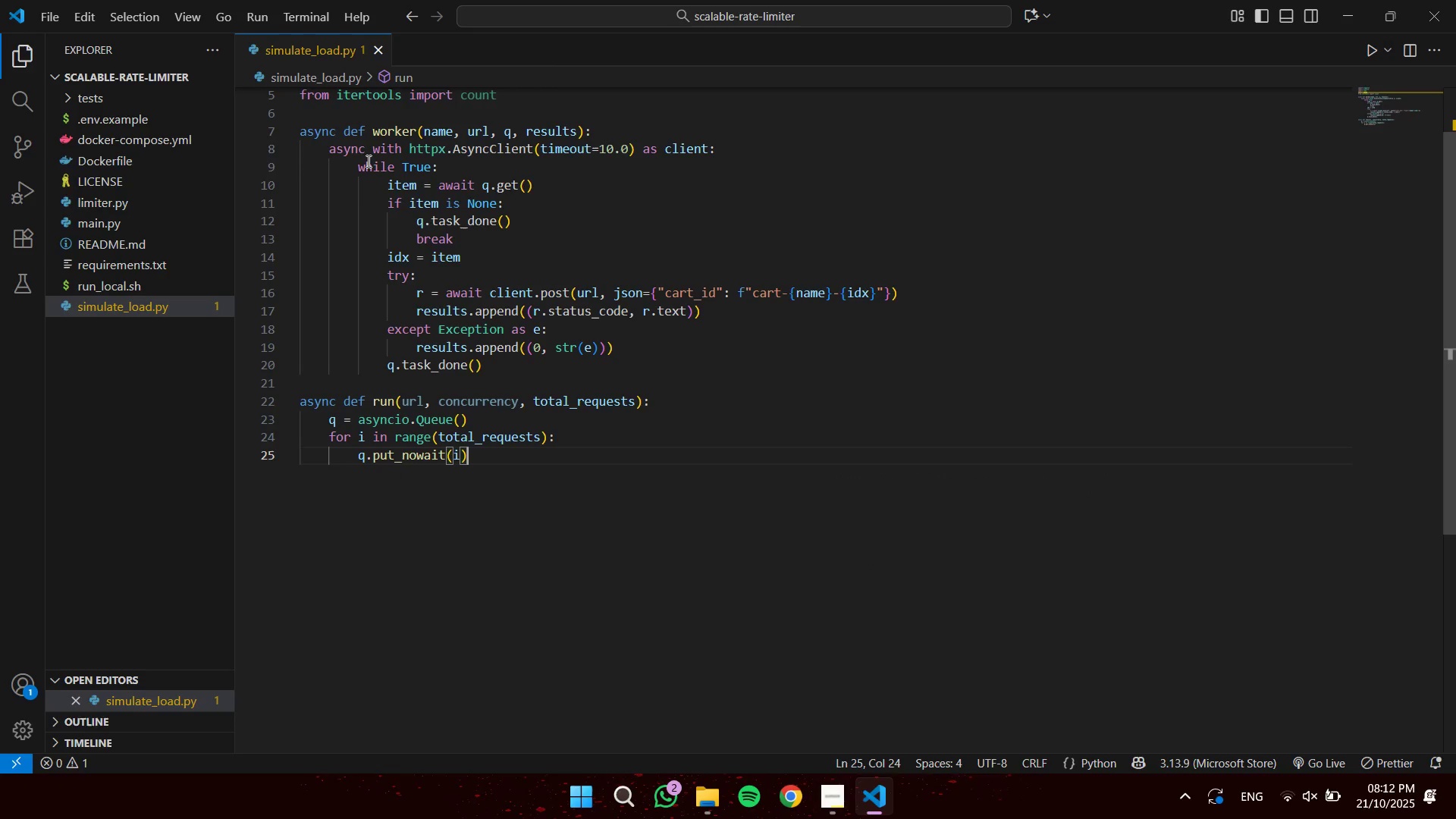 
key(Enter)
 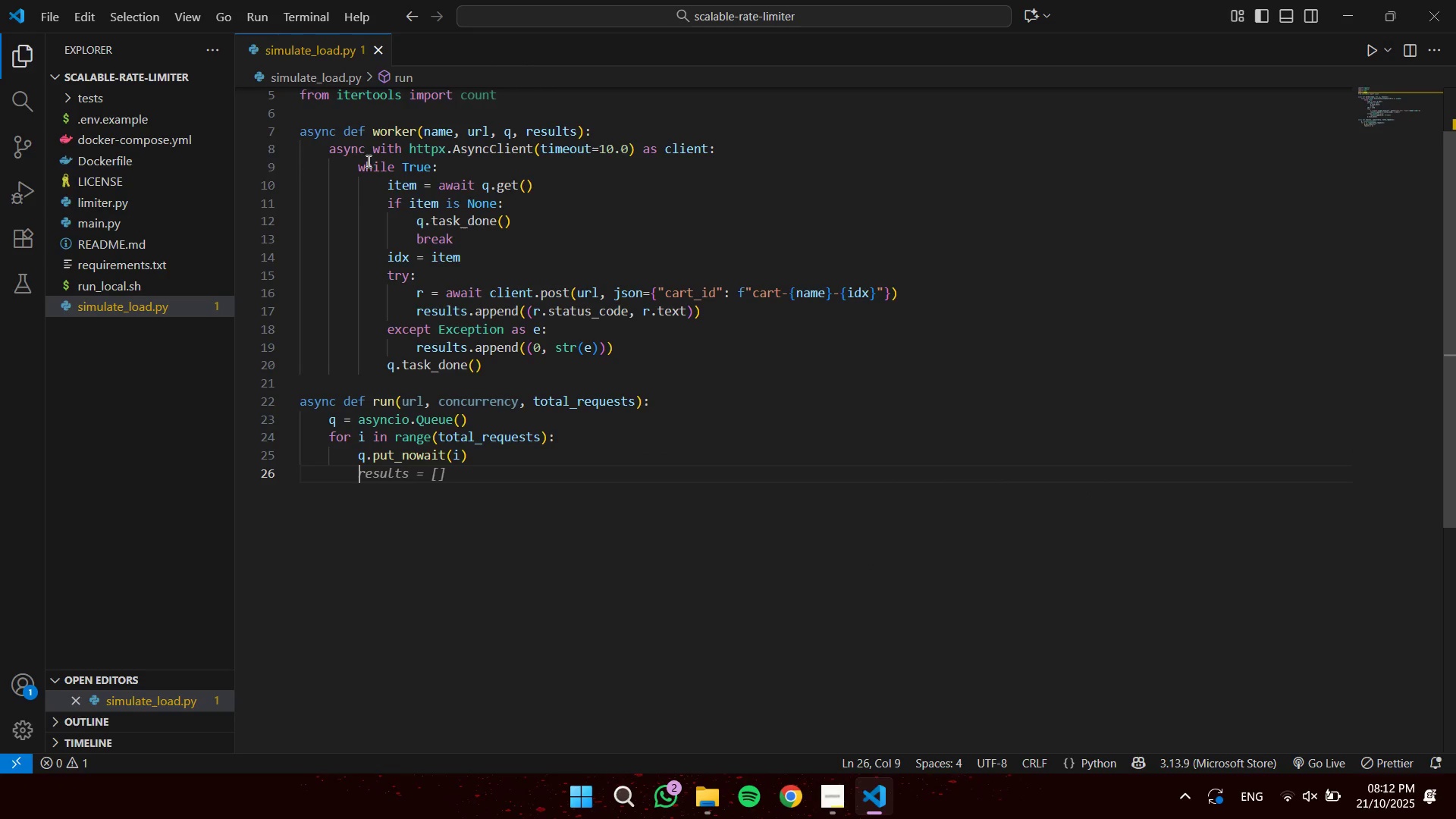 
key(Backspace)
type(# sentine)
key(Backspace)
type(el for each worker)
 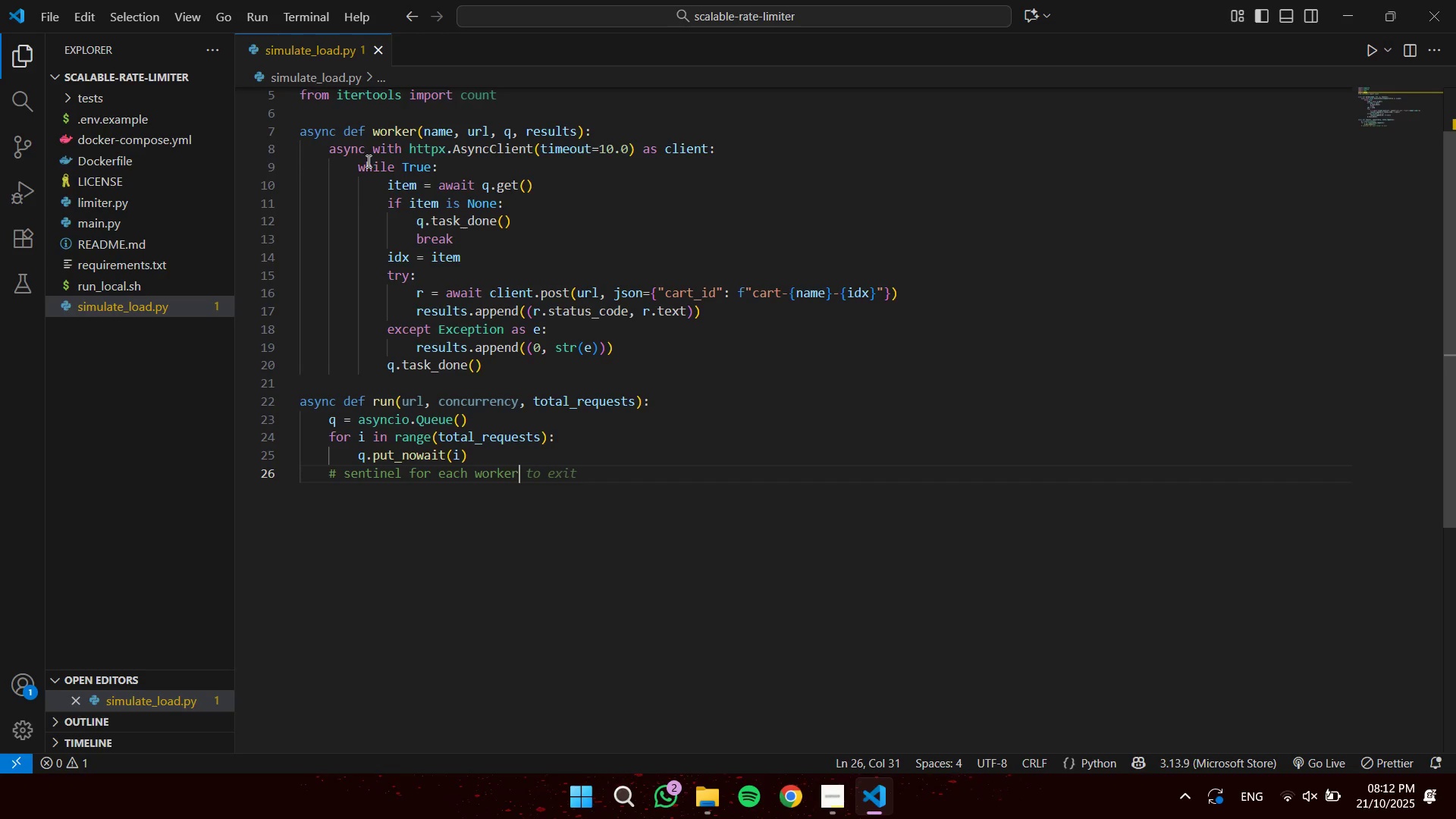 
key(Enter)
 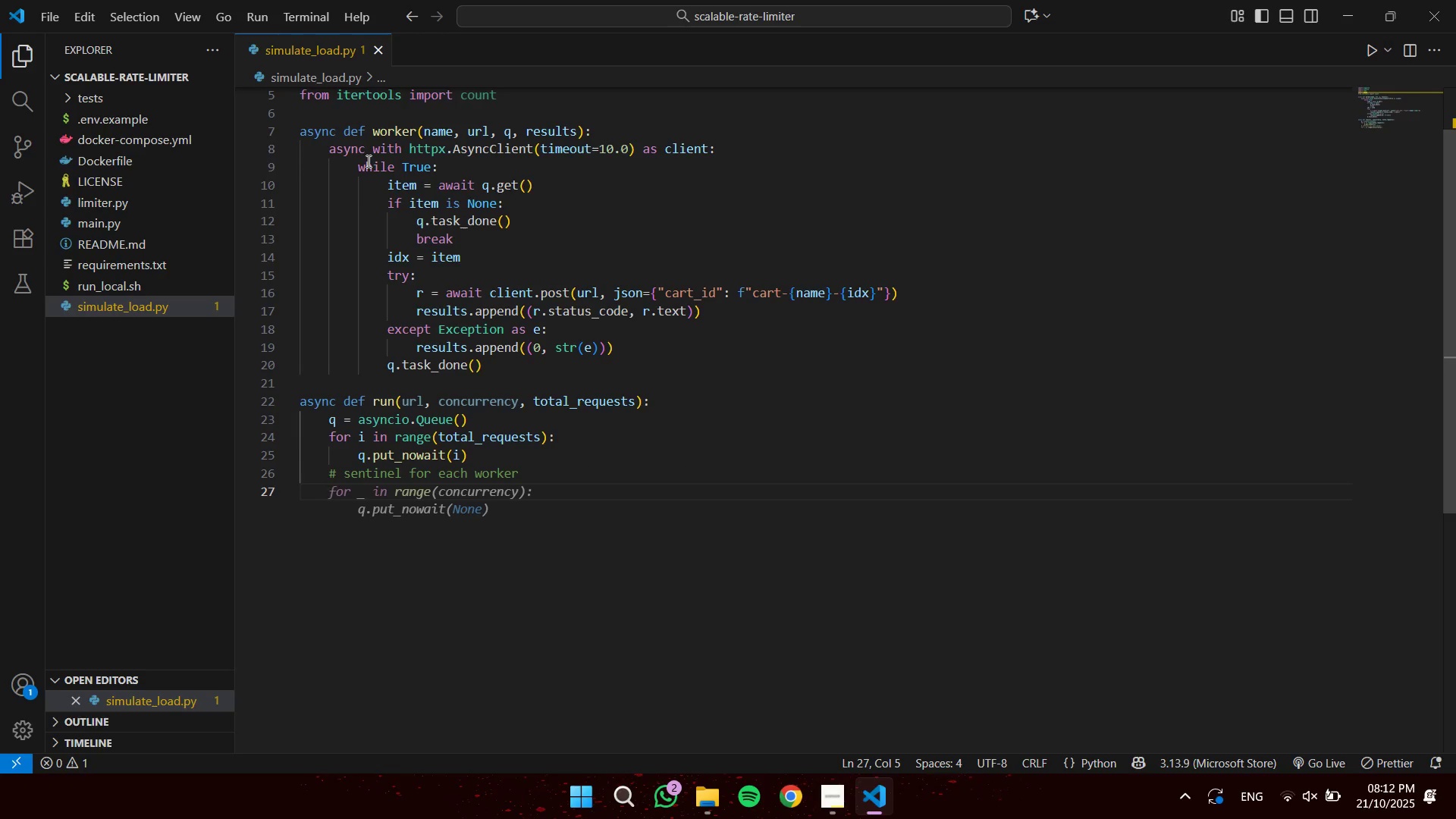 
type(for _)
 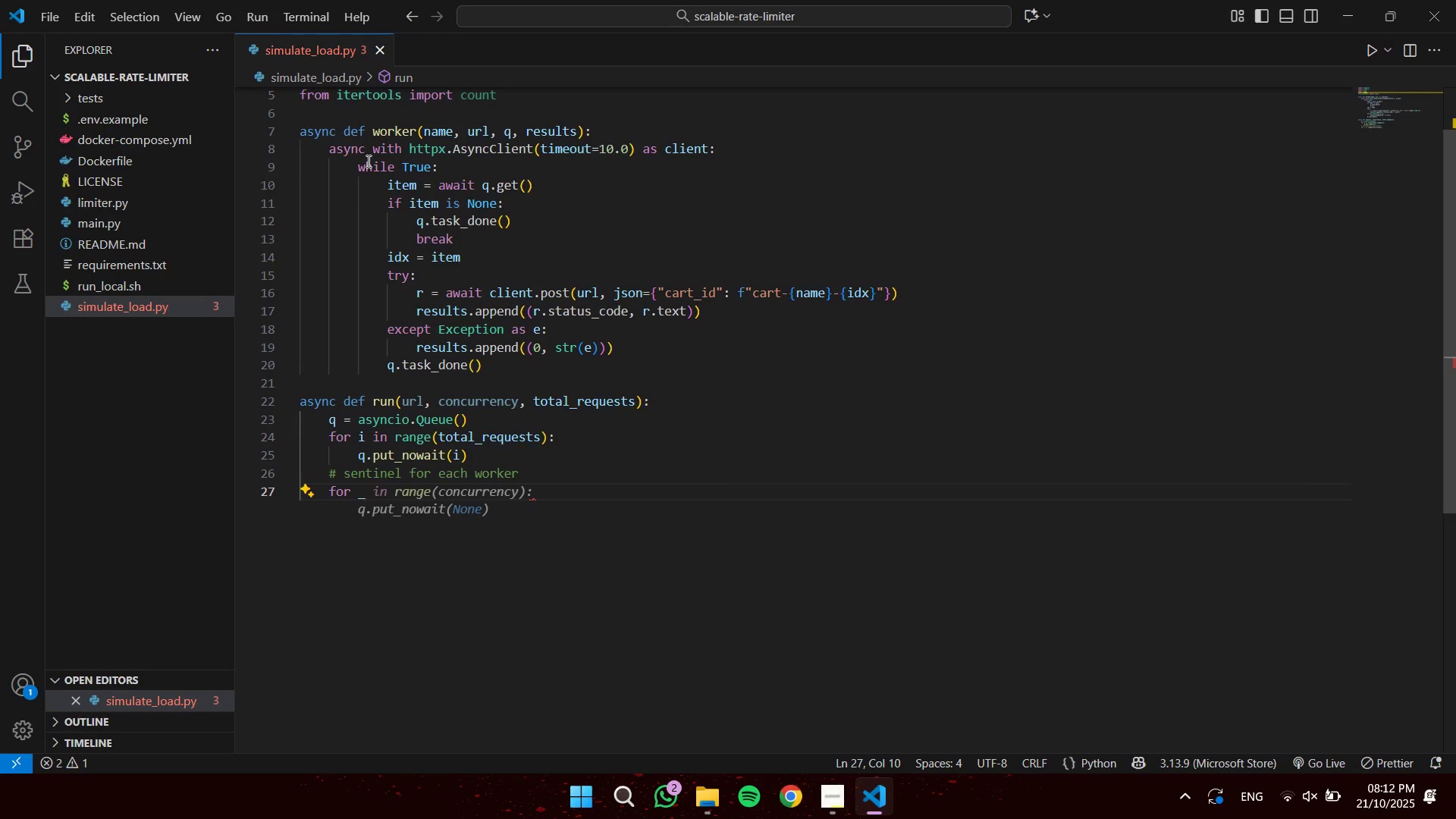 
key(Tab)
 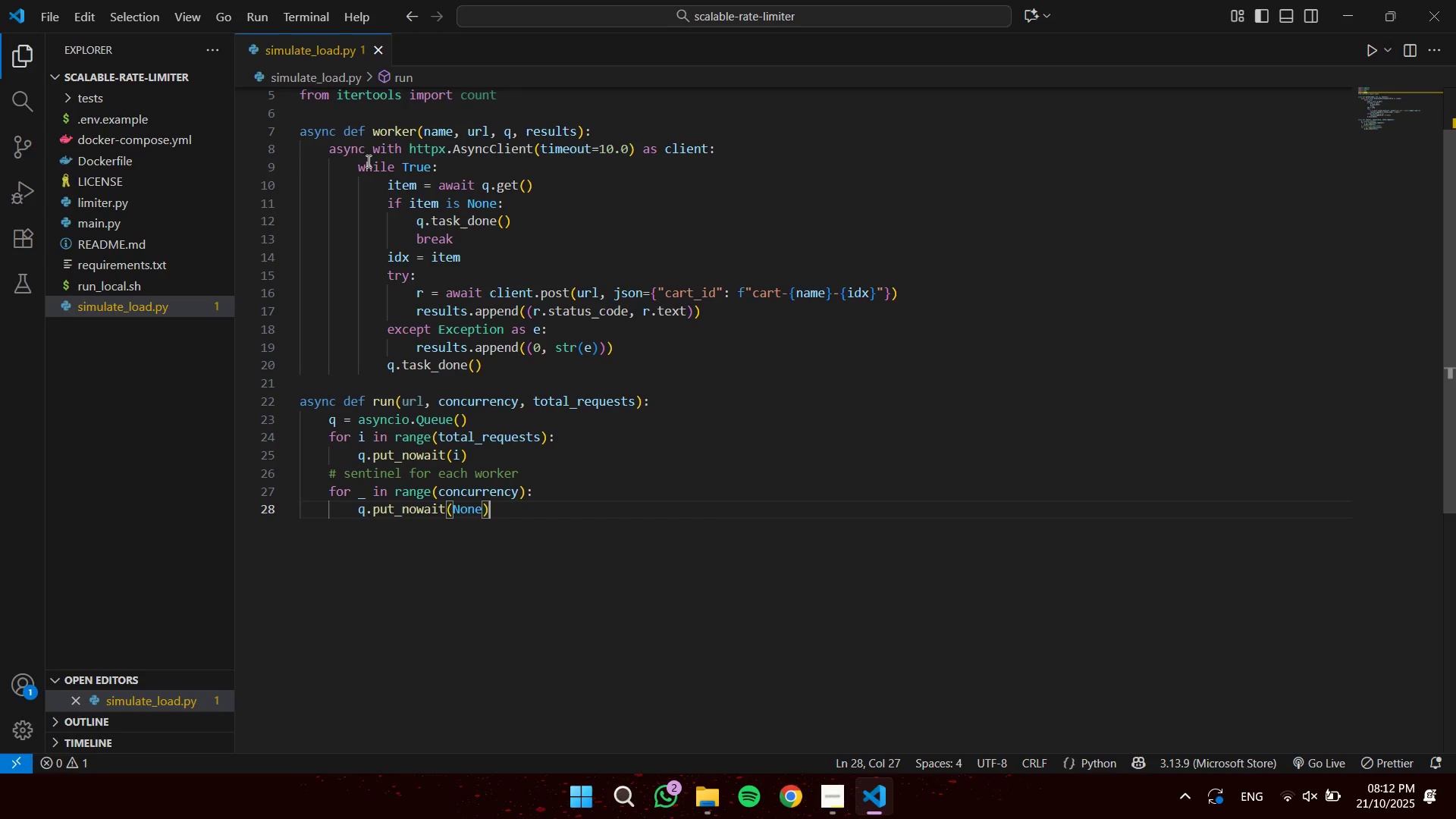 
key(Enter)
 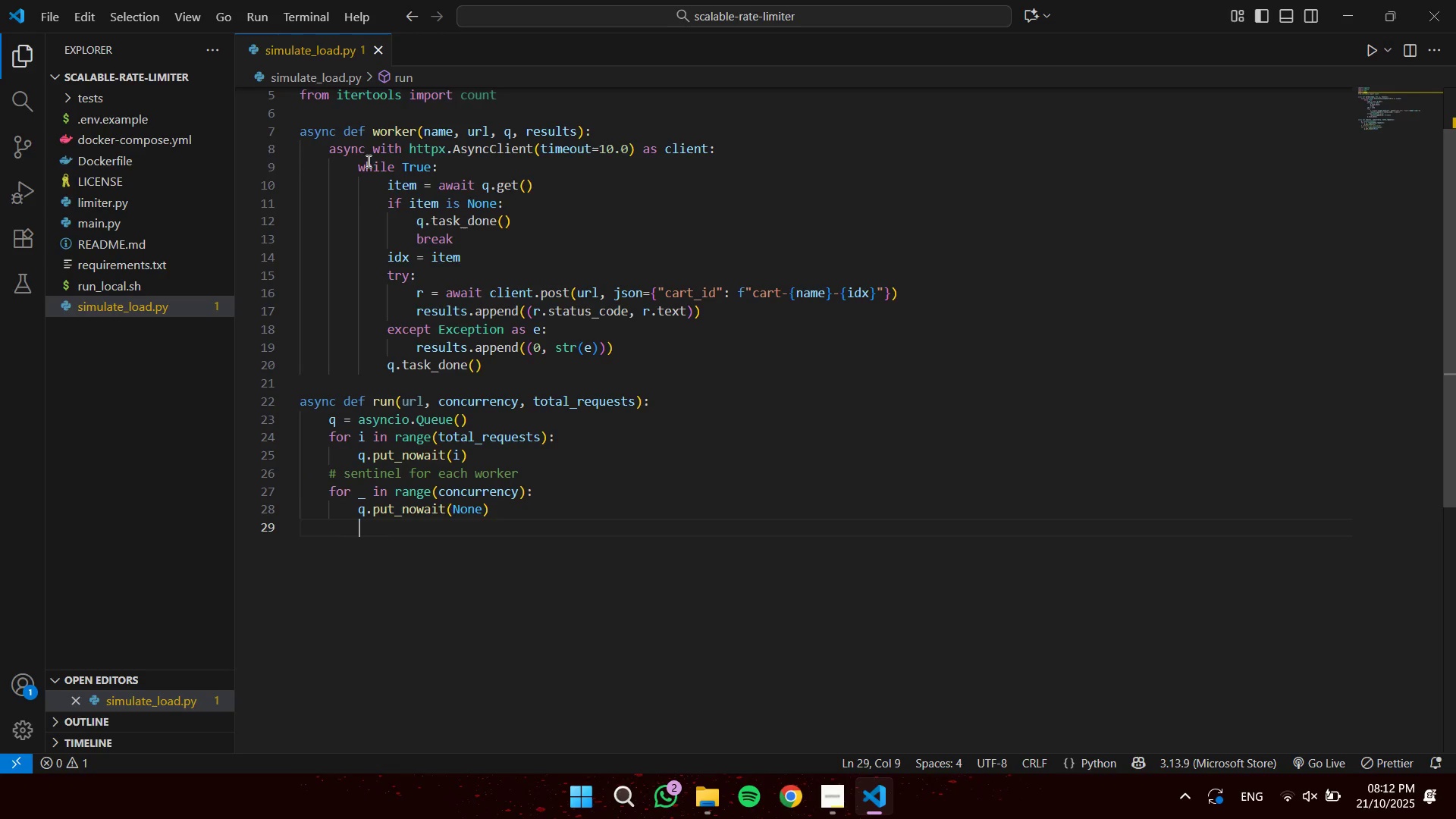 
key(Backspace)
 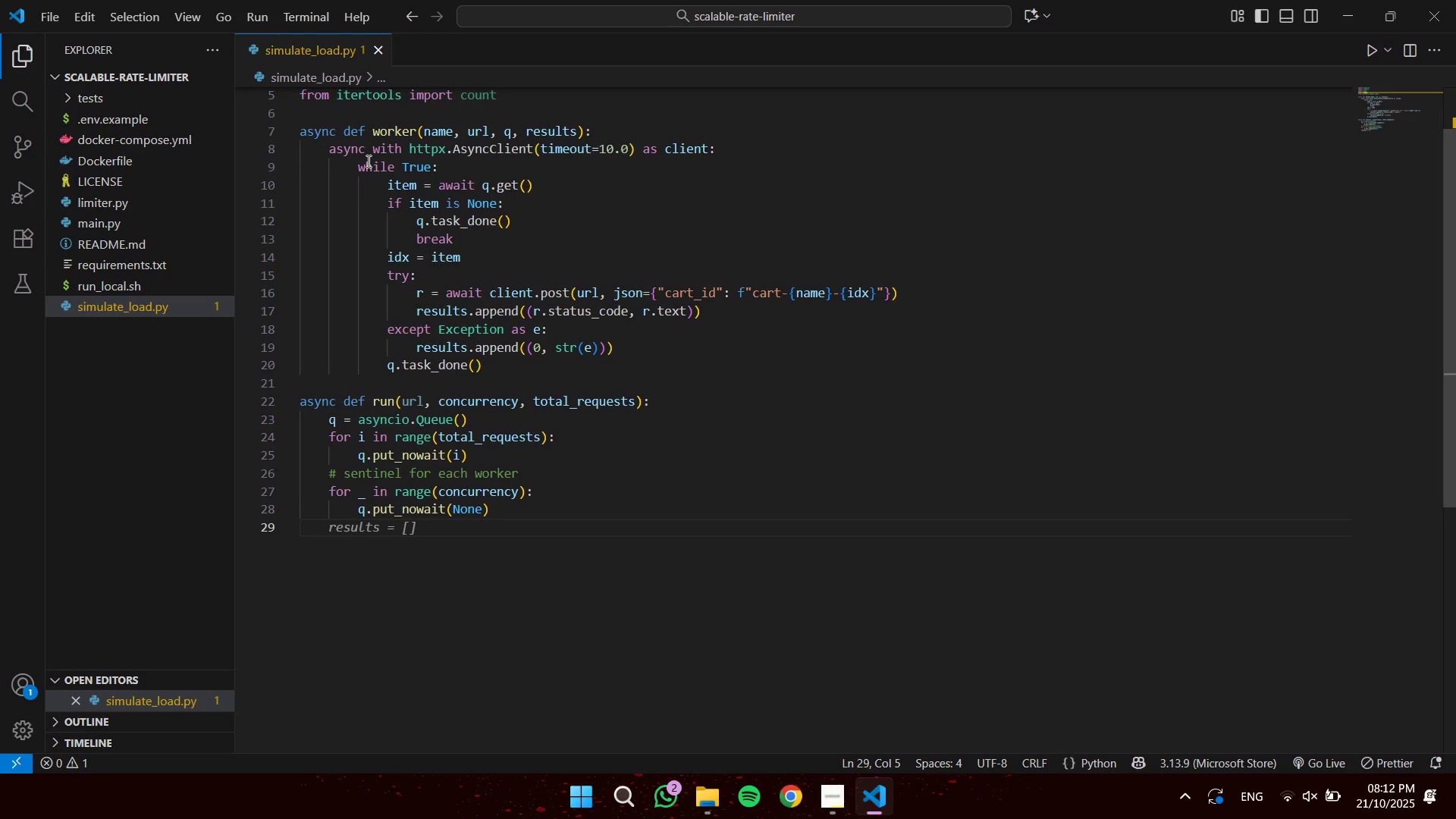 
key(Tab)
 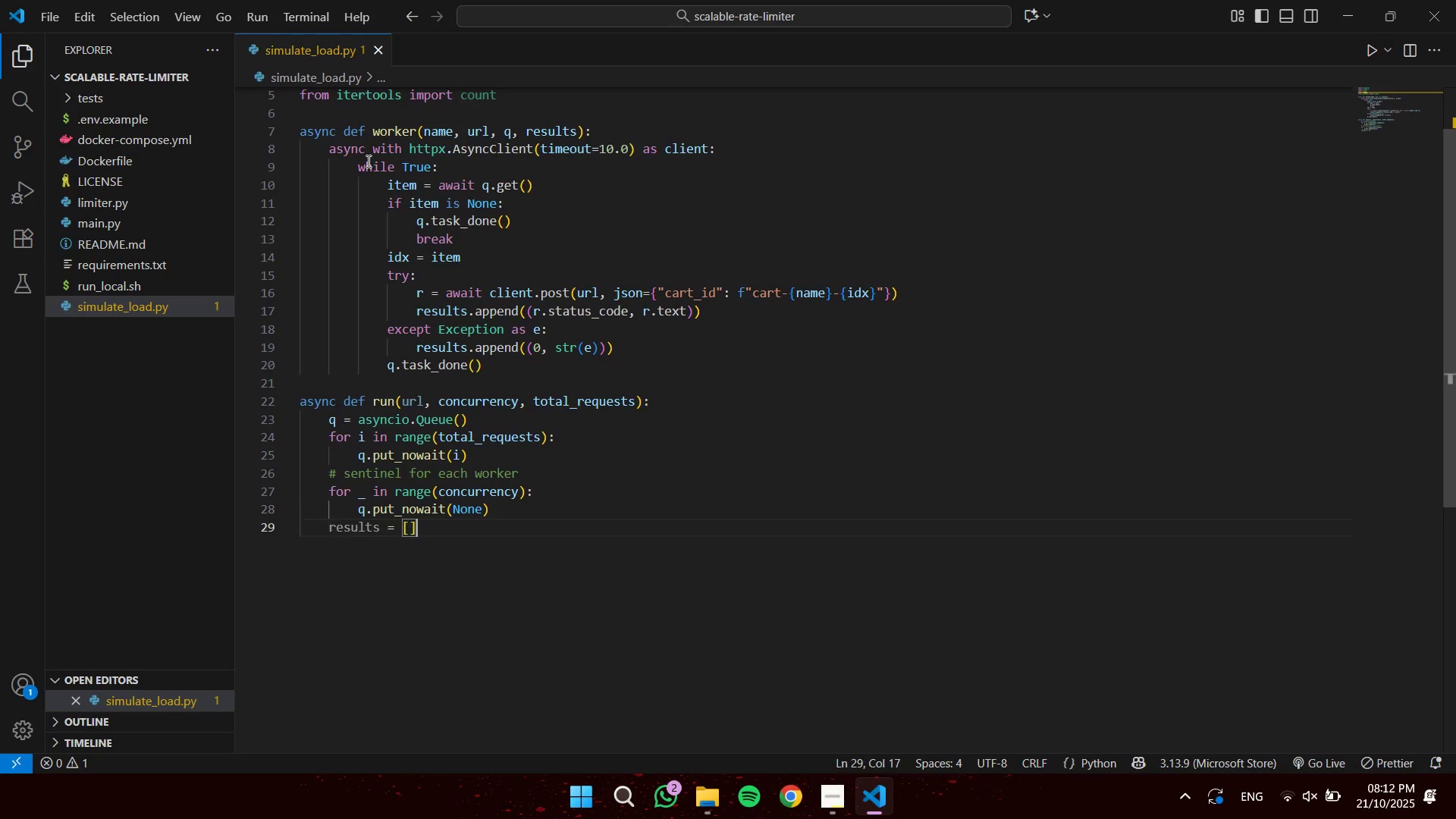 
key(Enter)
 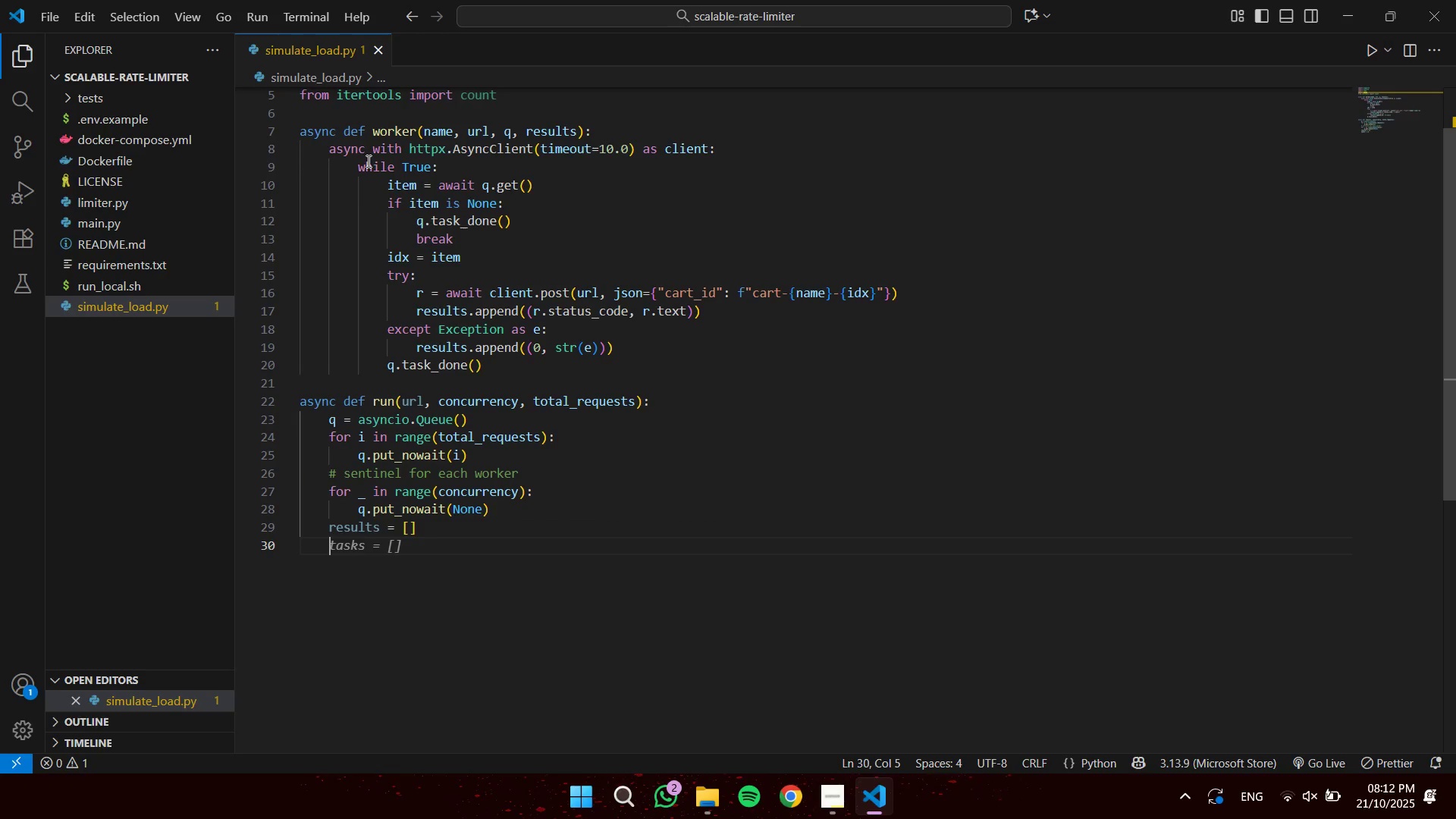 
key(Tab)
 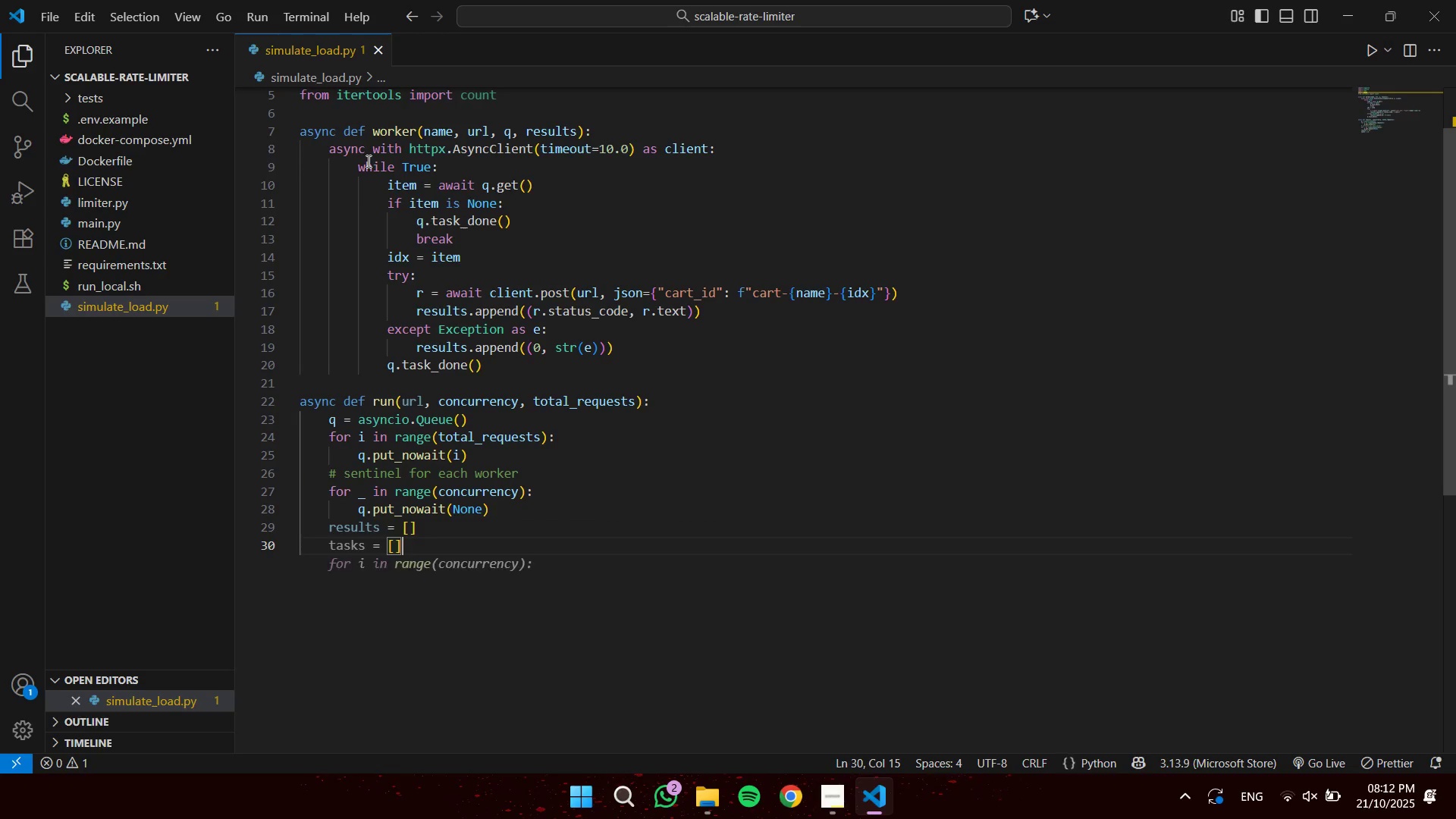 
key(ArrowLeft)
 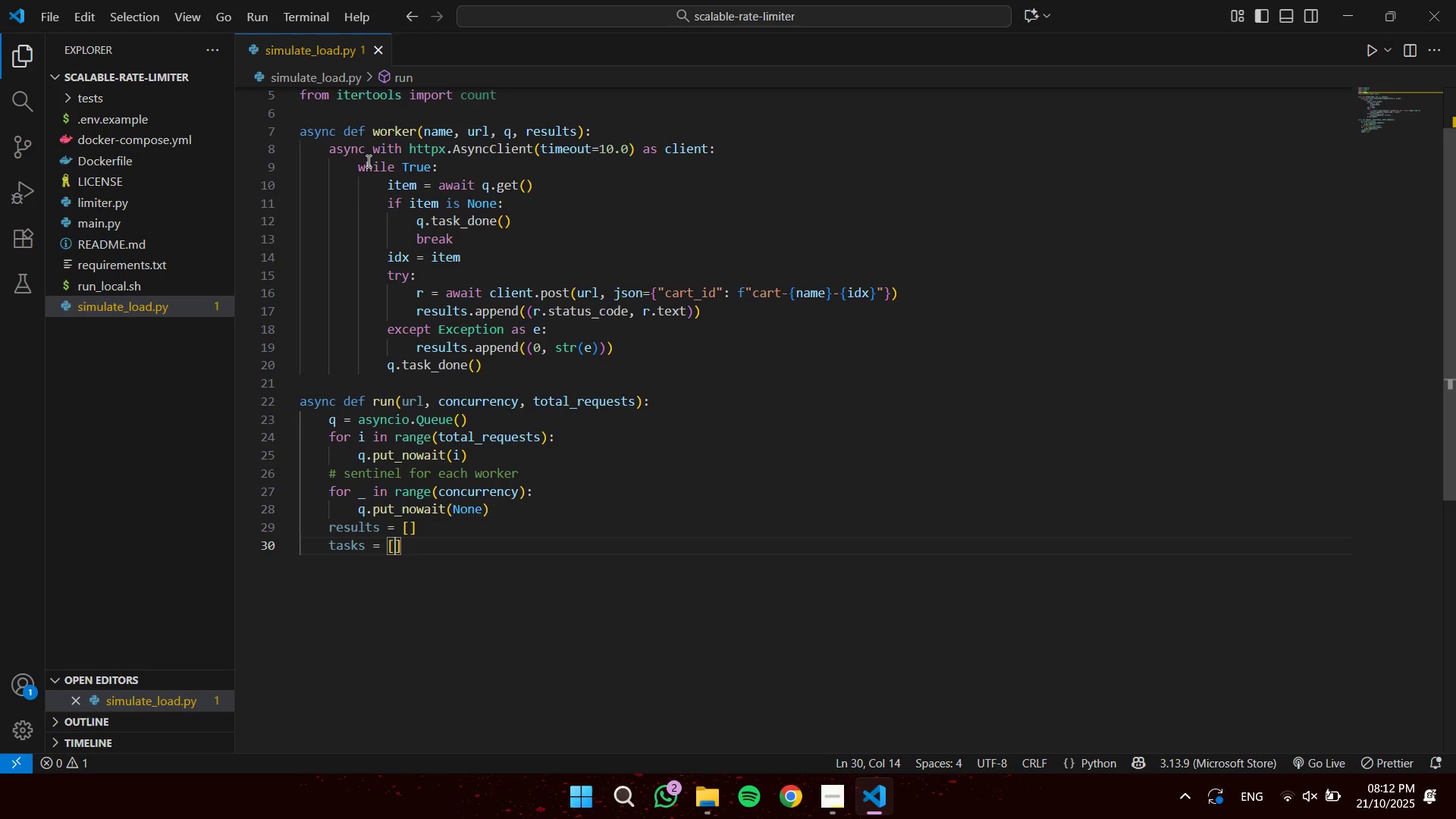 
type(asyn)
 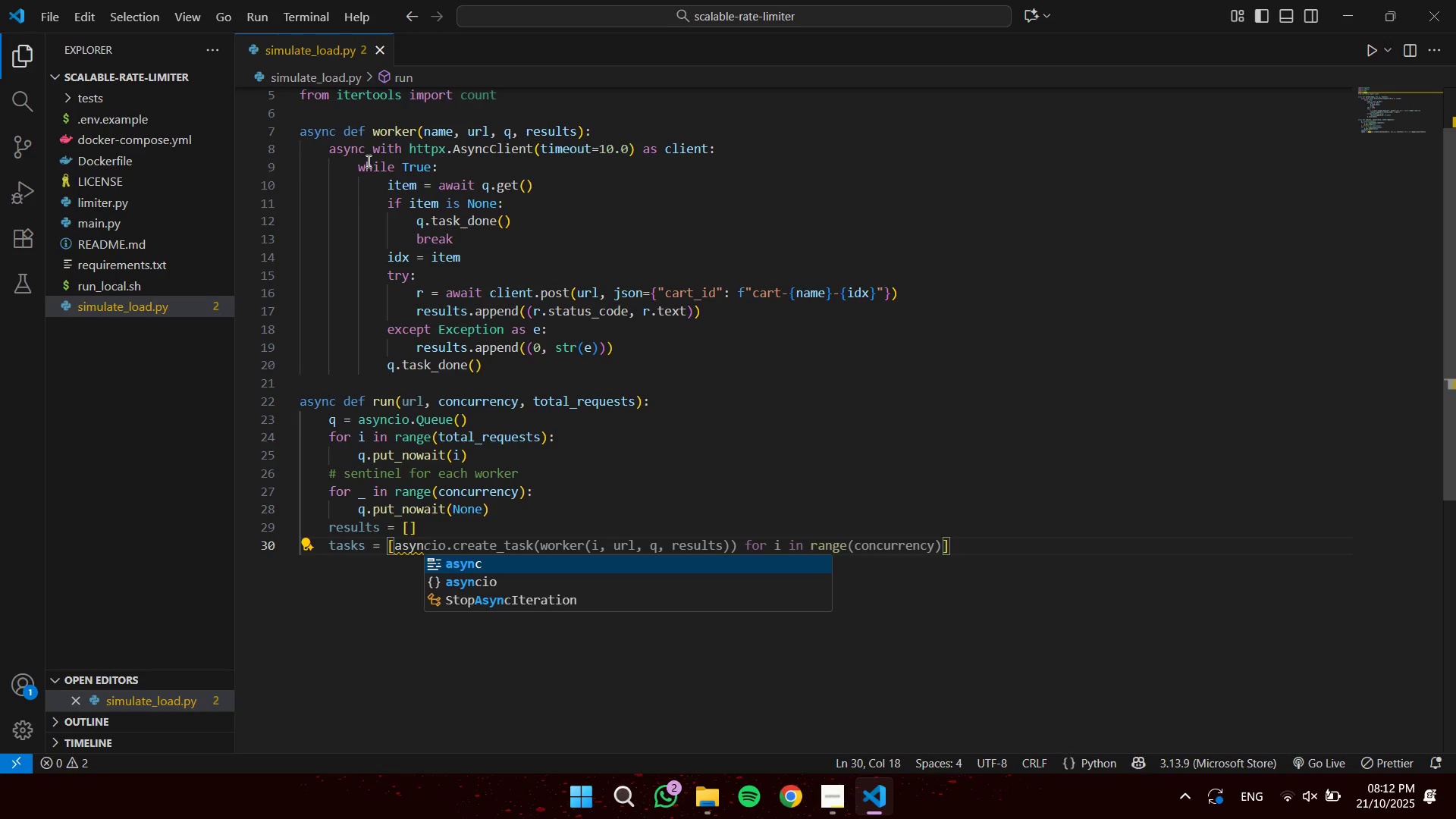 
key(ArrowDown)
 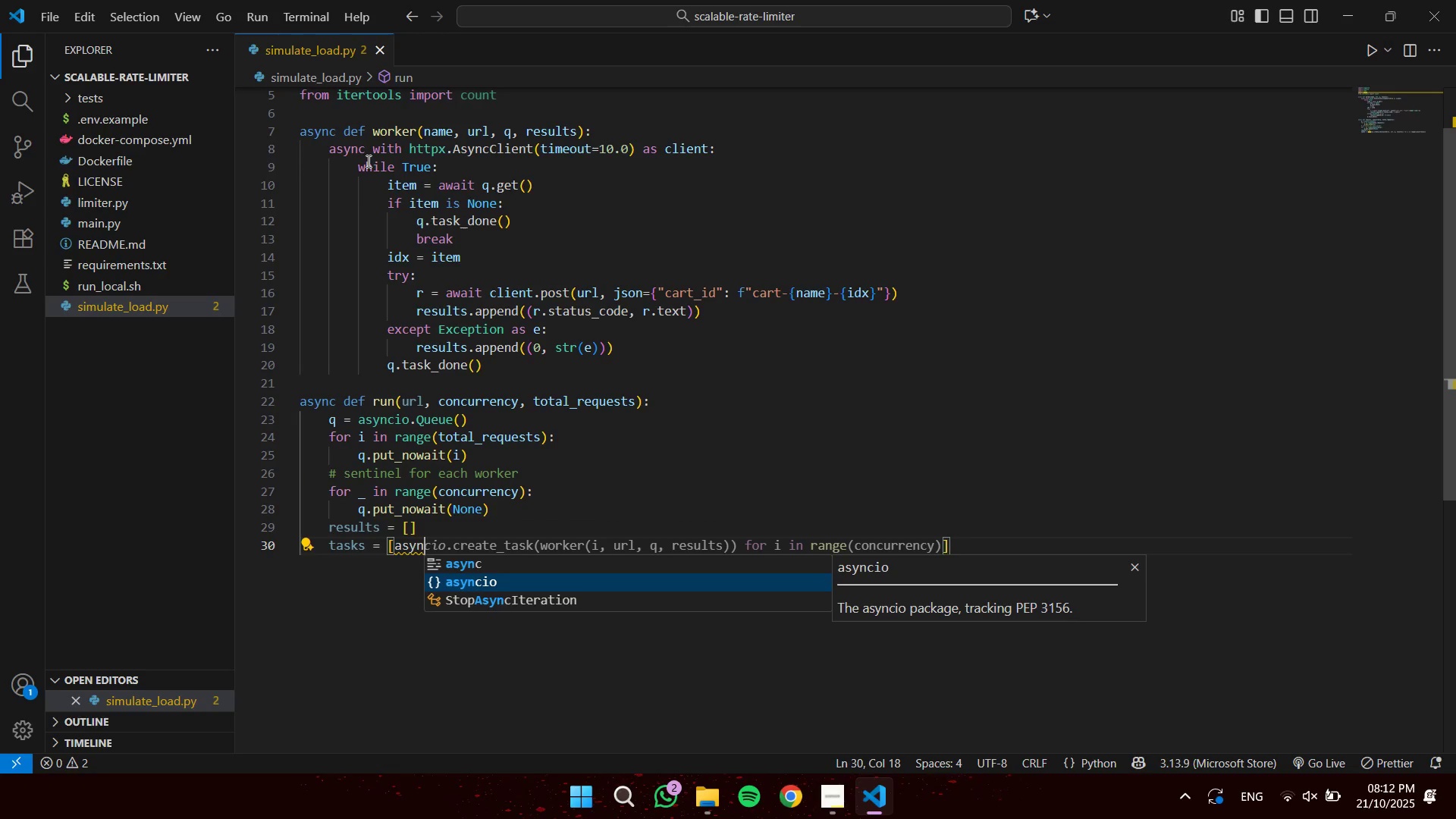 
key(Enter)
 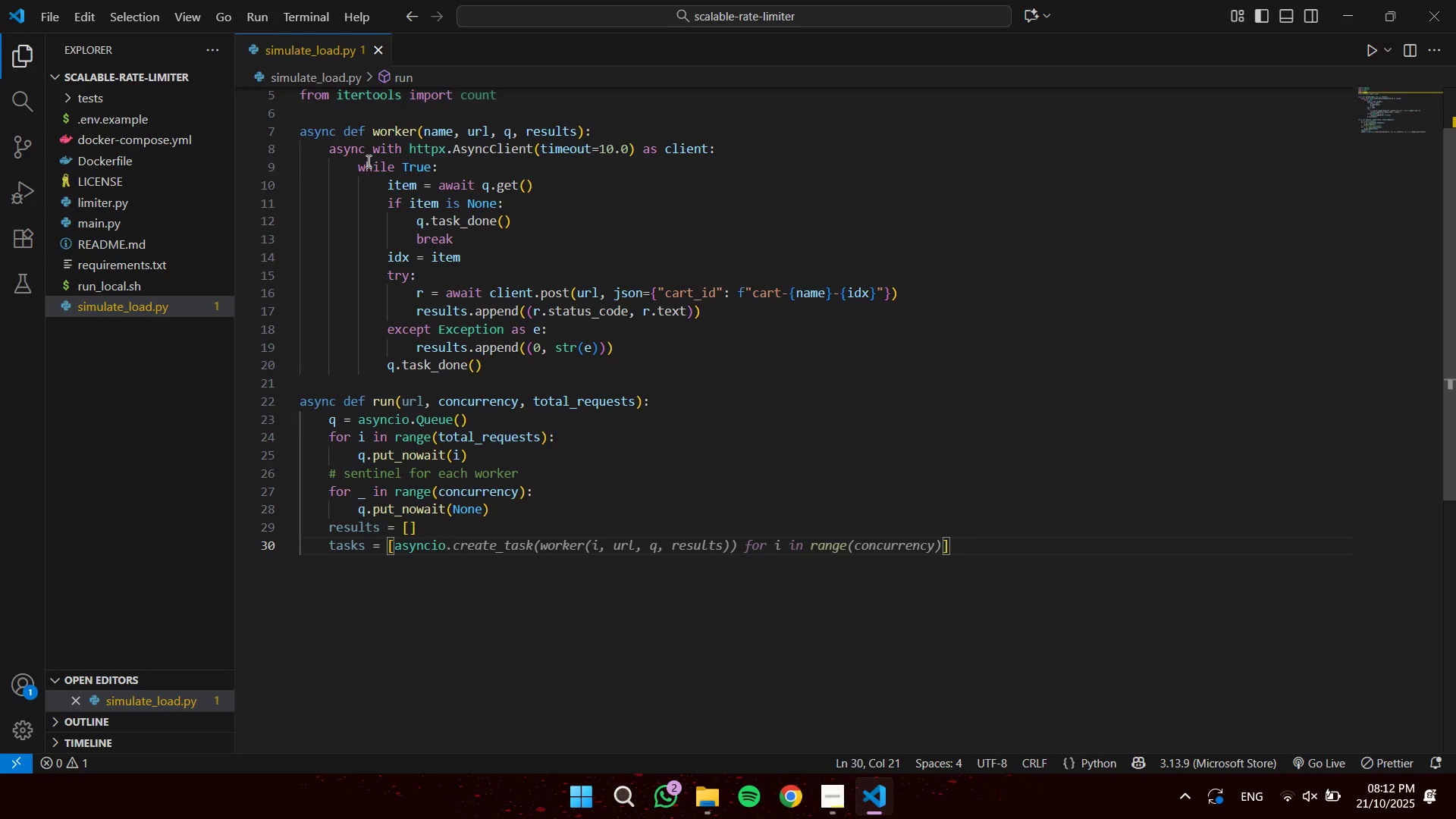 
key(Tab)
 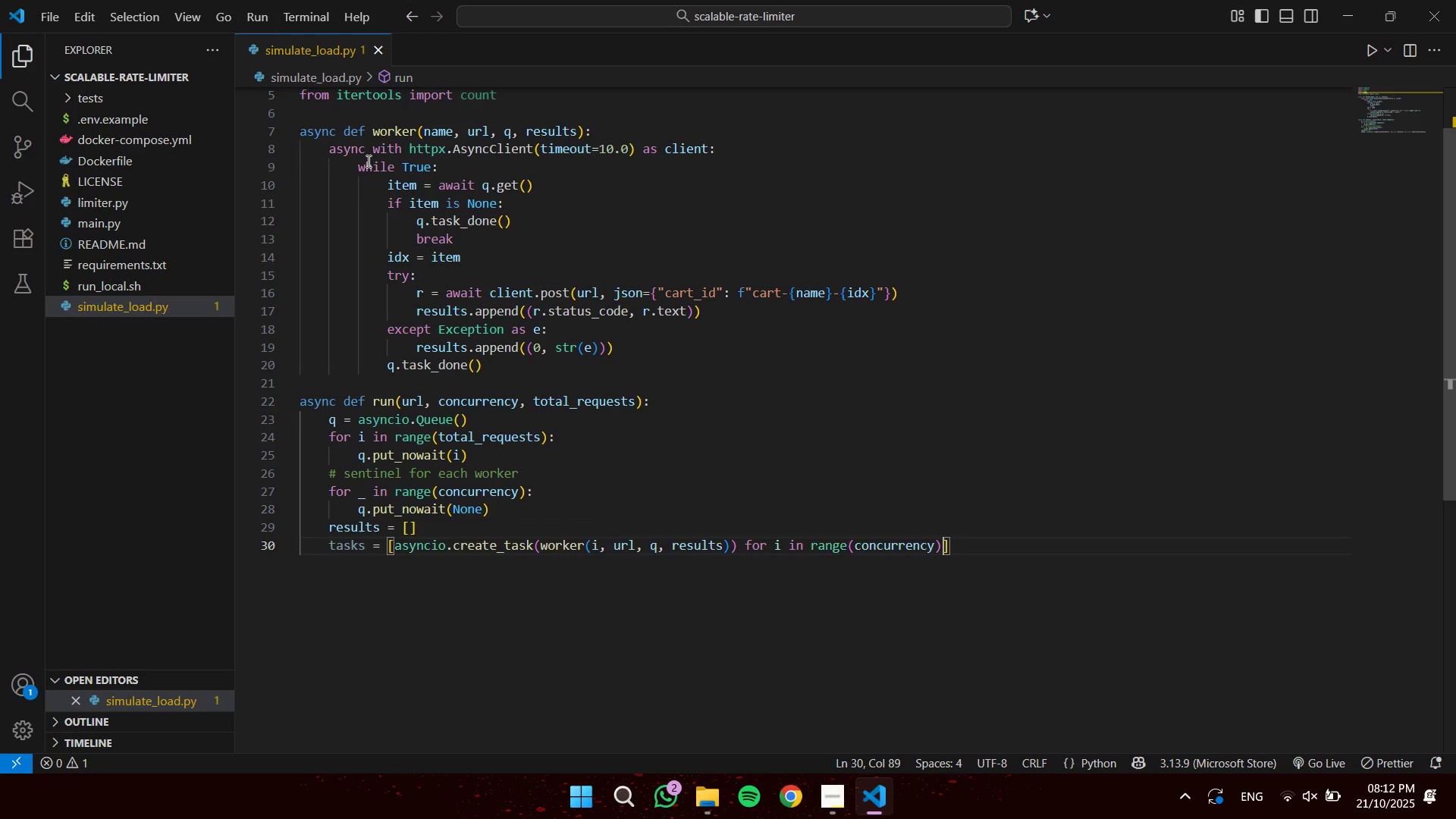 
key(ArrowLeft)
 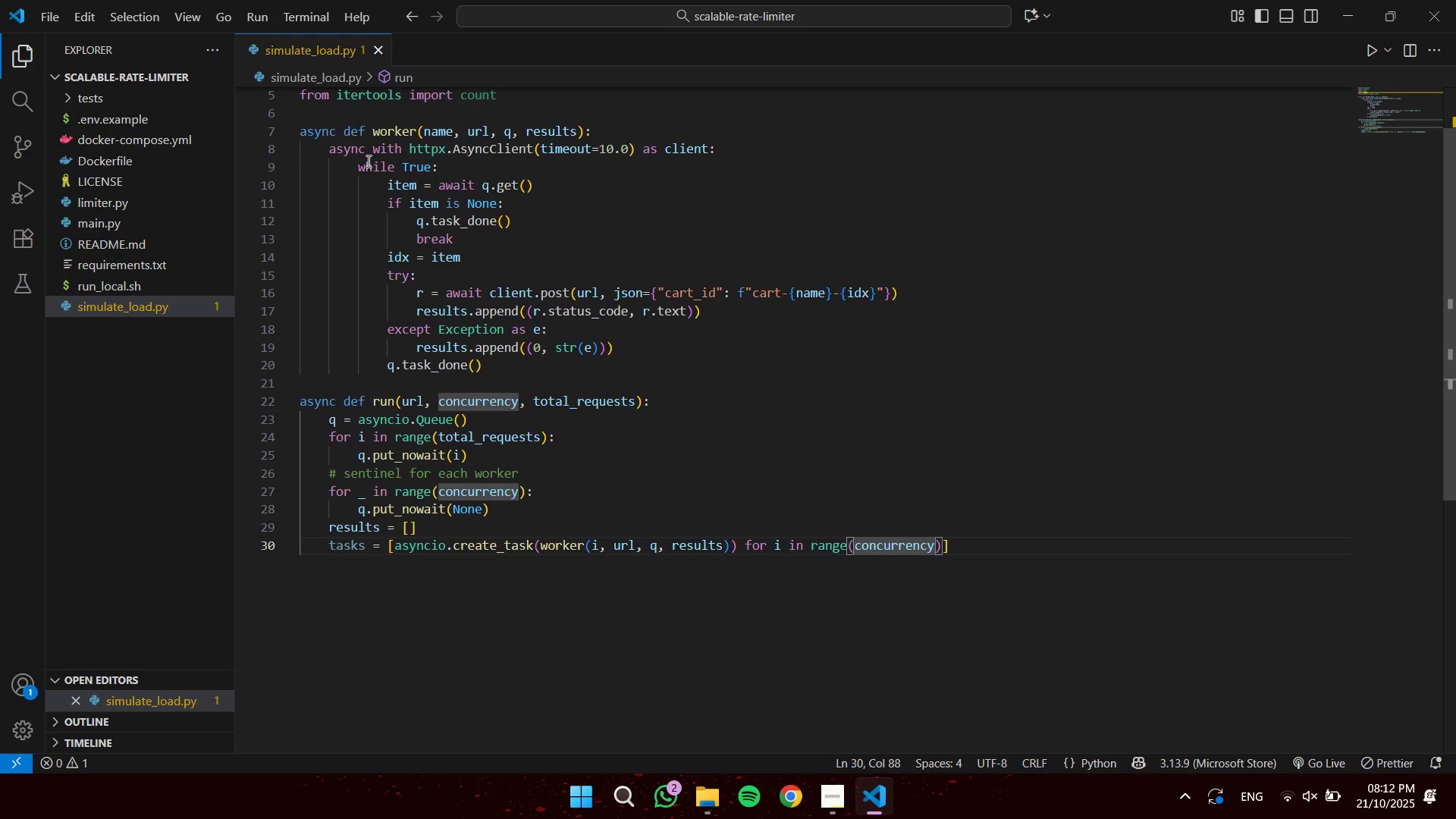 
key(Control+ControlLeft)
 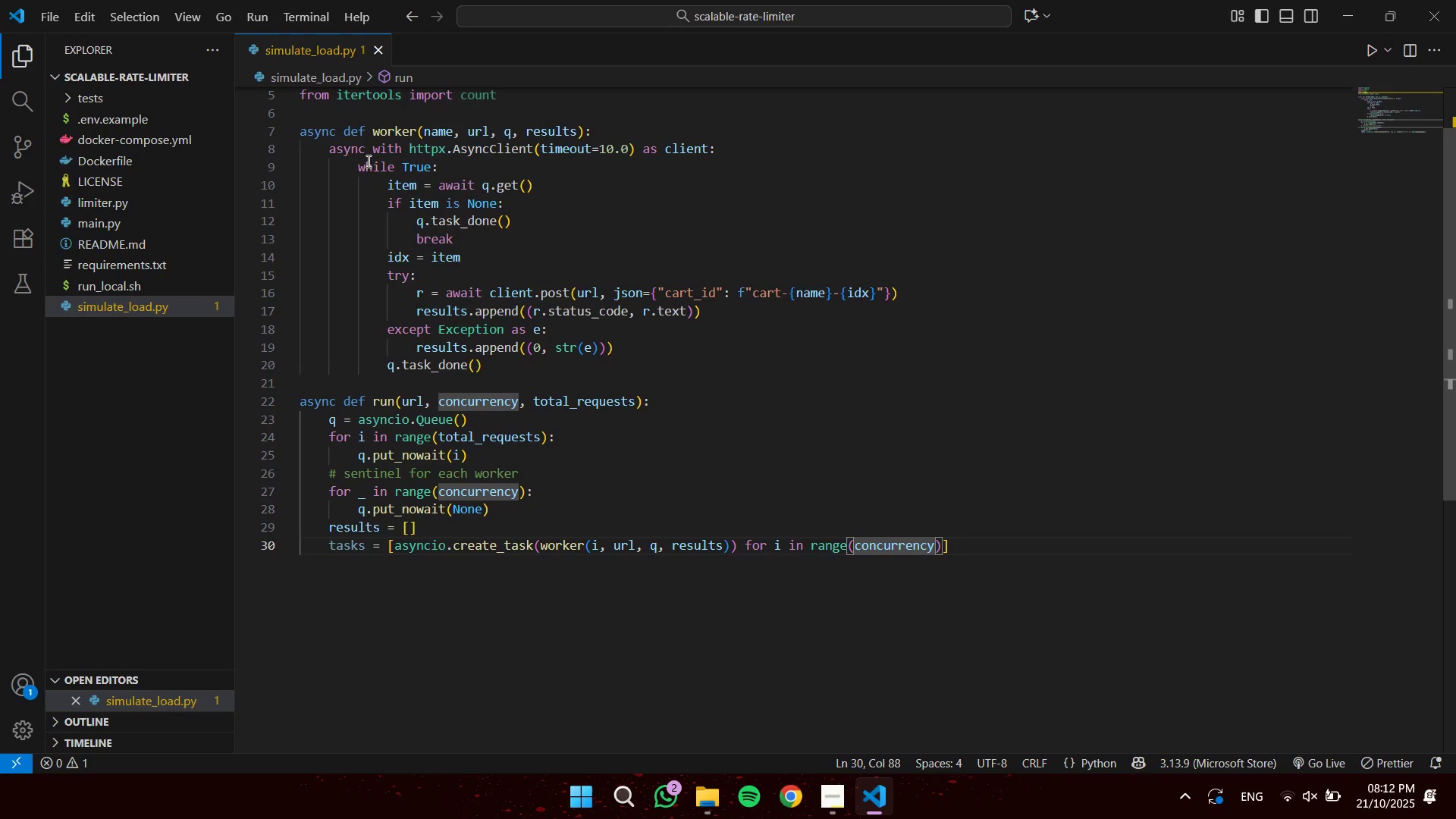 
key(ArrowRight)
 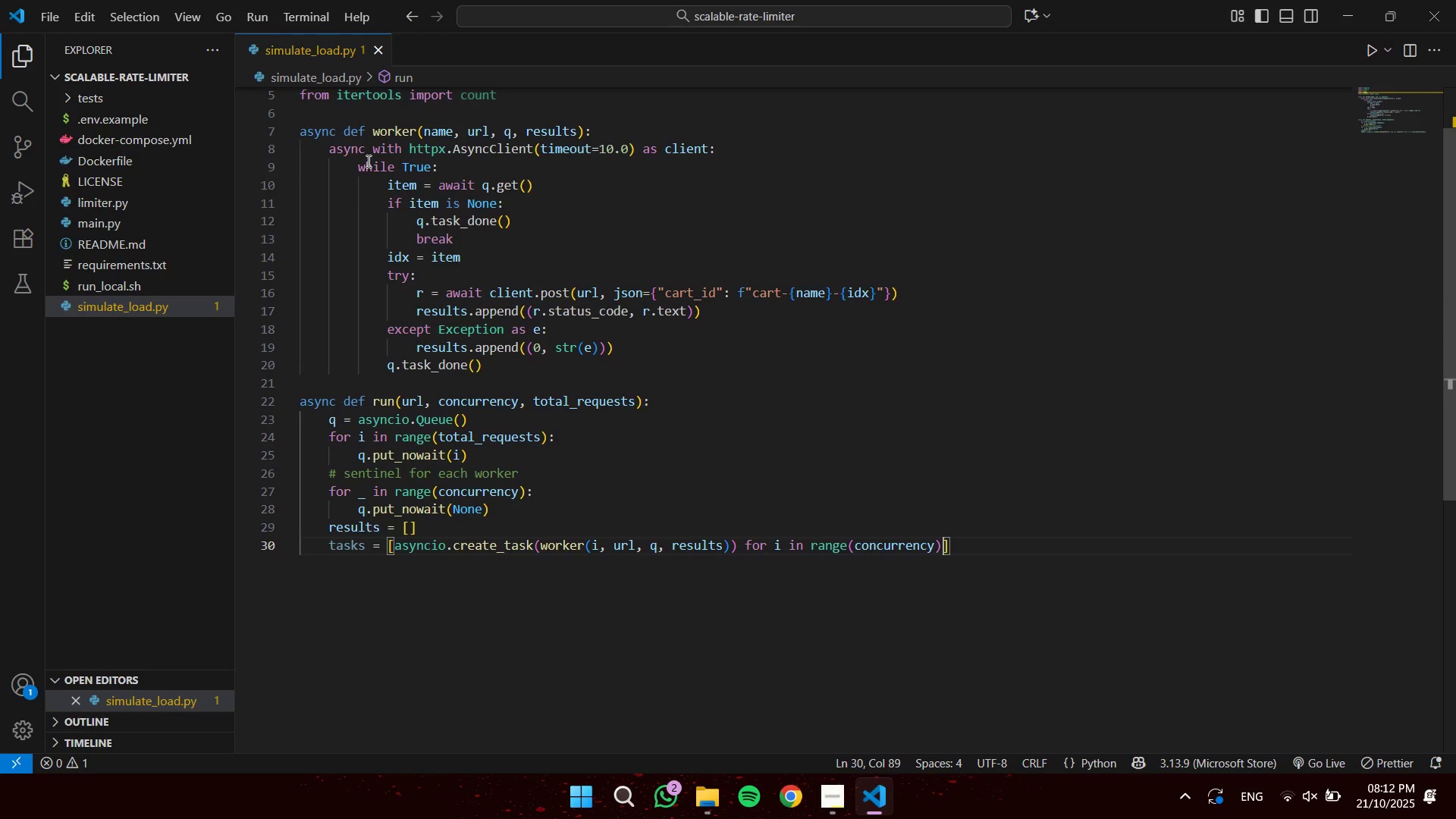 
key(ArrowRight)
 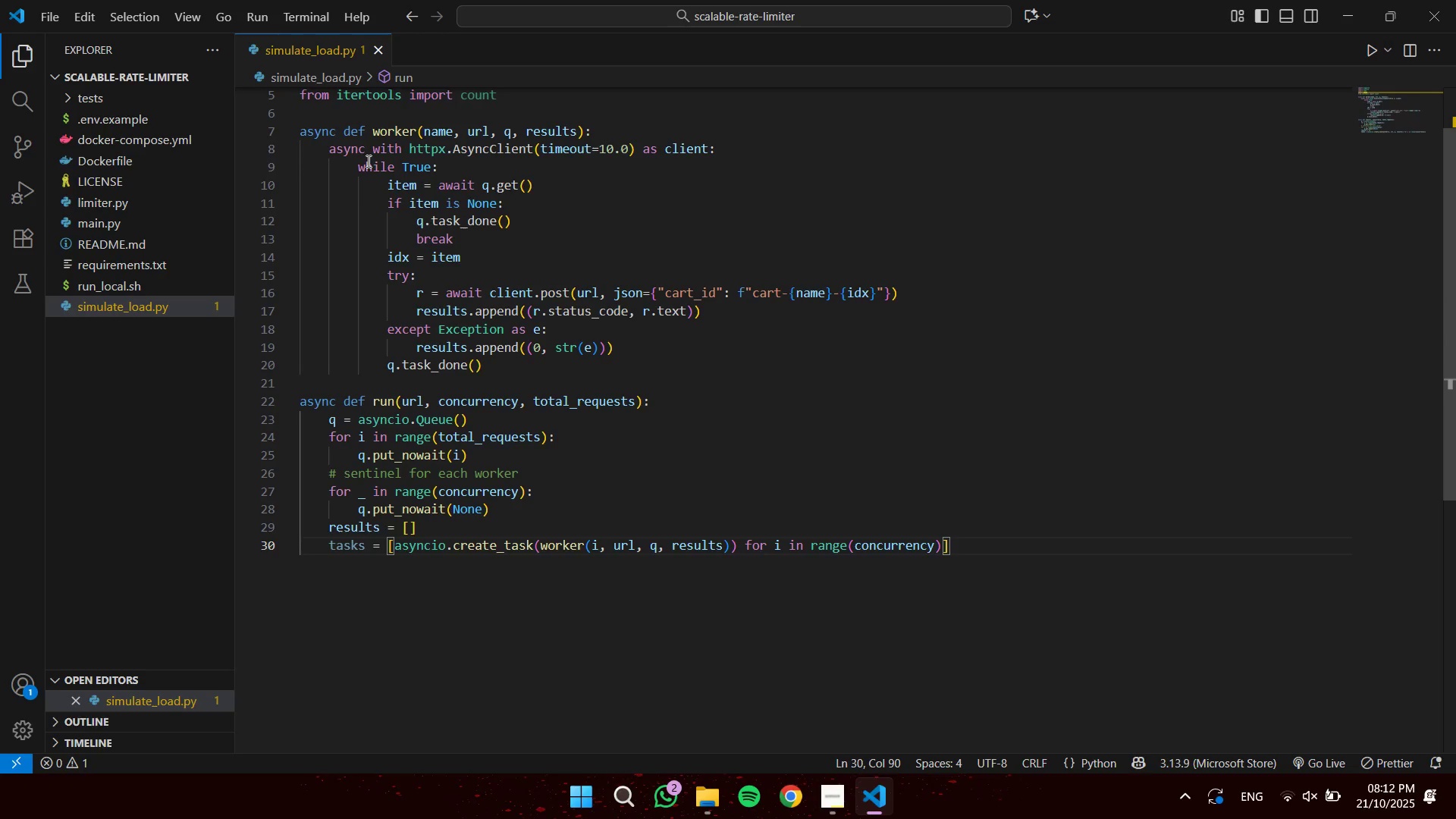 
key(Enter)
 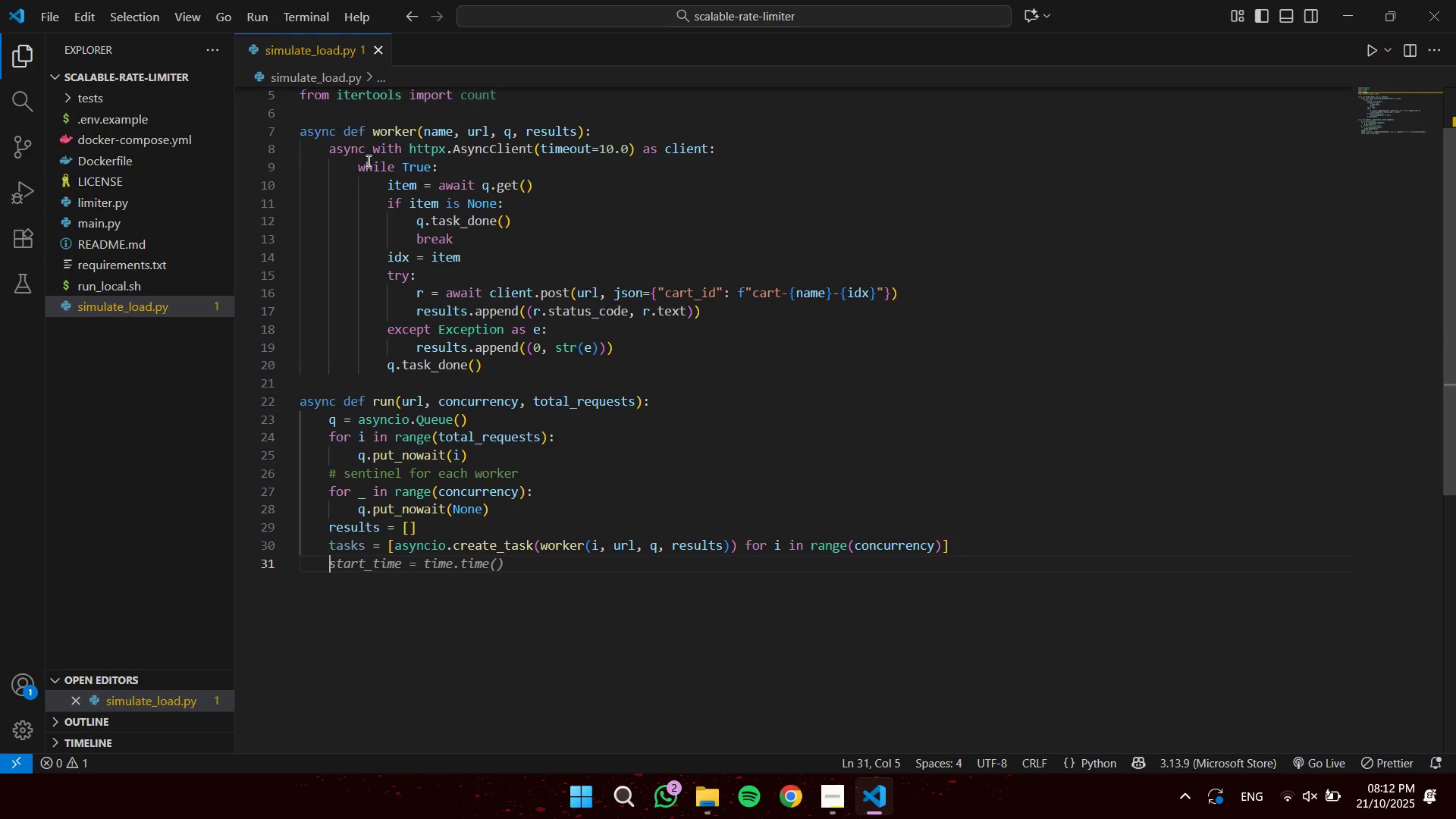 
type(start = )
key(Tab)
 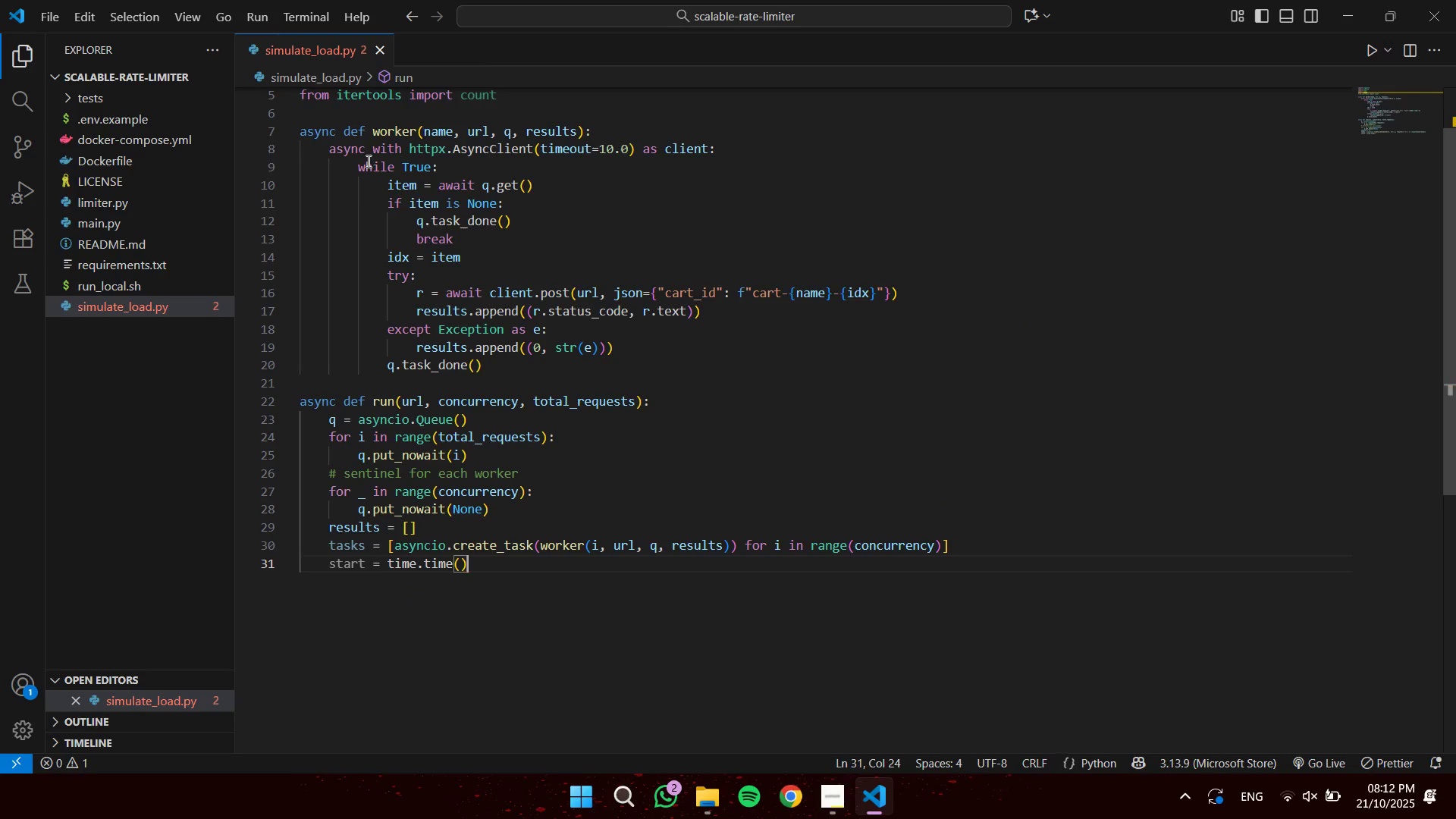 
key(Enter)
 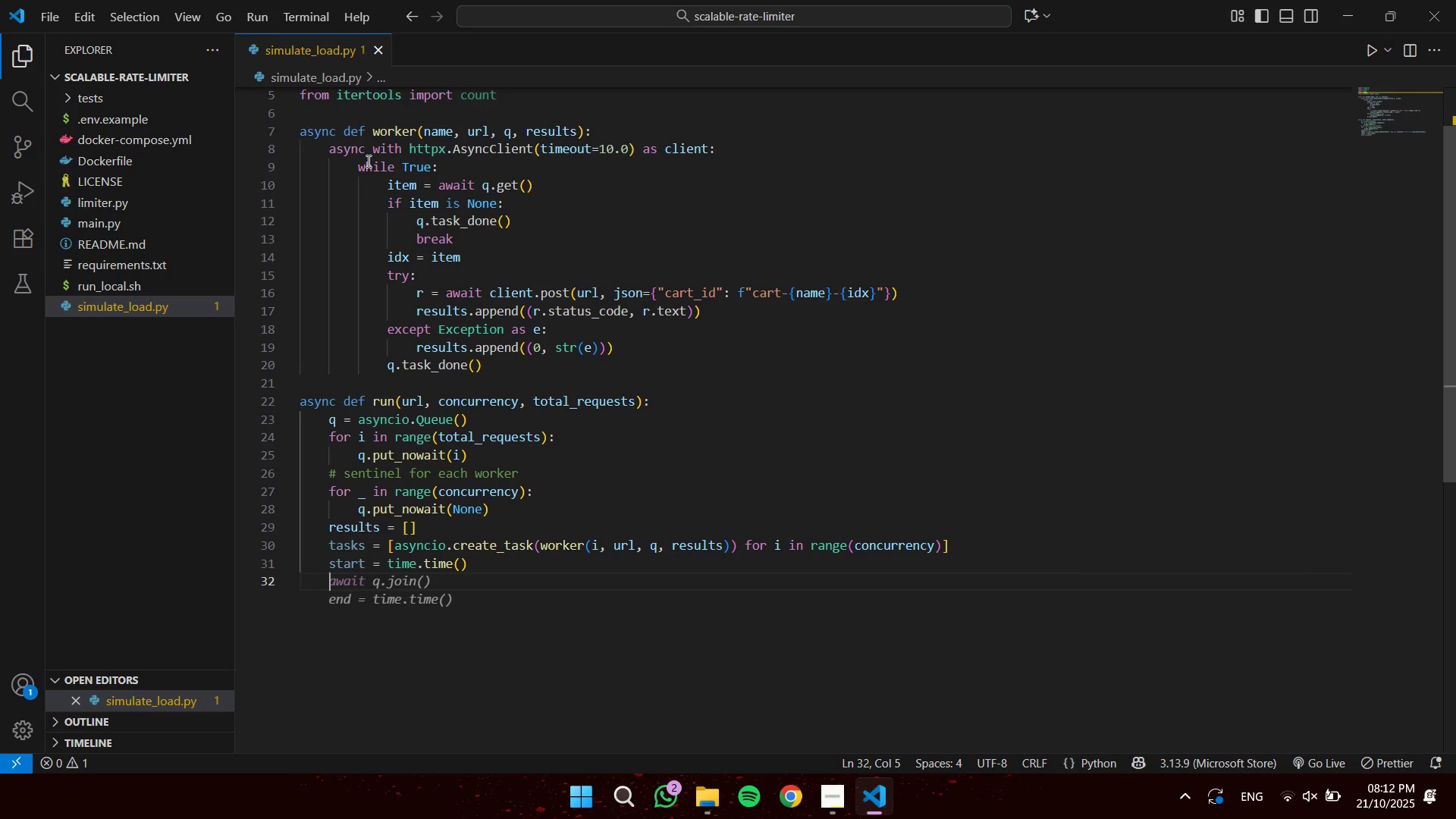 
key(Tab)
 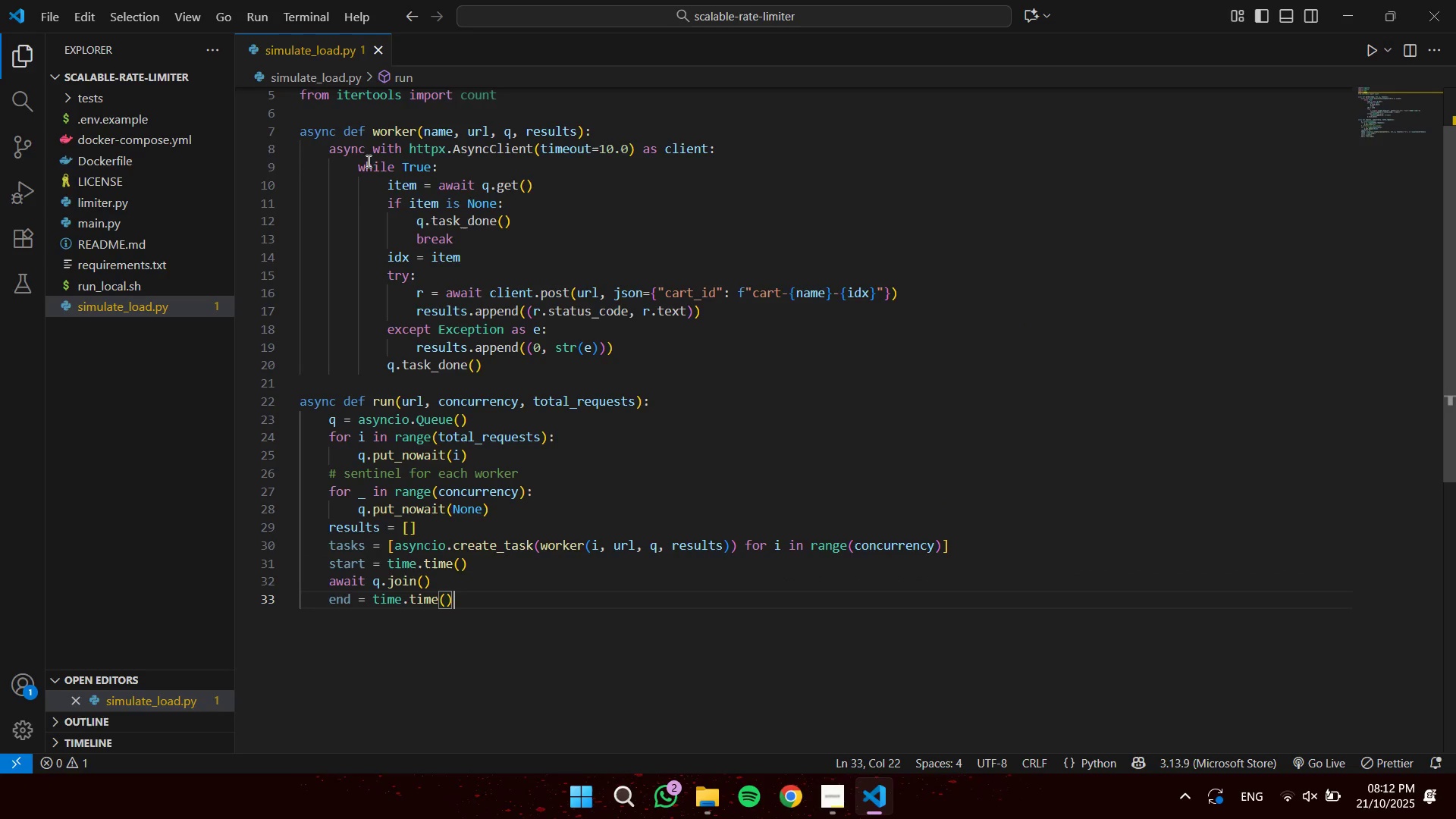 
key(Meta+Shift+MetaLeft)
 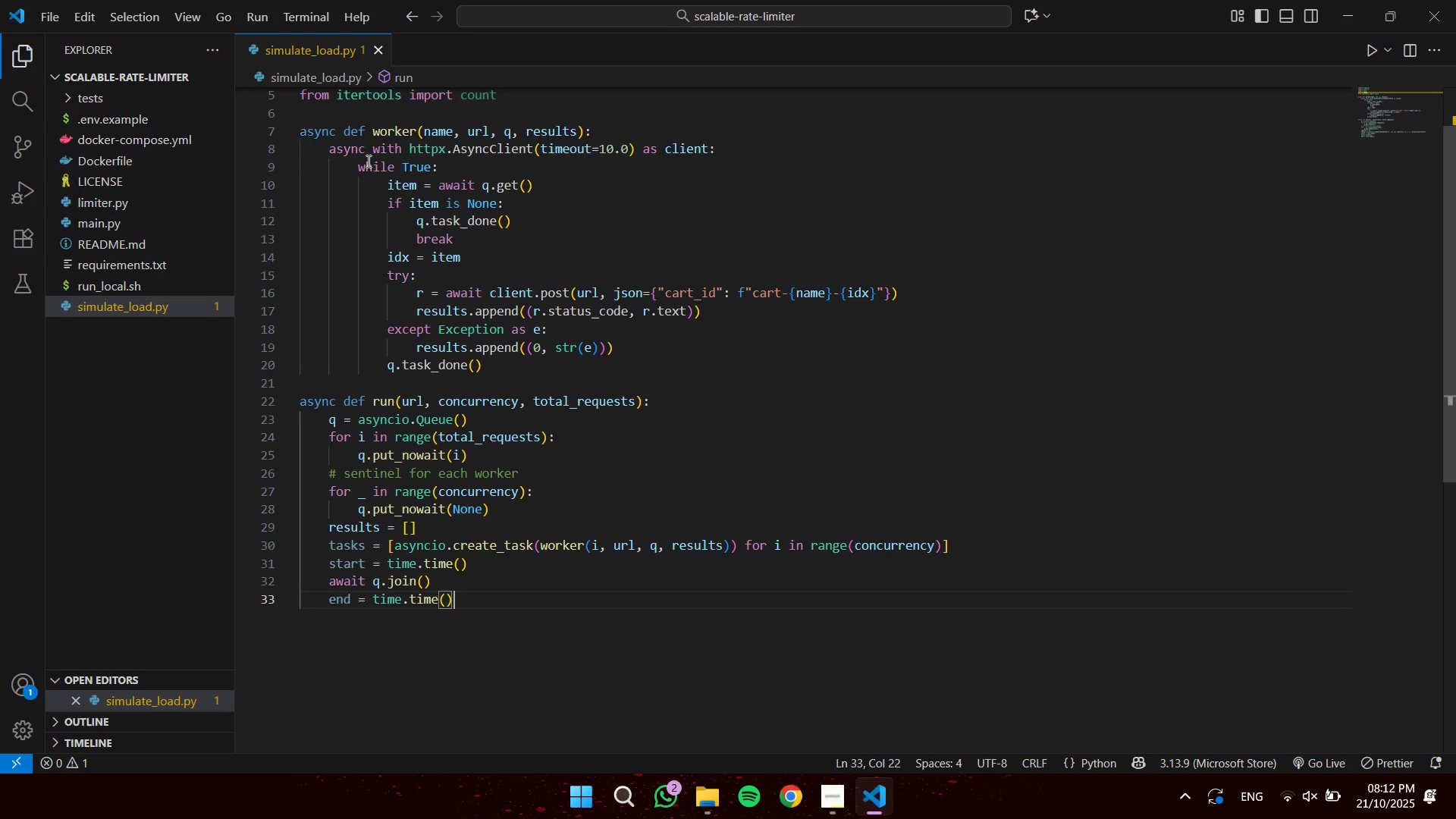 
type([Home])
key(Backspace)
type(for t in)
key(Tab)
key(Tab)
 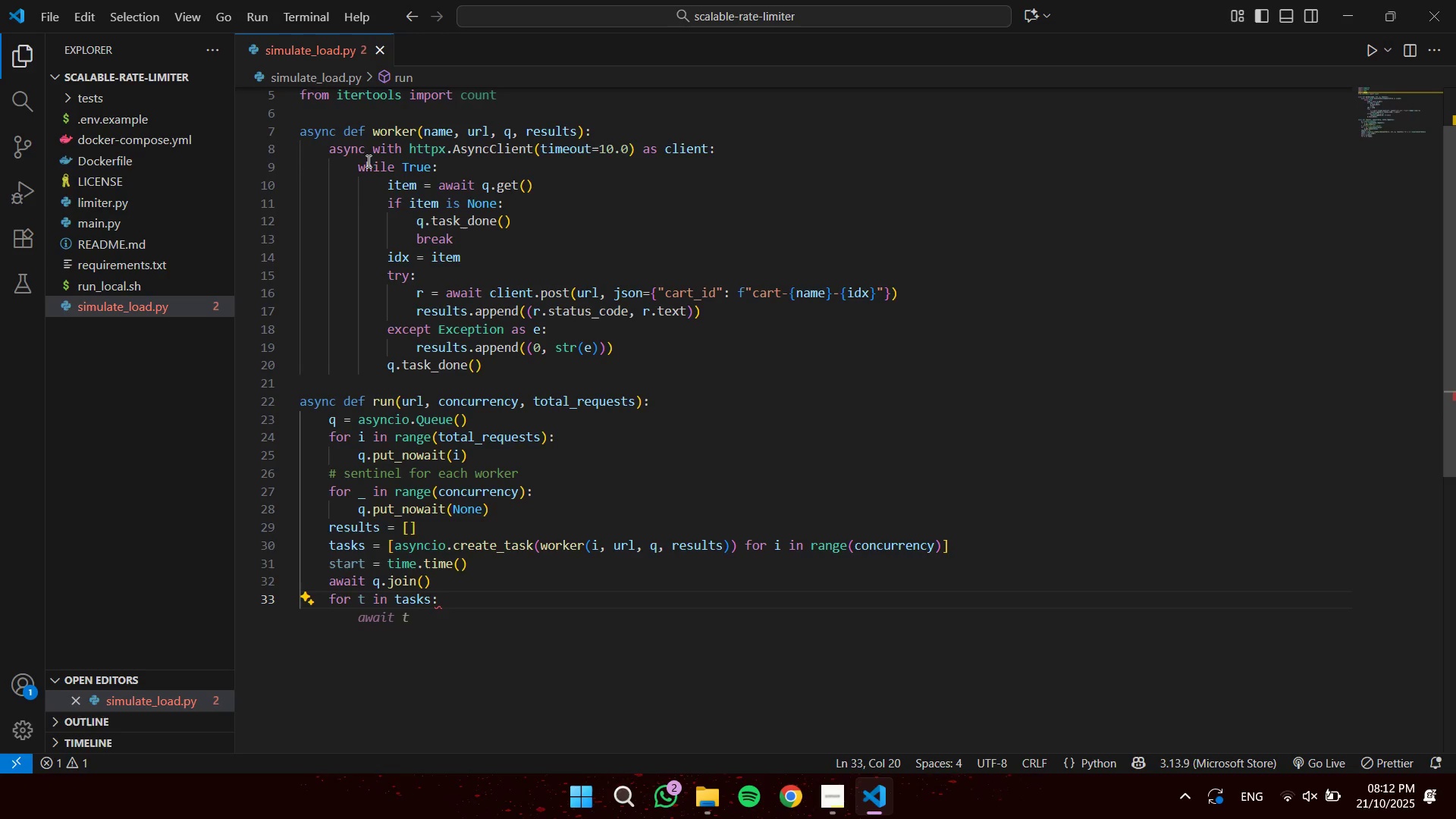 
key(Enter)
 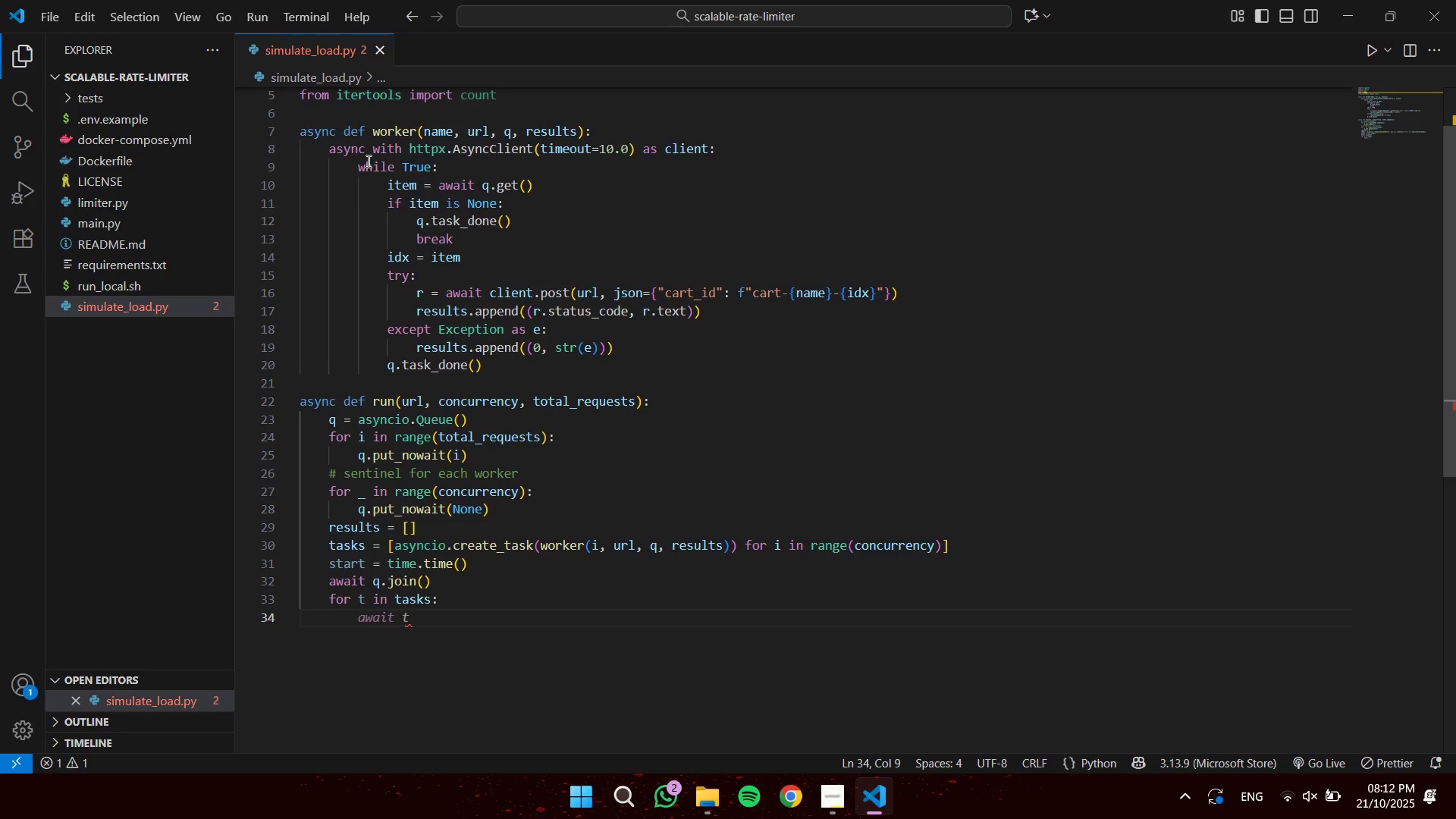 
key(T)
 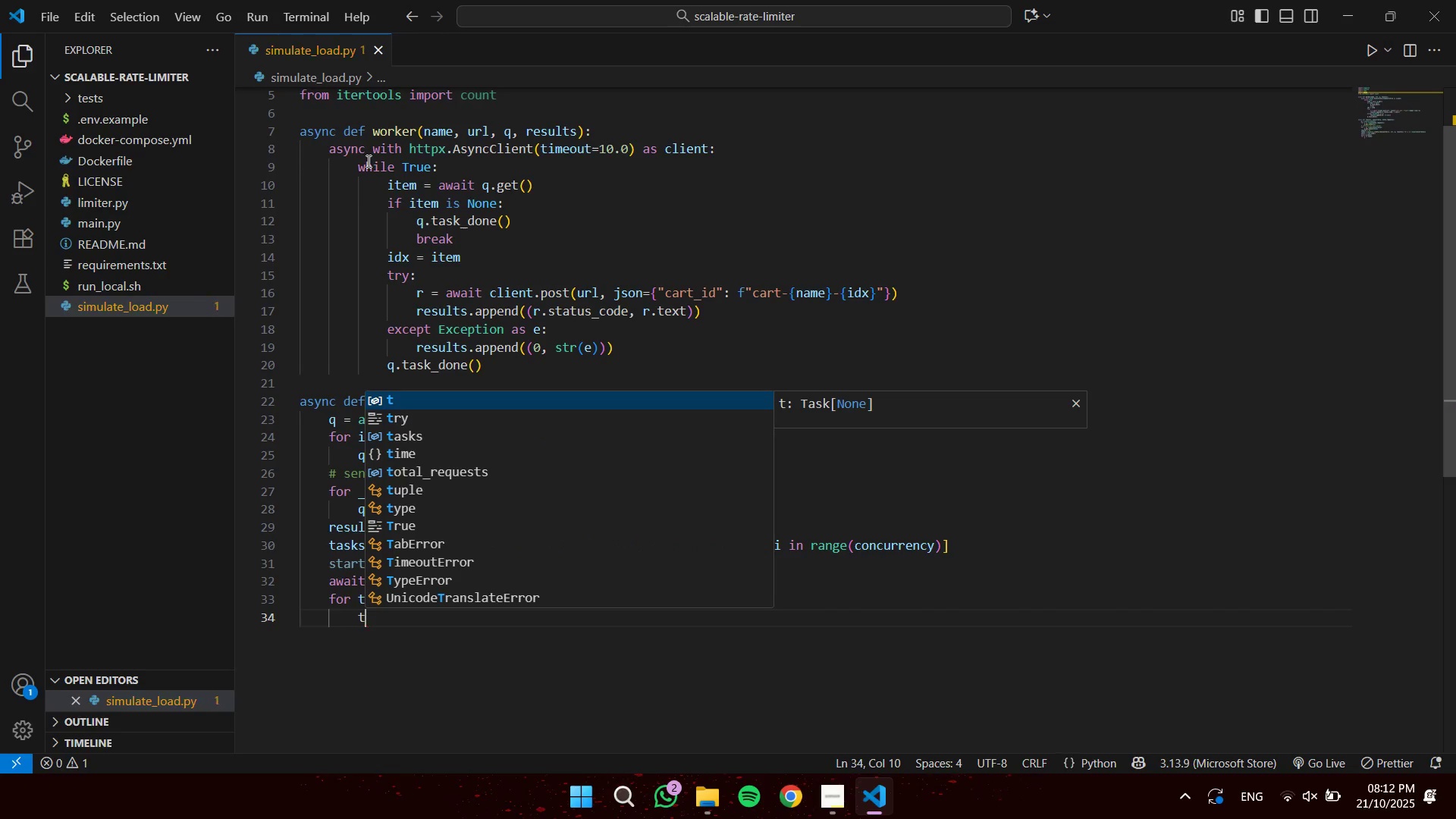 
key(Period)
 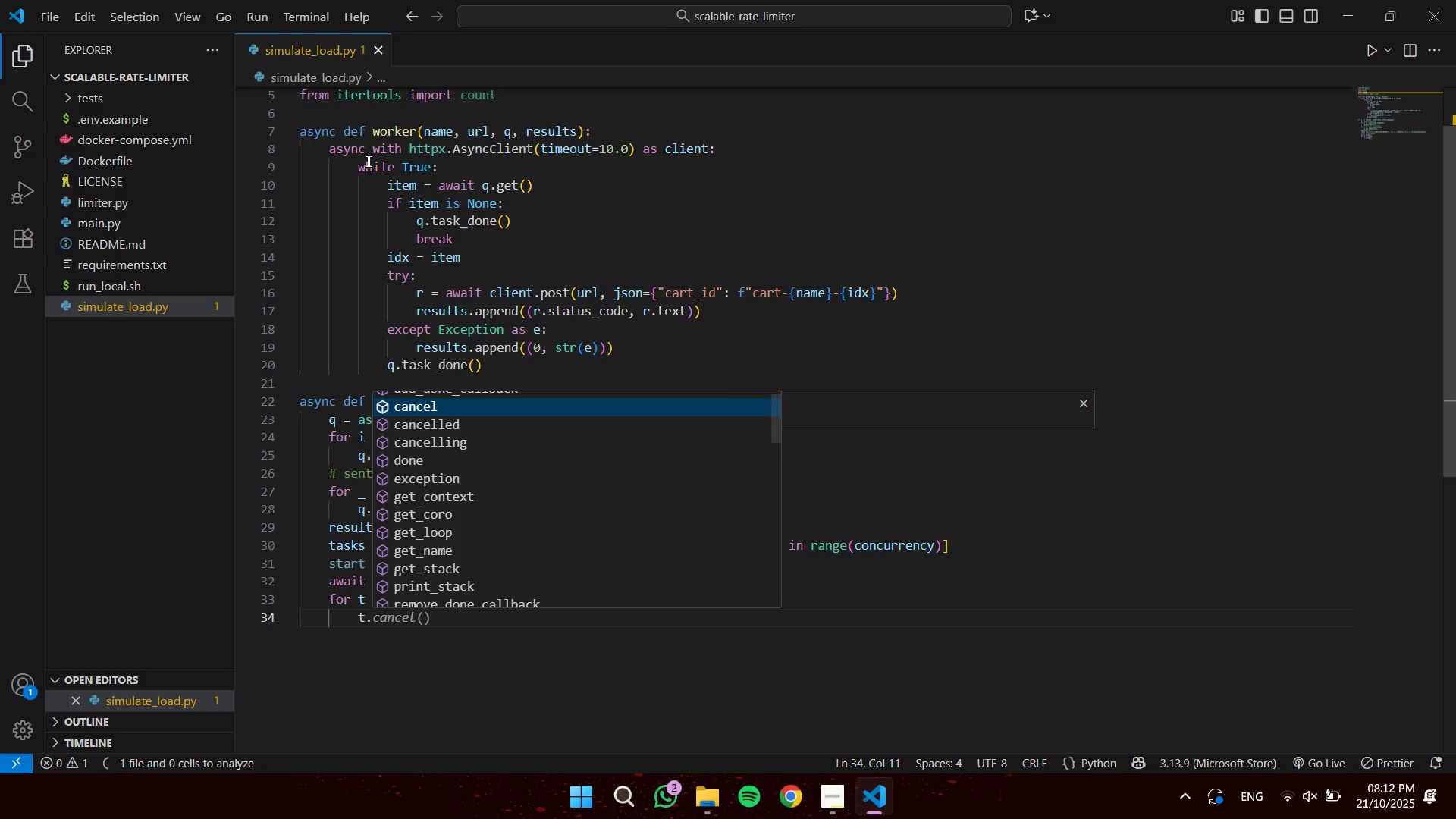 
key(Enter)
 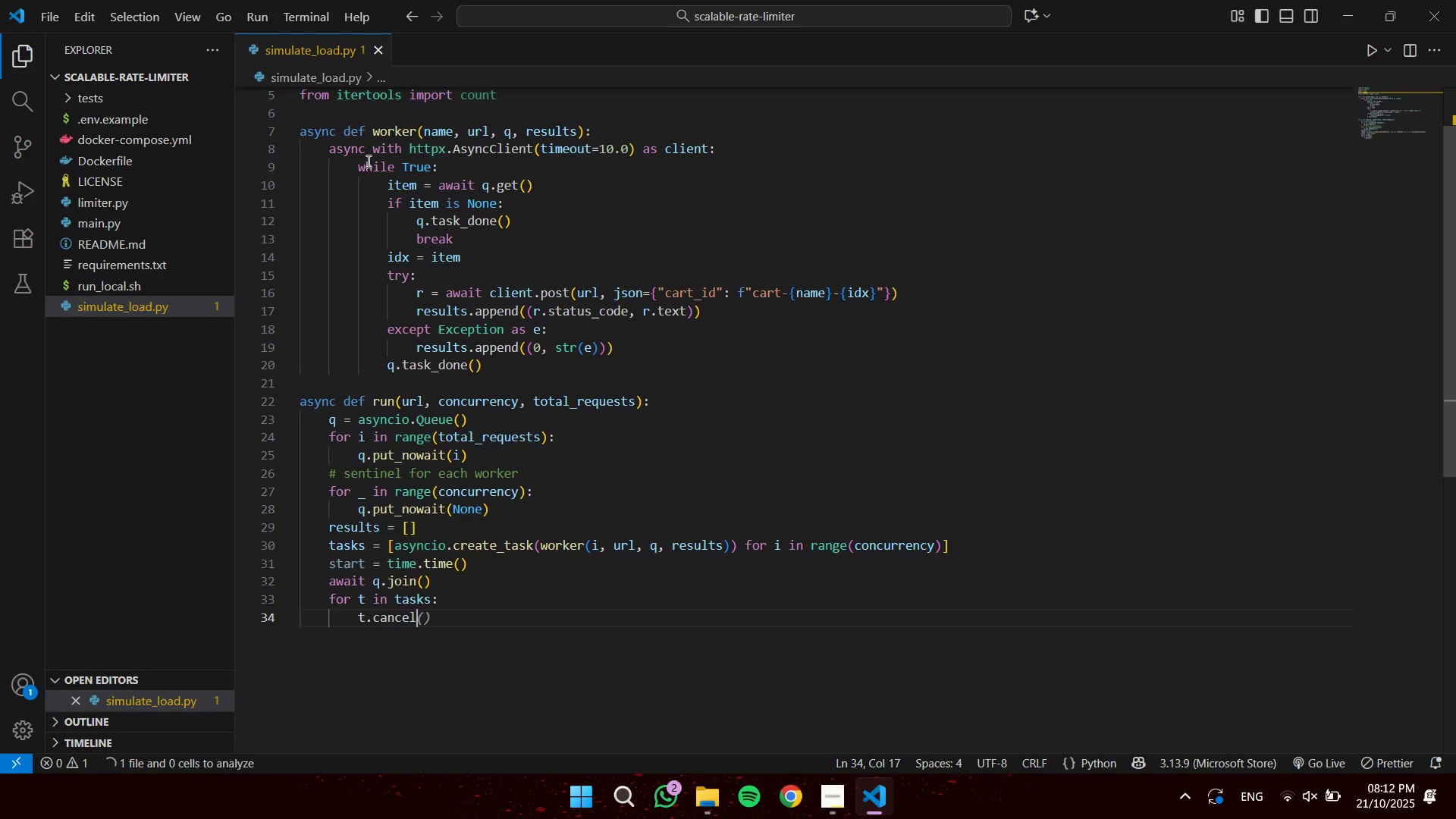 
key(Tab)
 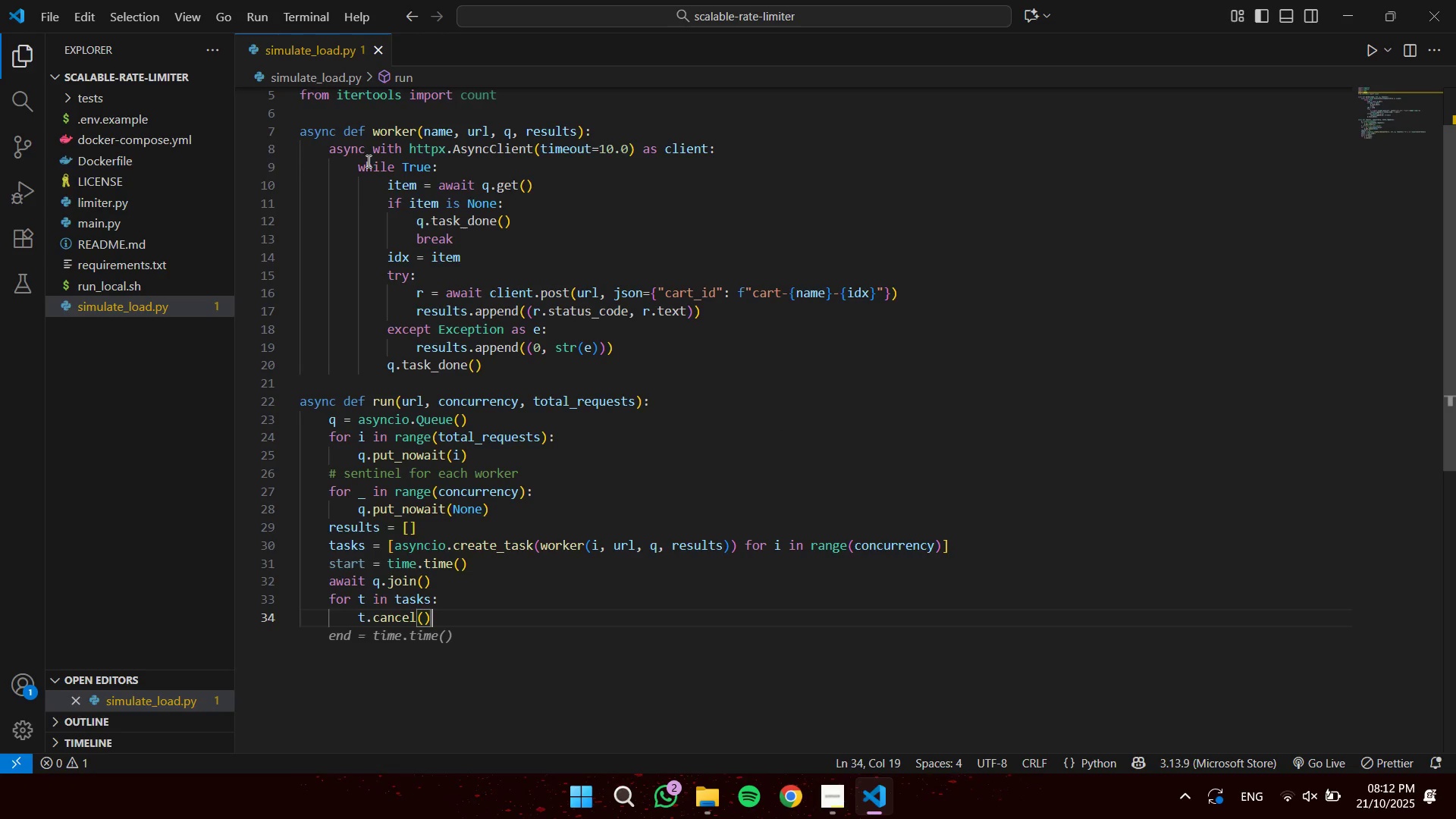 
key(Enter)
 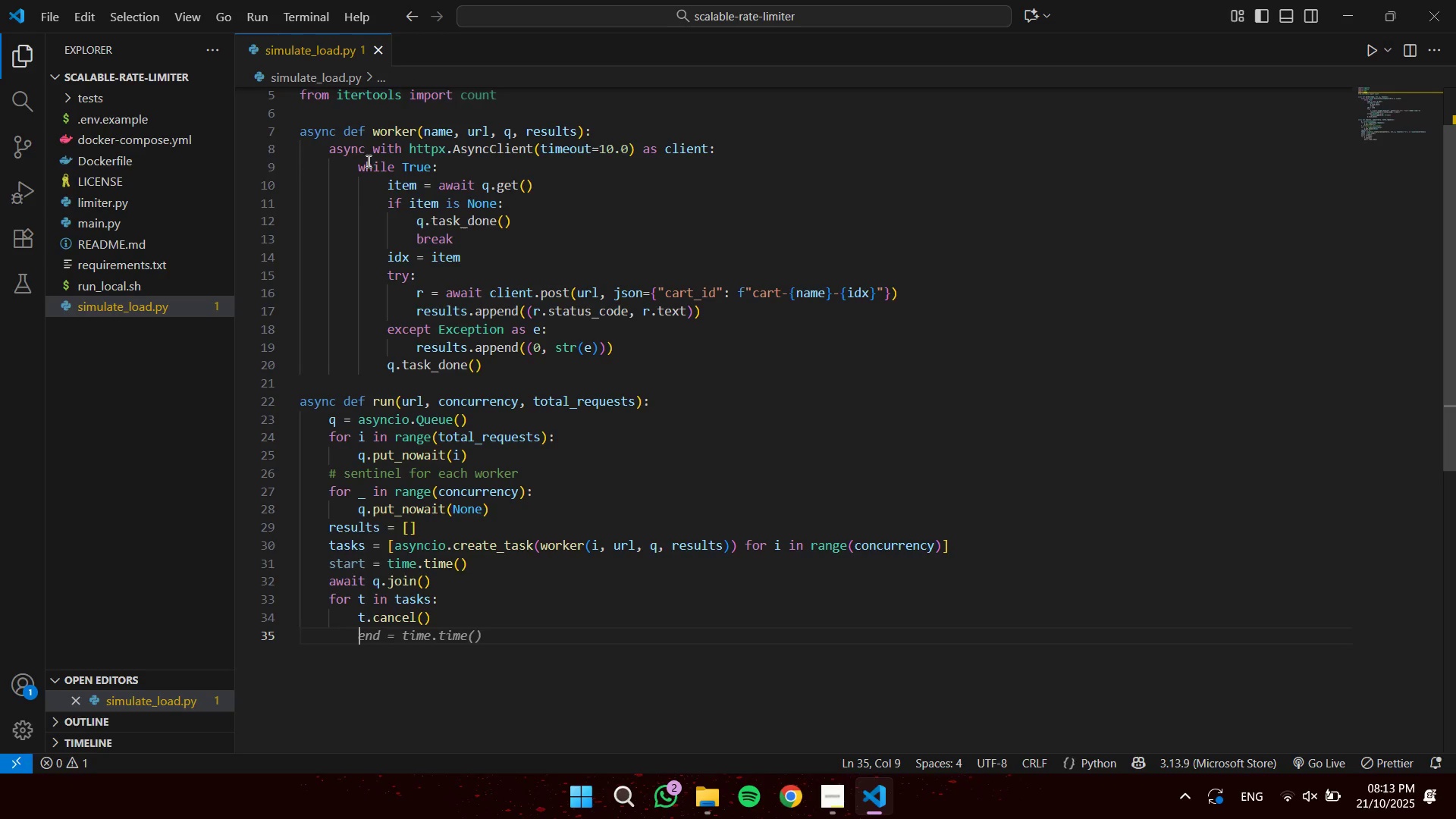 
key(Backspace)
type(duration )
key(Tab)
 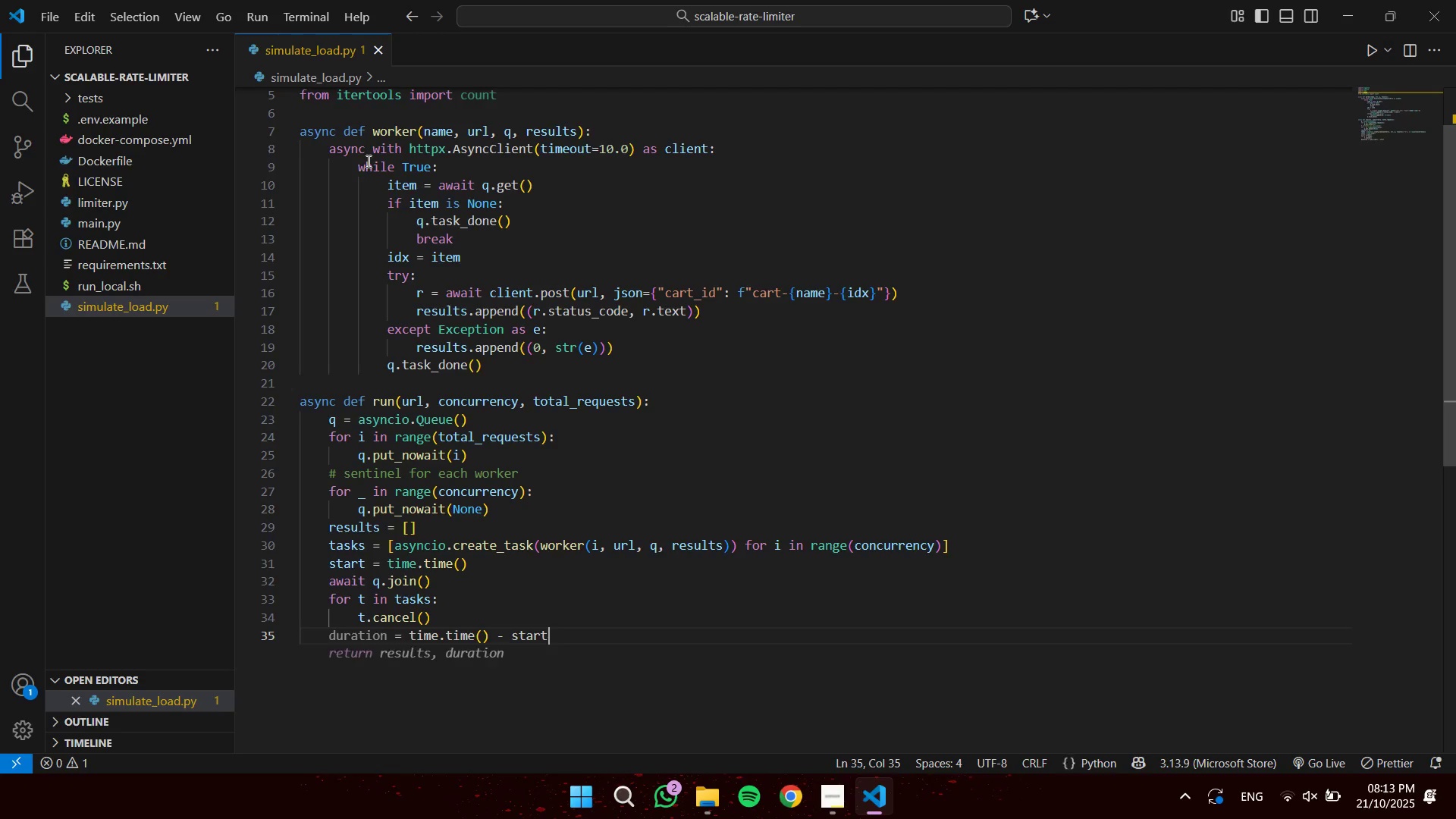 
key(Enter)
 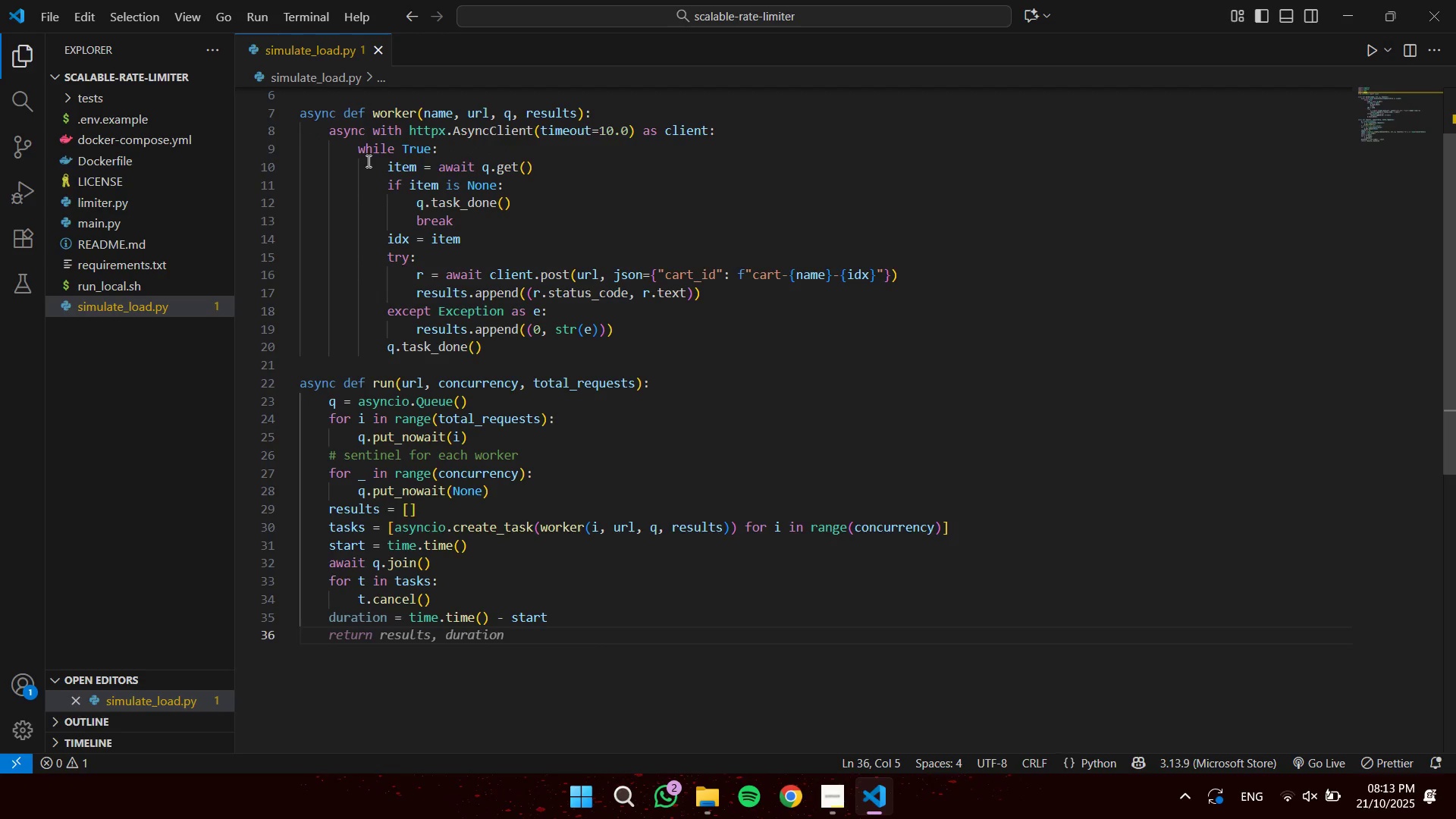 
type(allowed = )
 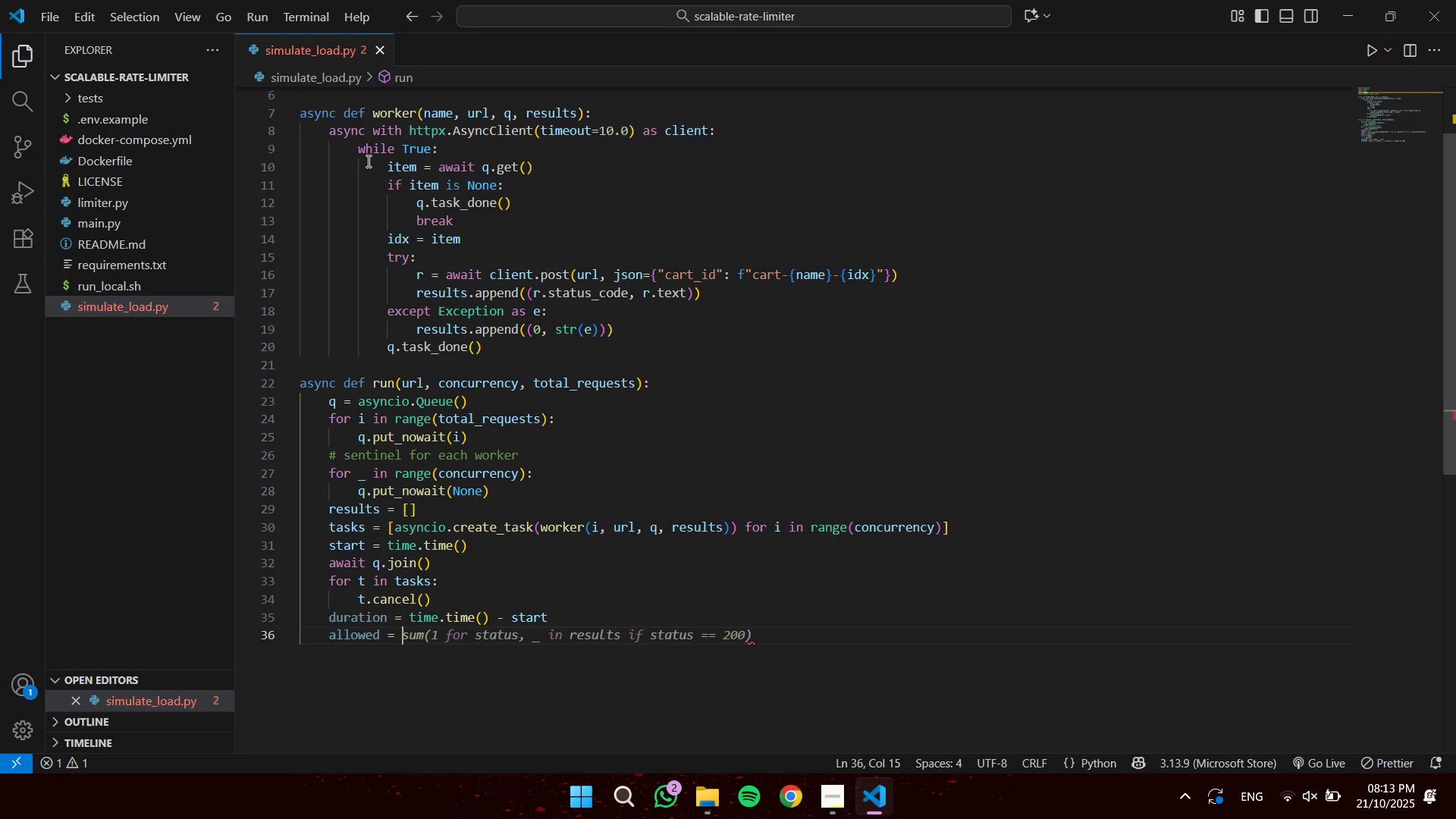 
wait(5.42)
 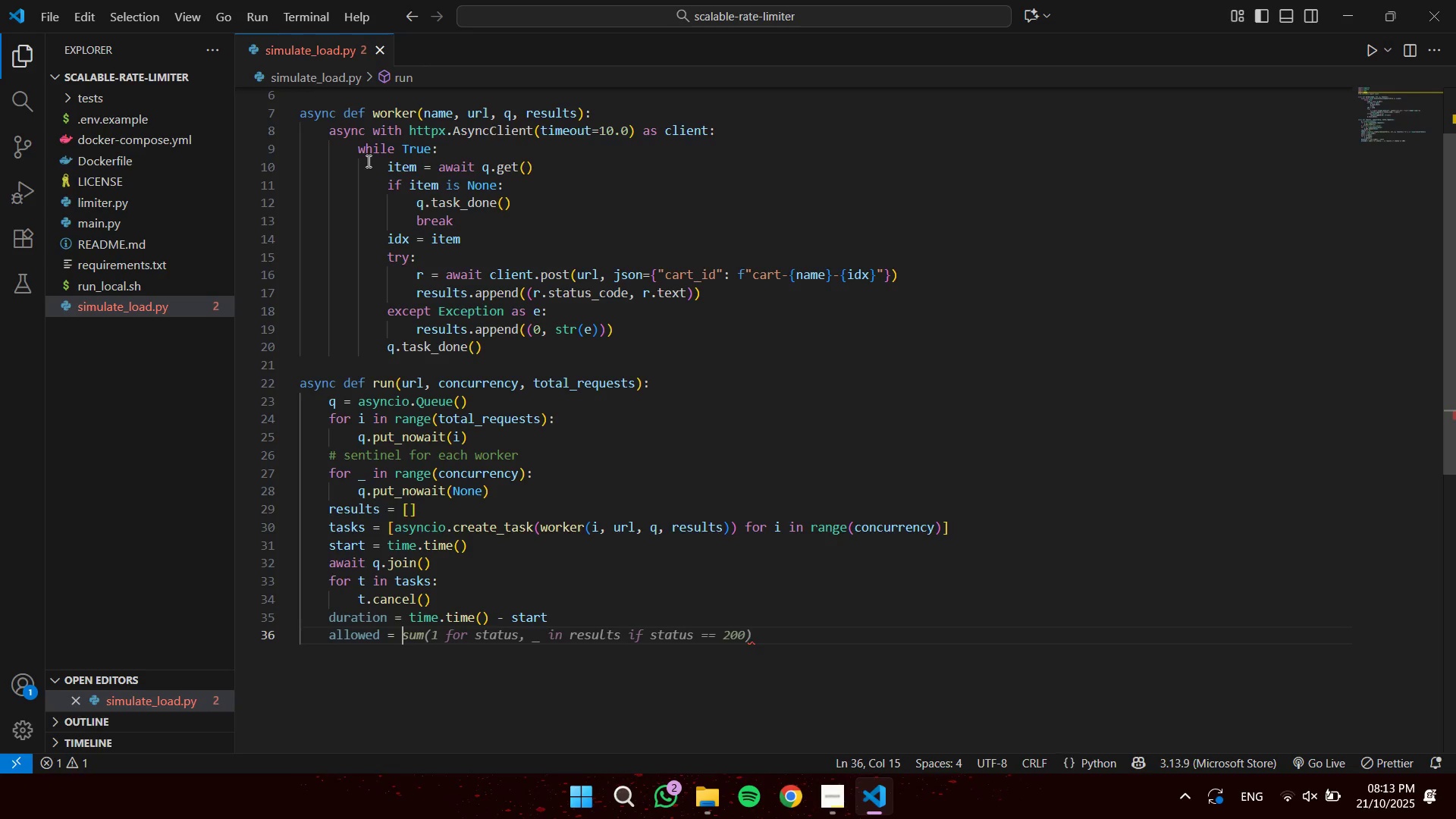 
key(Tab)
 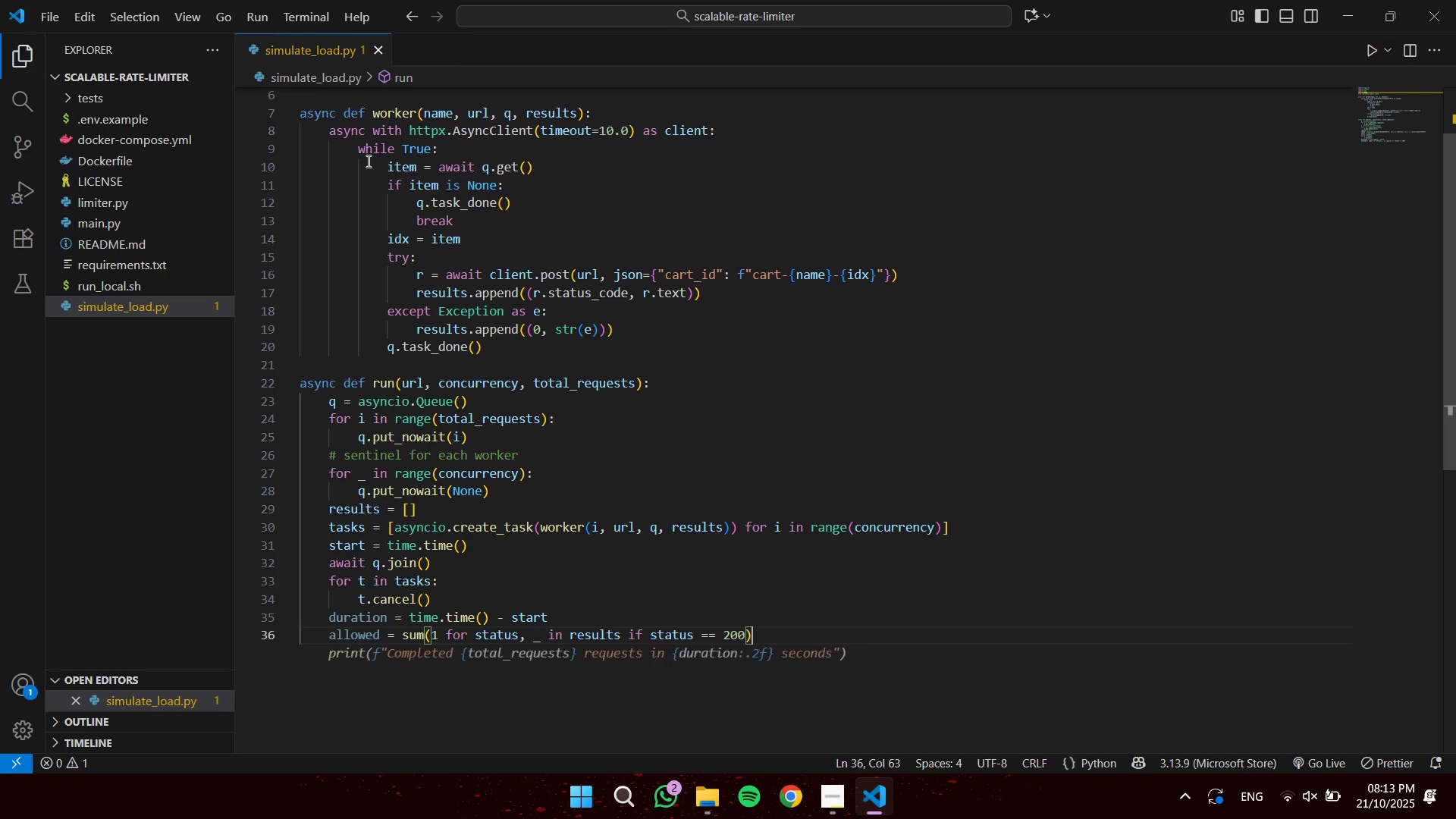 
key(Control+ArrowLeft)
 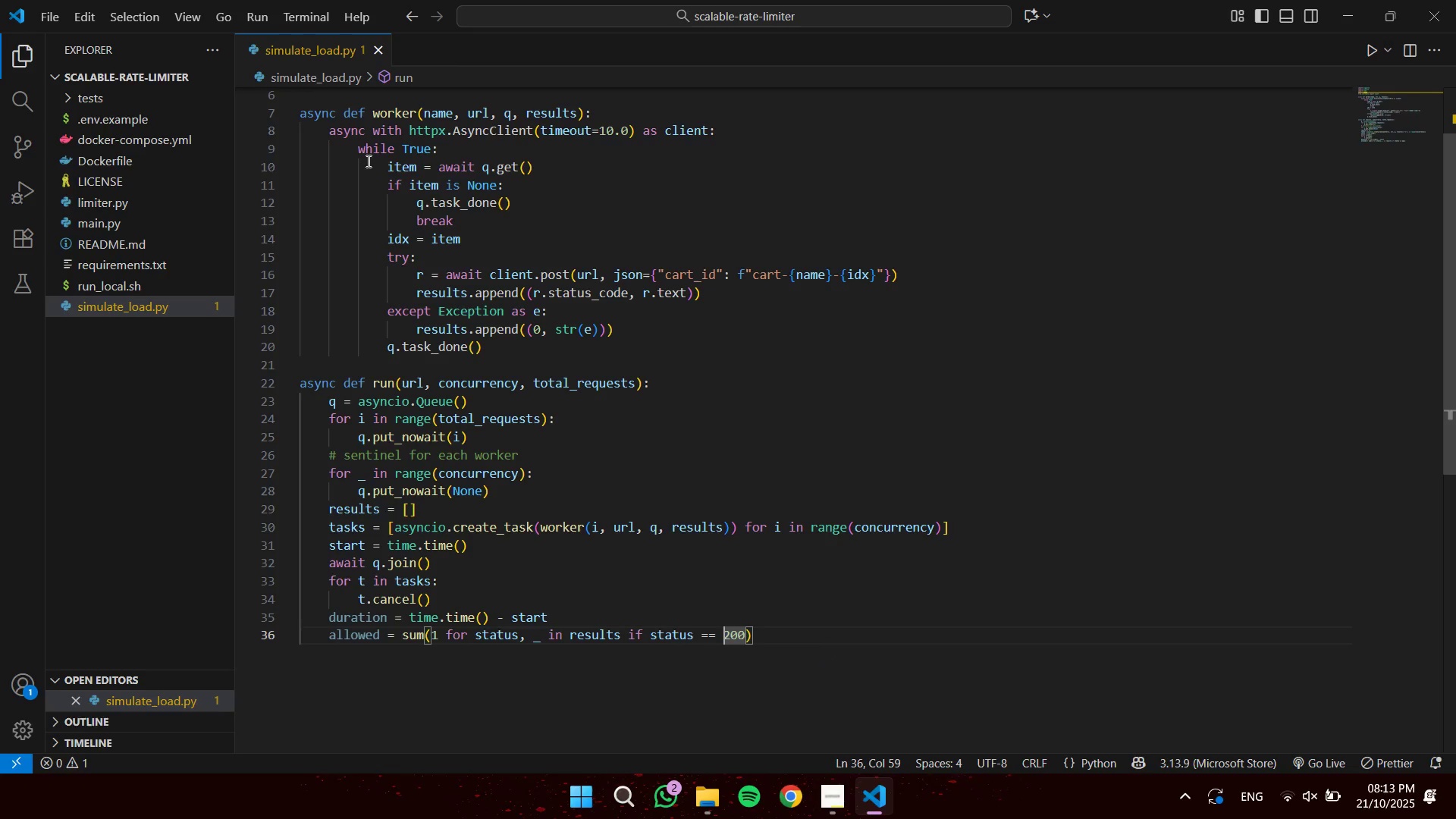 
key(Control+ArrowLeft)
 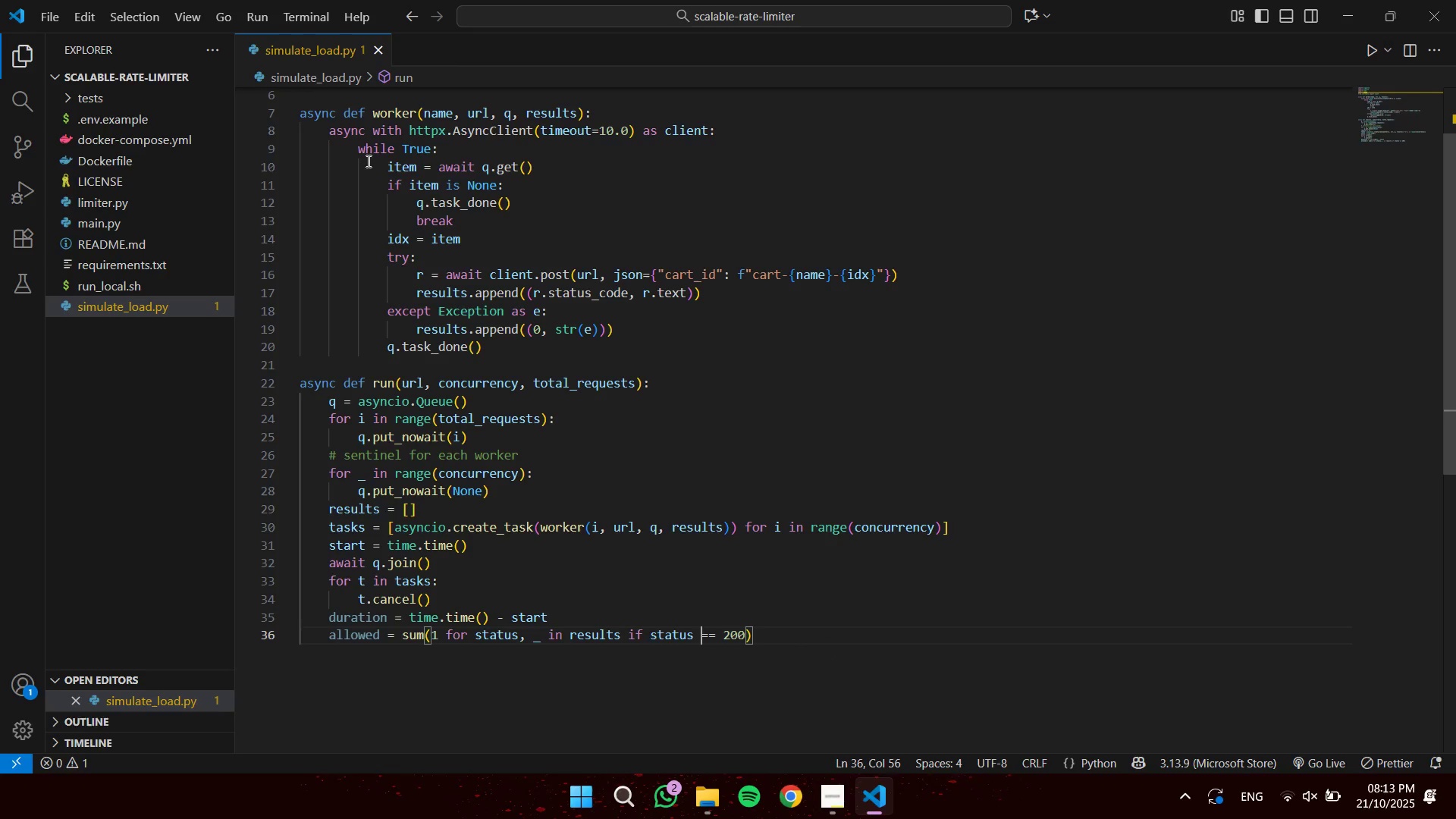 
hold_key(key=ArrowLeft, duration=0.57)
 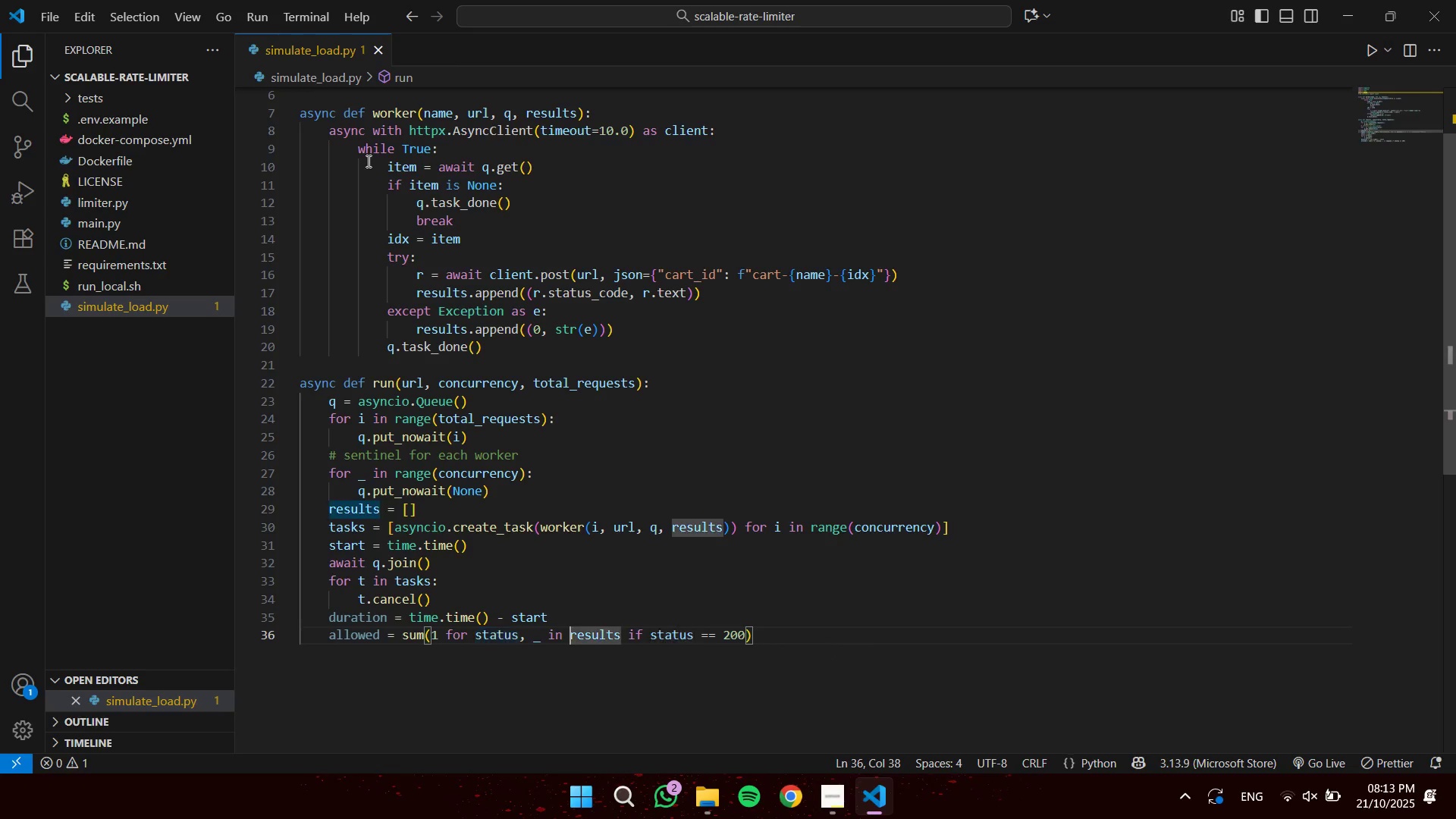 
key(Control+ArrowLeft)
 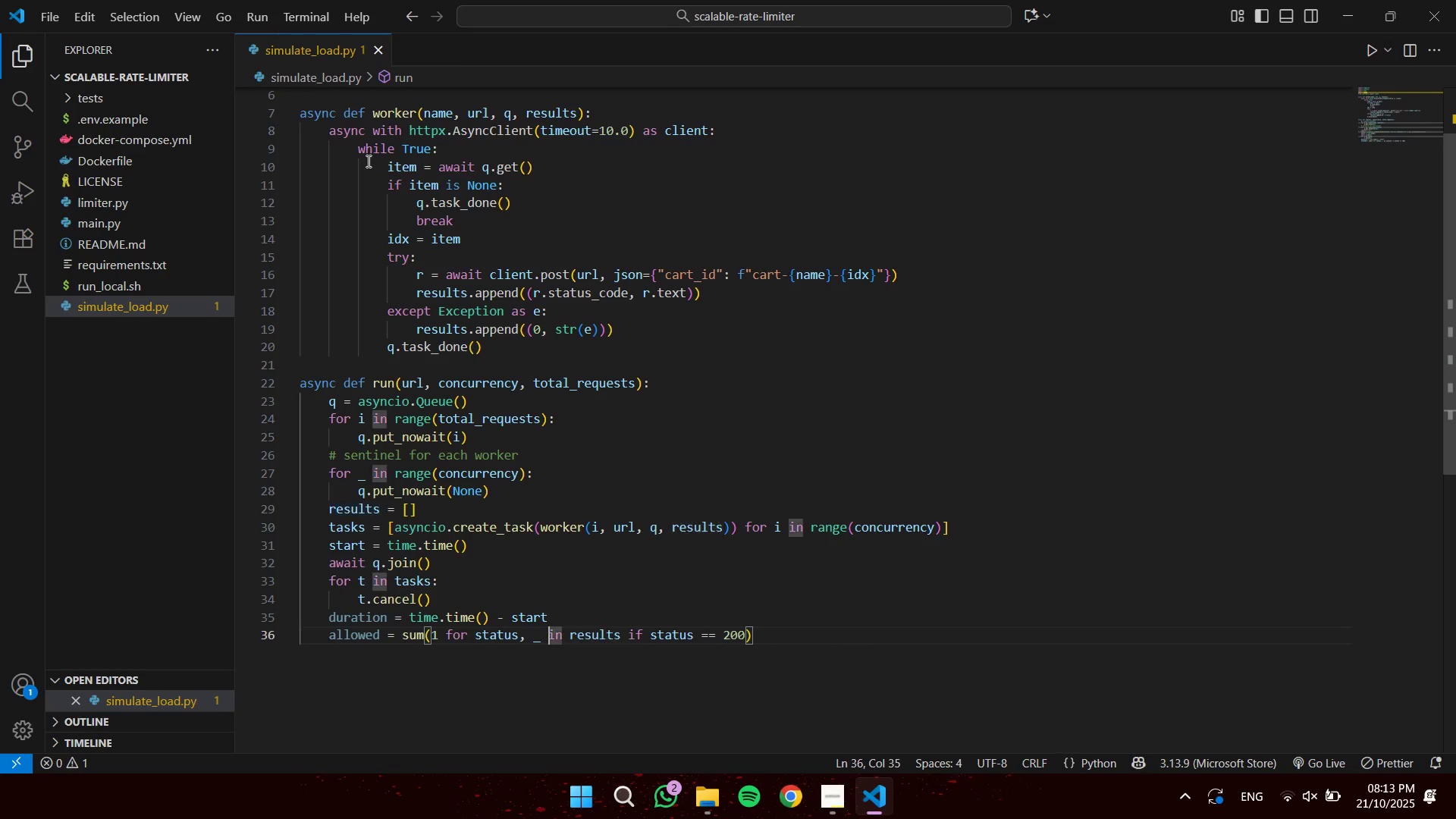 
key(Control+ArrowLeft)
 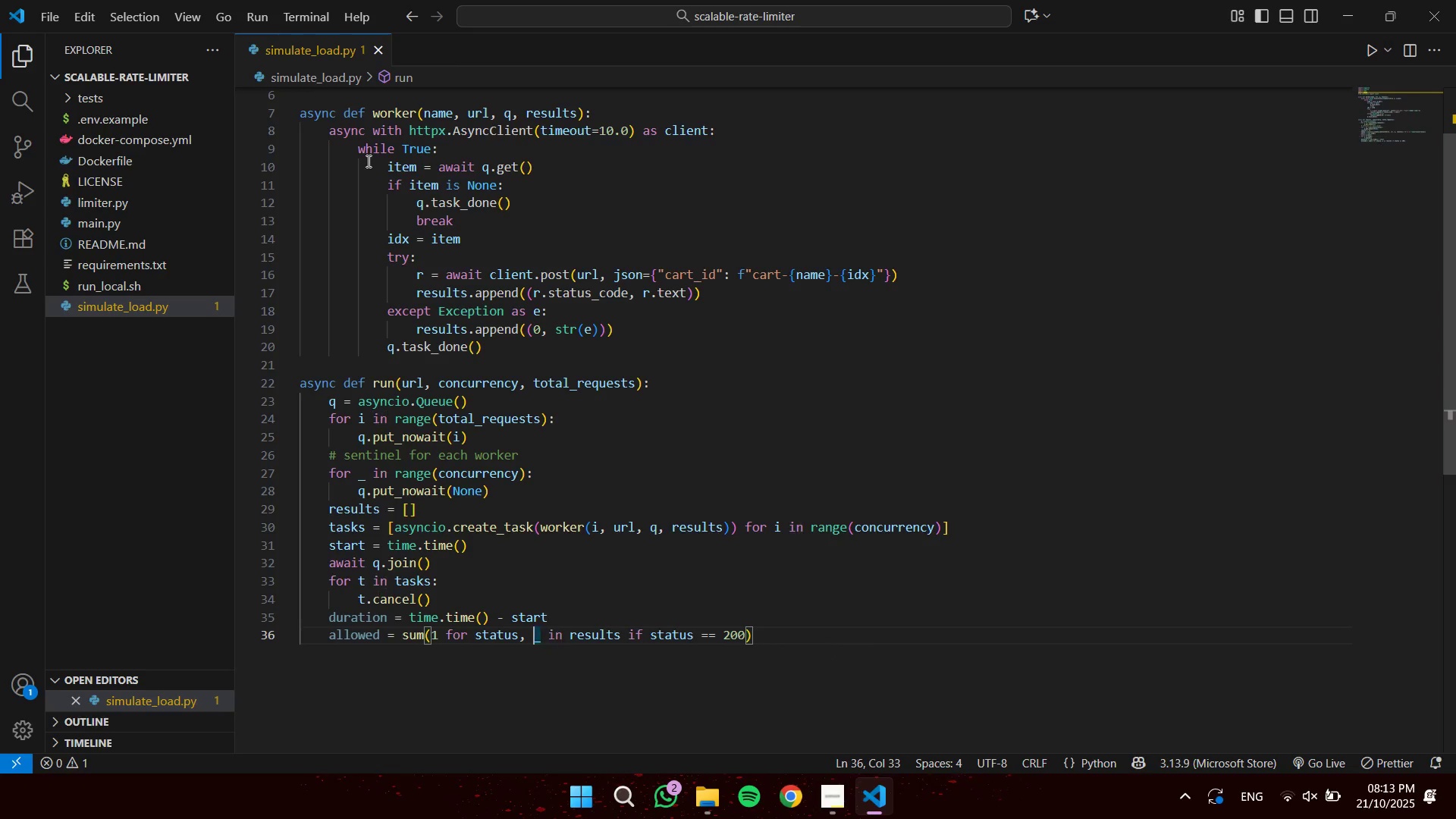 
key(Control+ArrowLeft)
 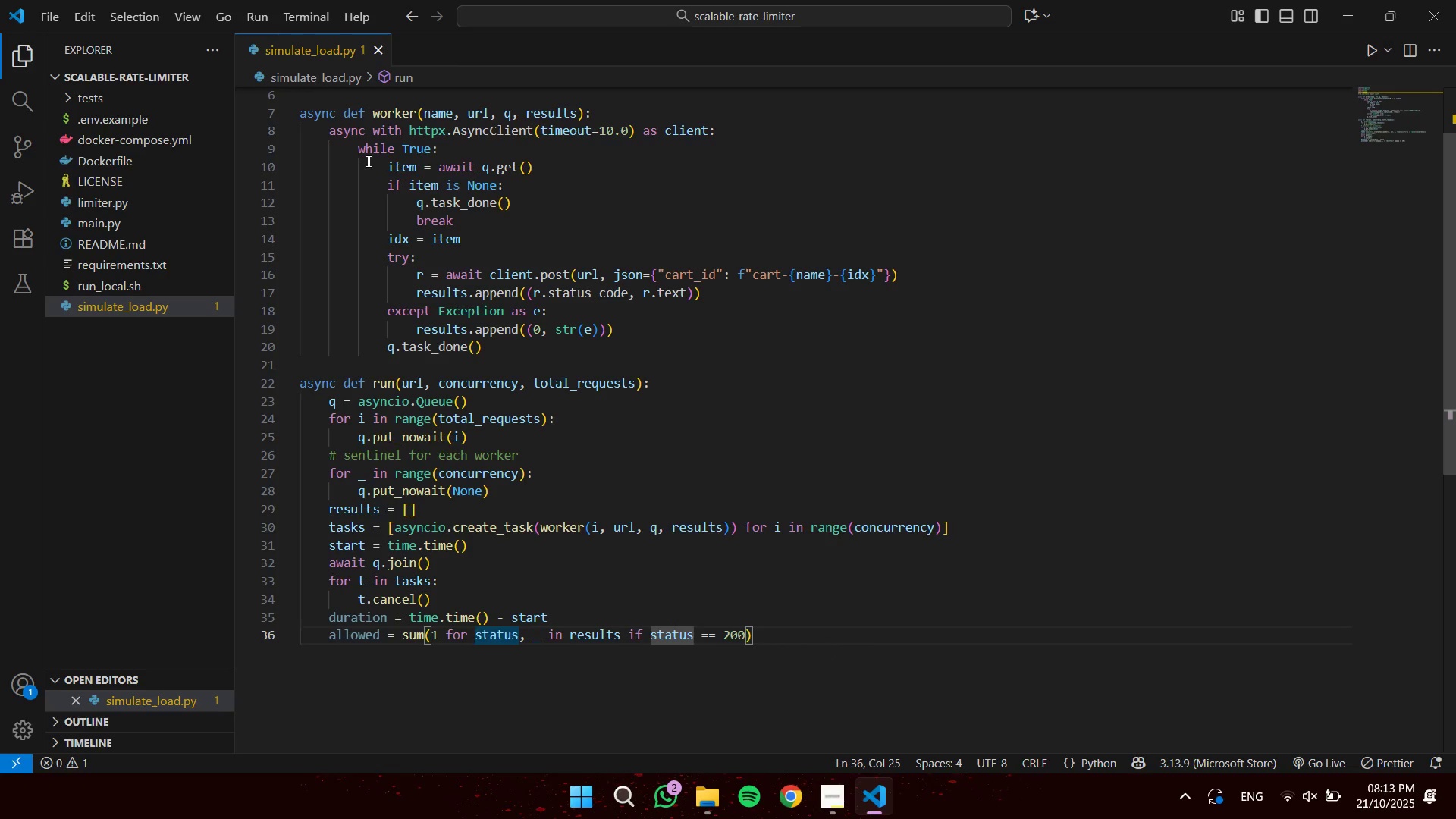 
key(Control+Shift+ArrowRight)
 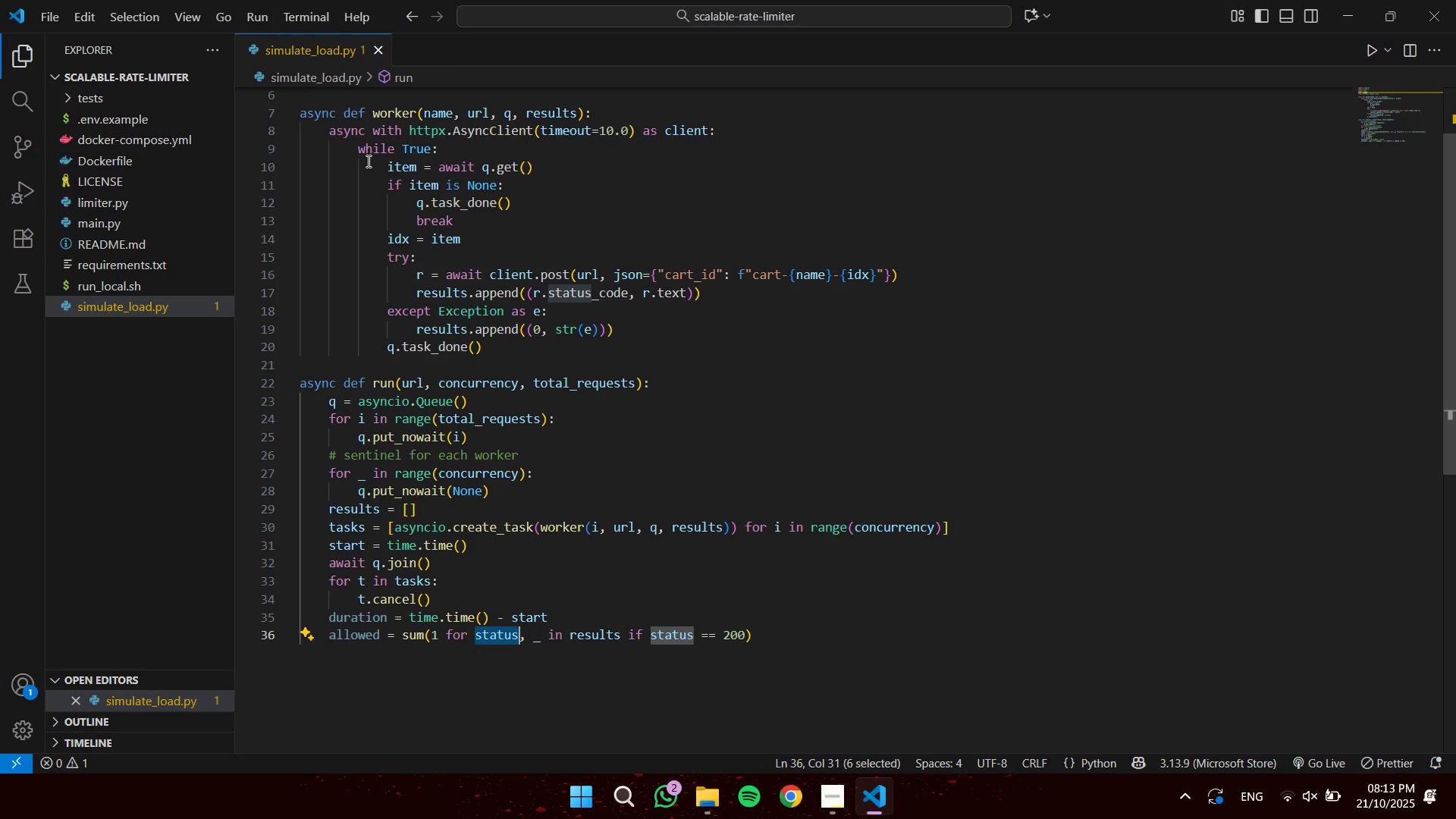 
key(S)
 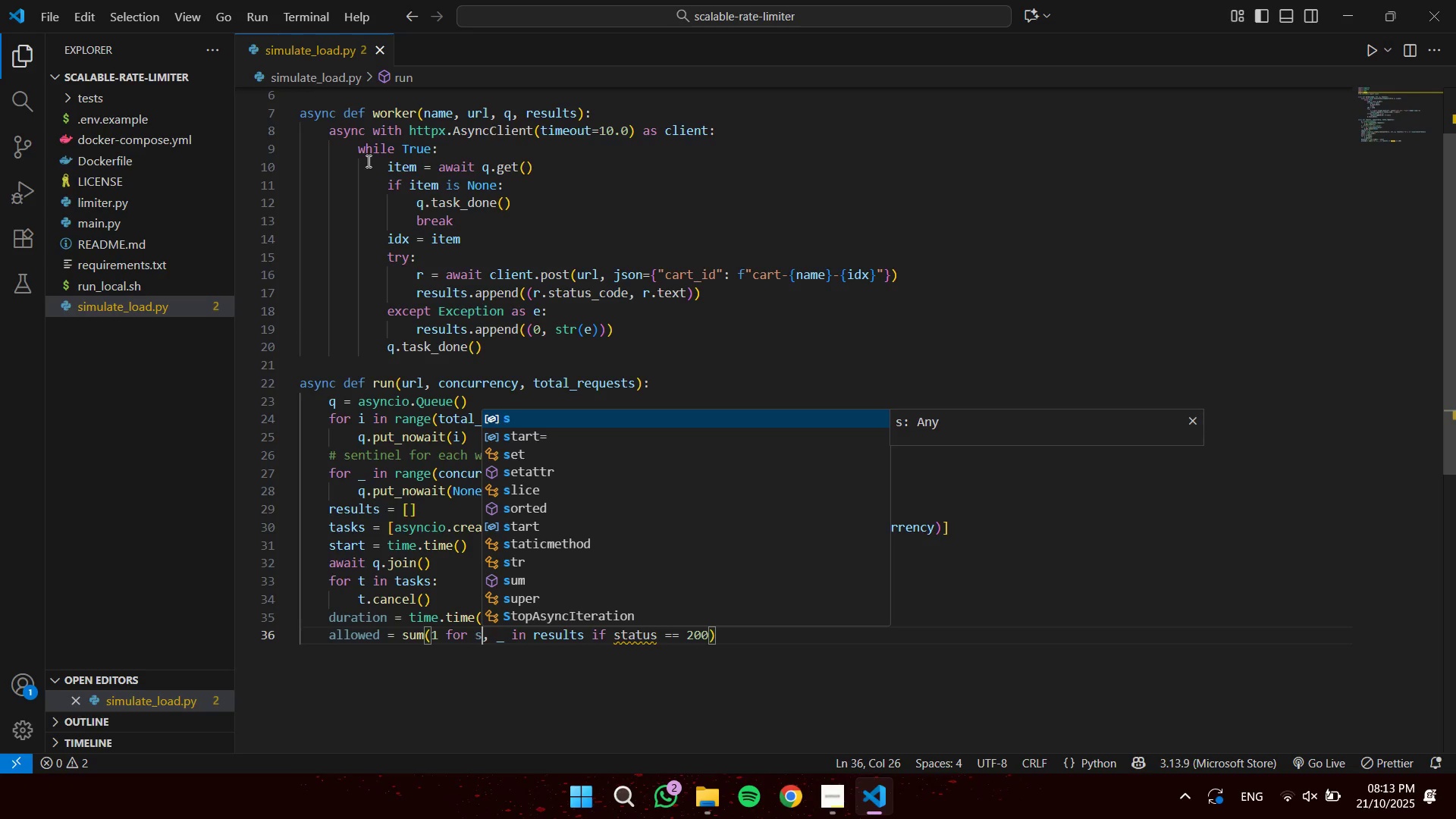 
wait(6.82)
 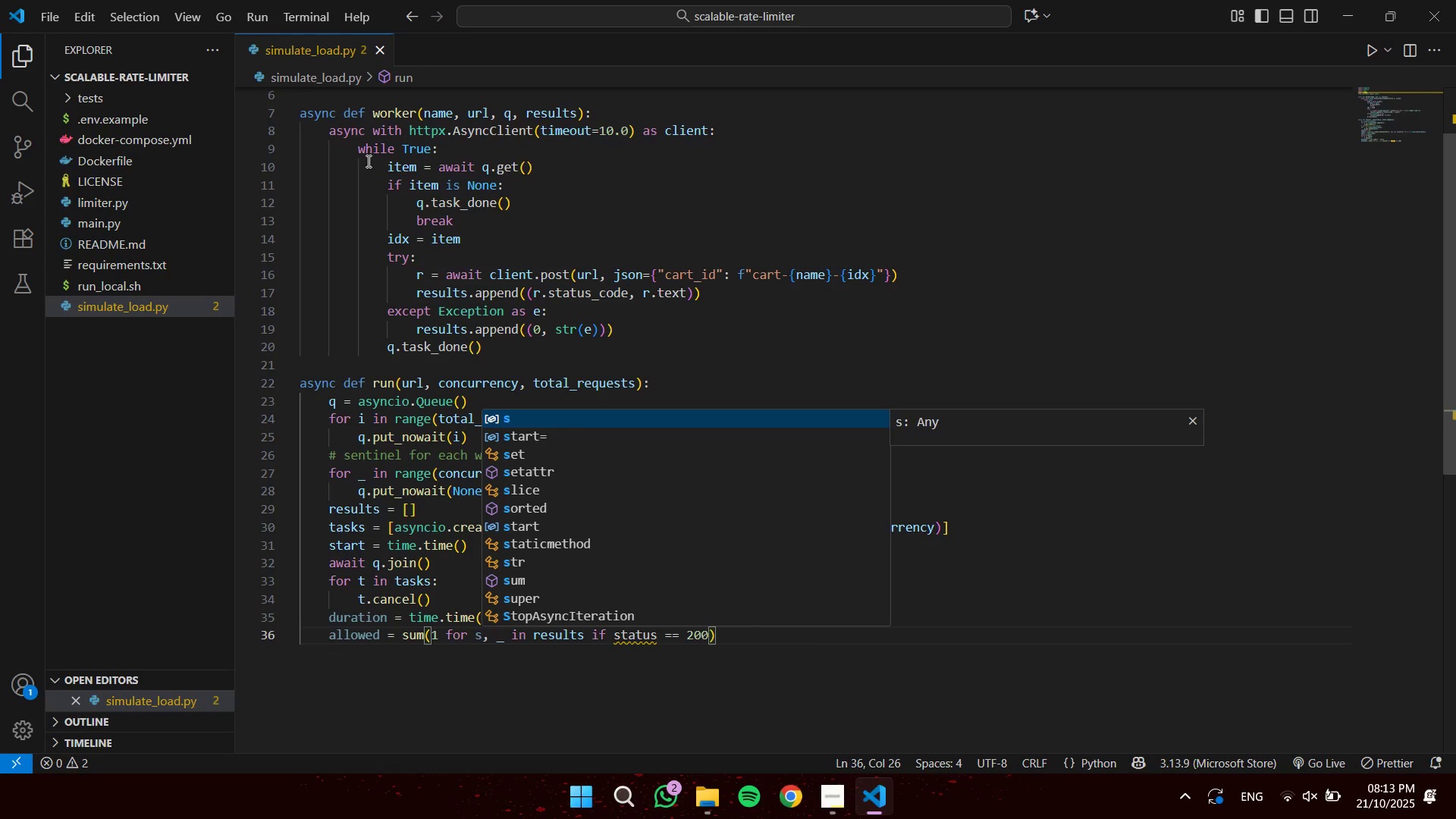 
key(Control+ArrowRight)
 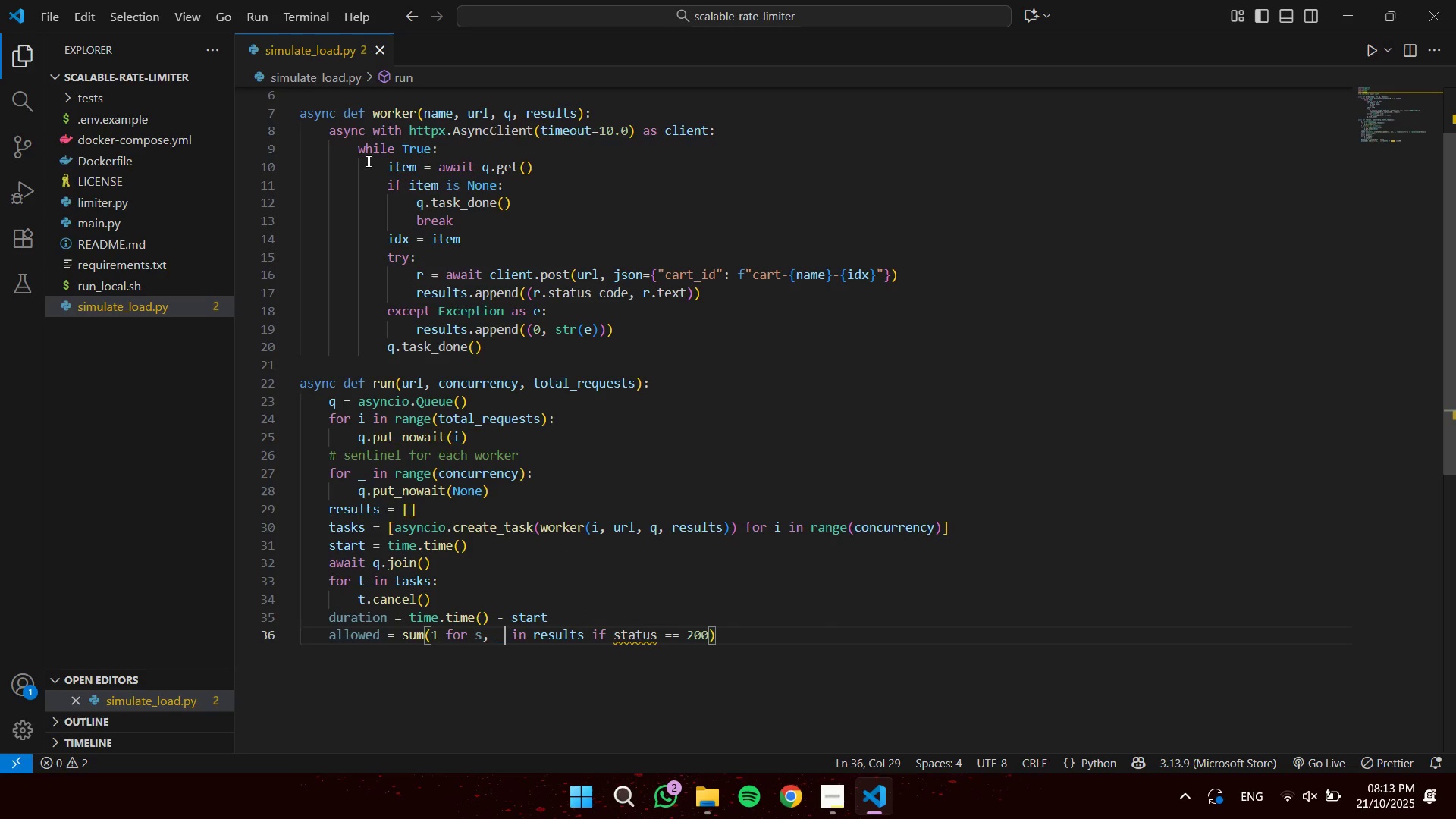 
key(Control+ArrowRight)
 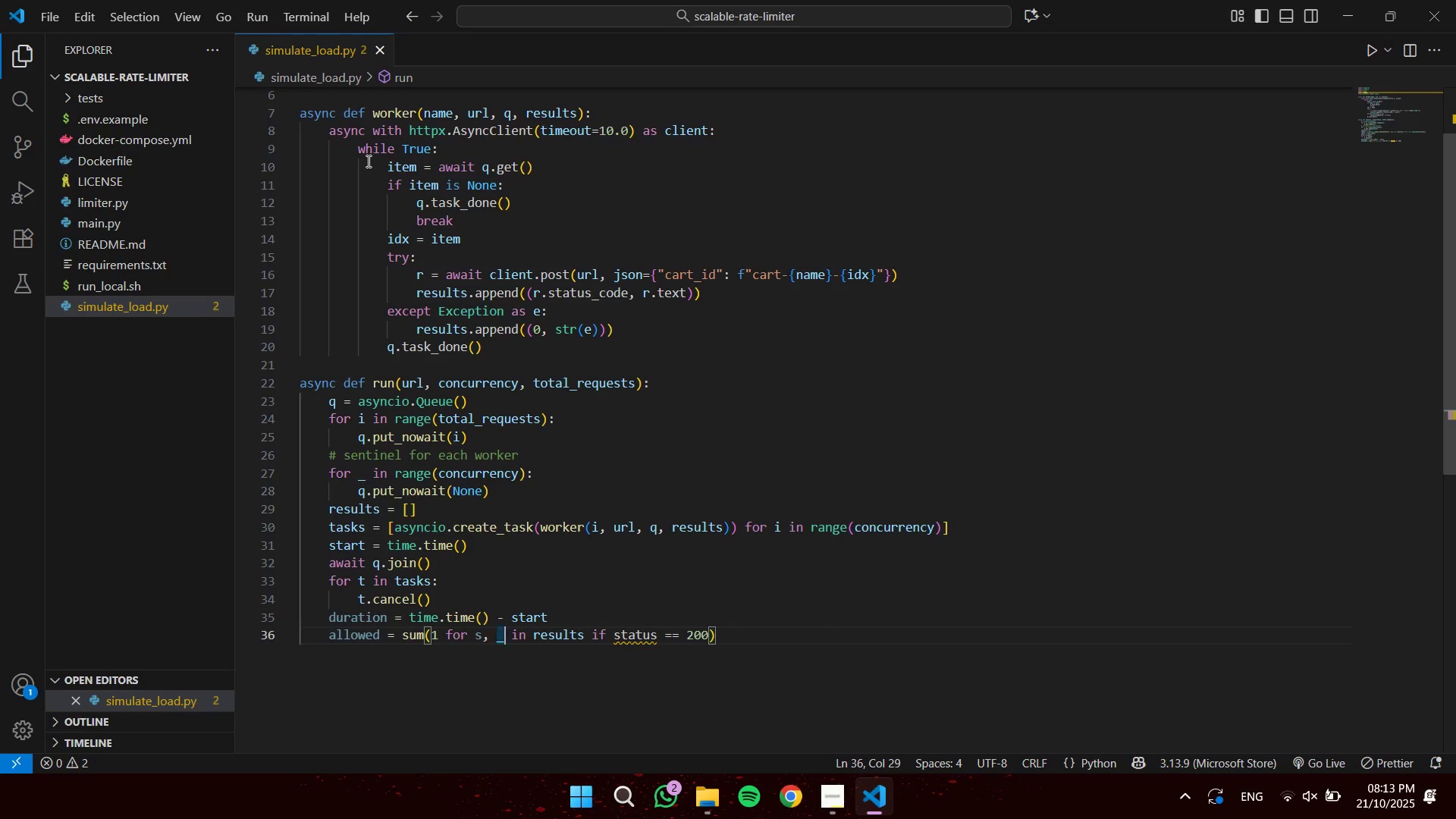 
key(Control+ArrowRight)
 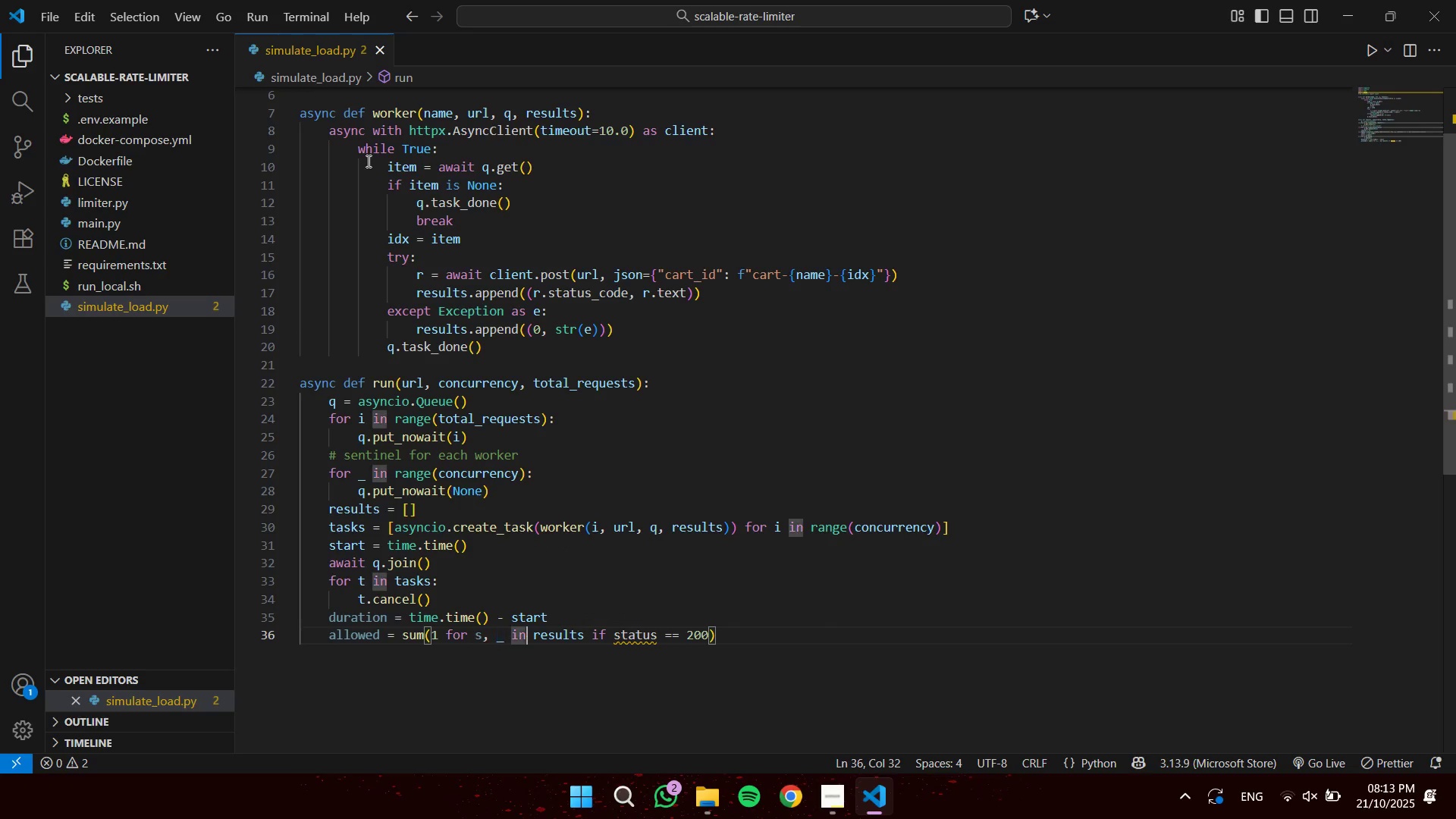 
key(Control+ArrowRight)
 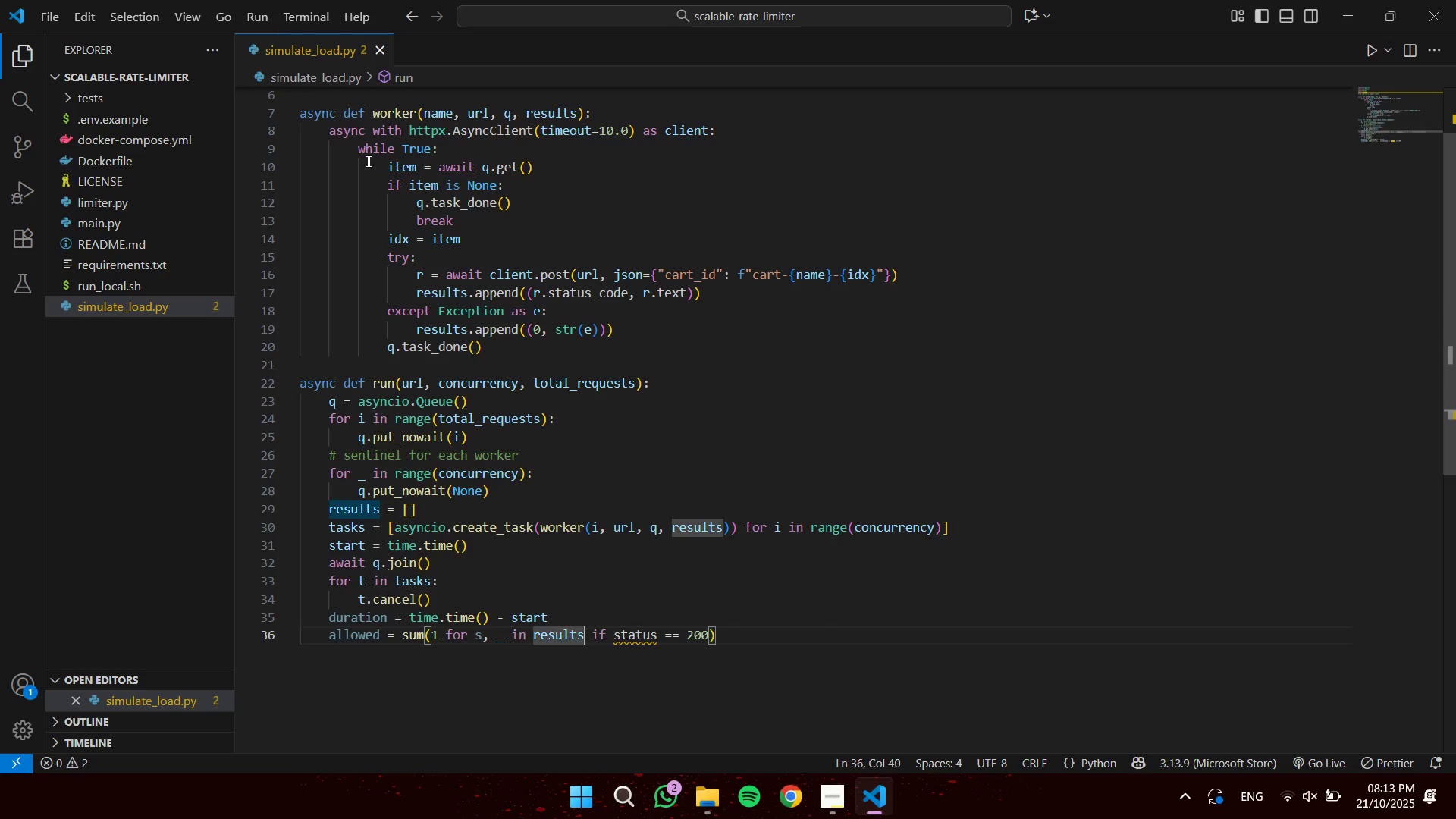 
key(Control+ArrowRight)
 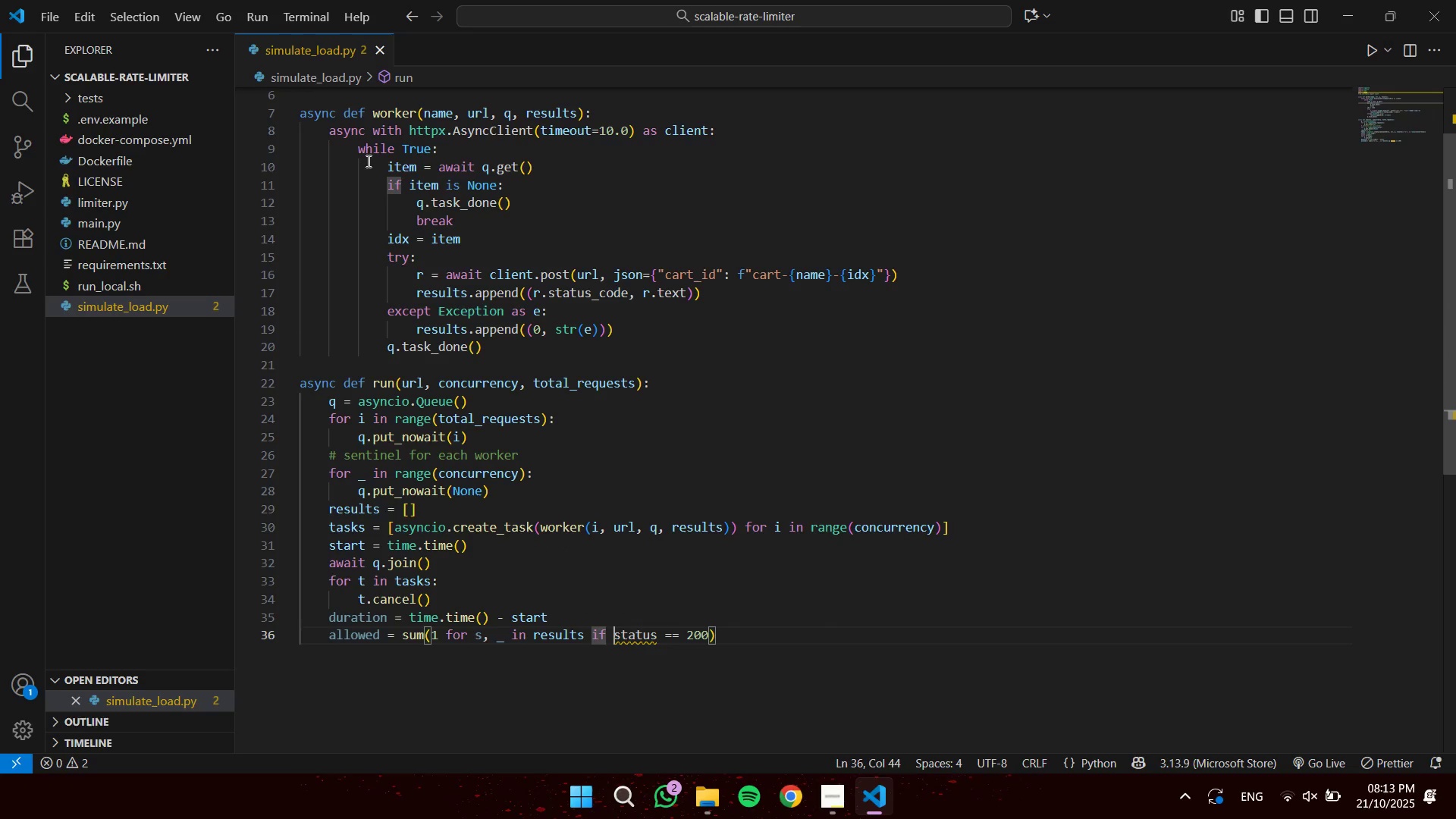 
key(ArrowRight)
 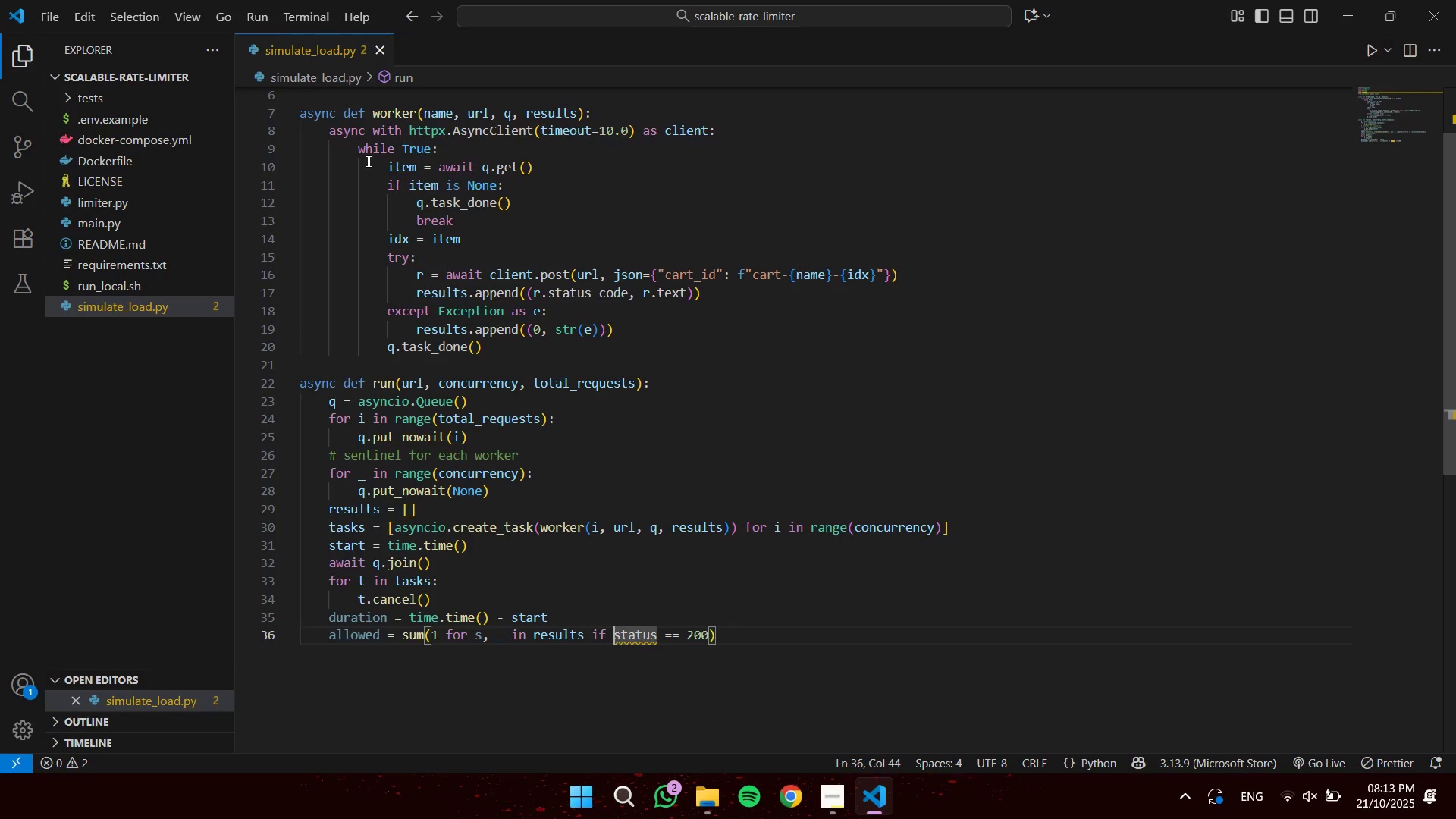 
key(Control+Shift+ArrowRight)
 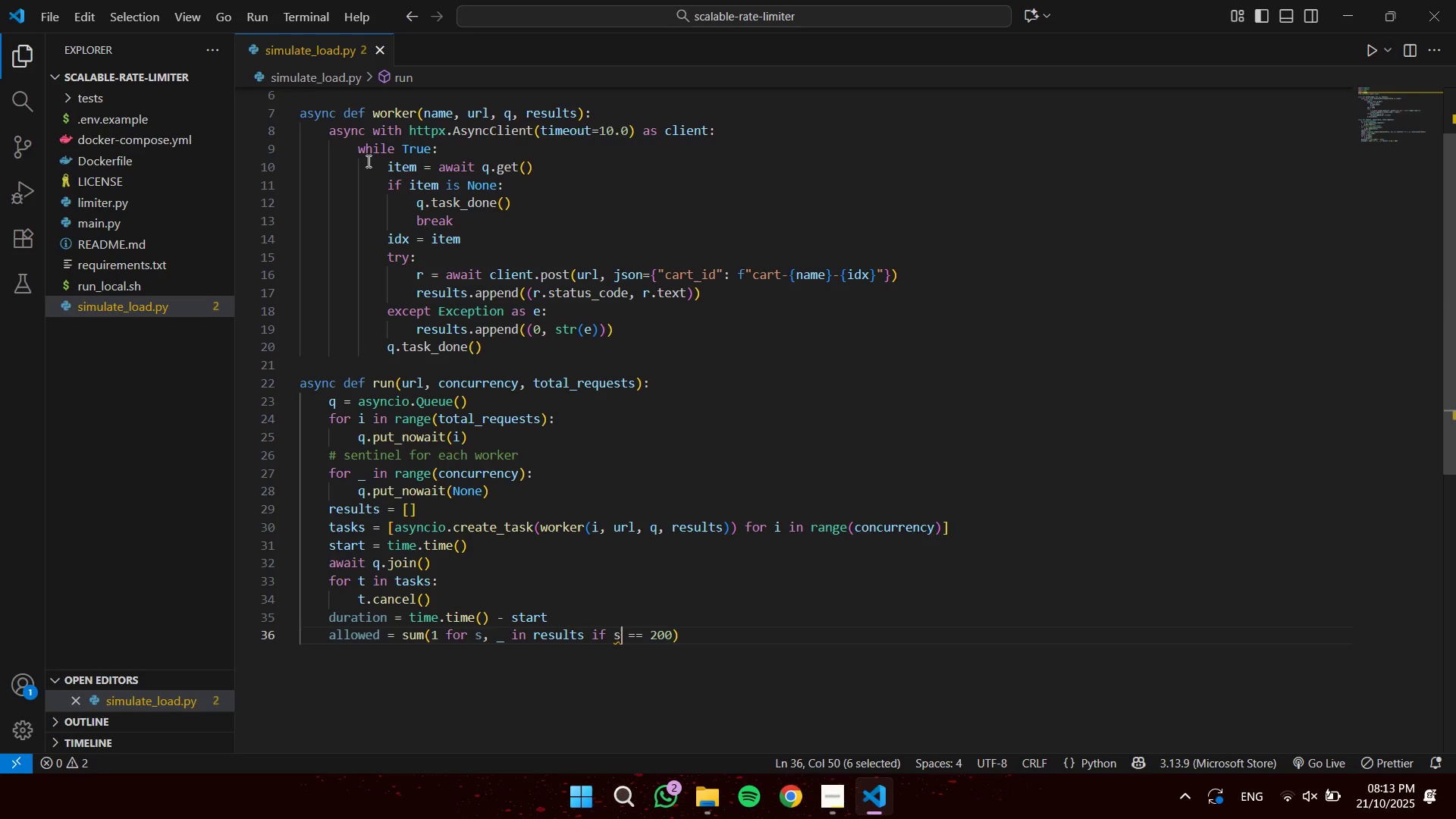 
key(S)
 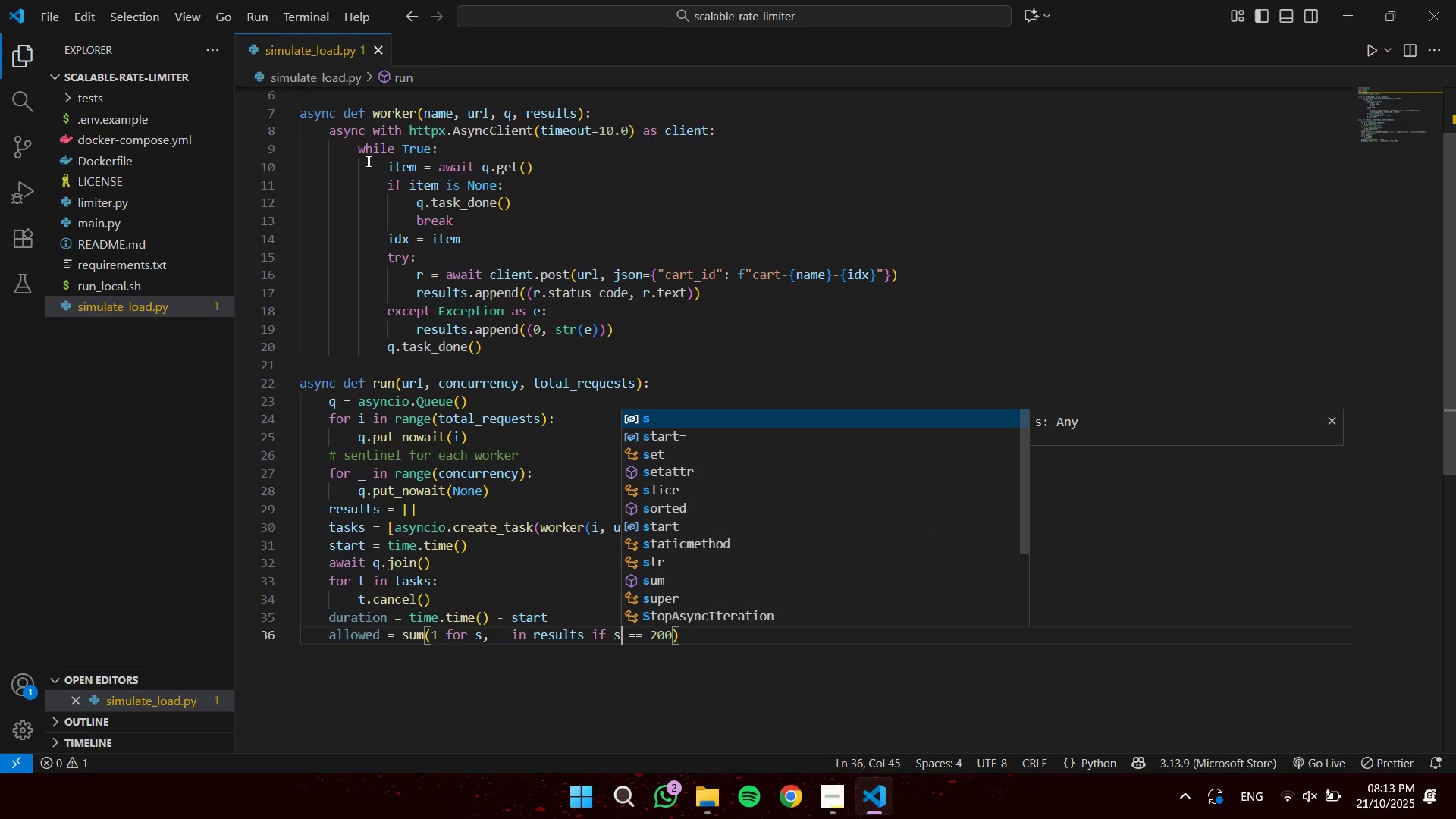 
key(ArrowRight)
 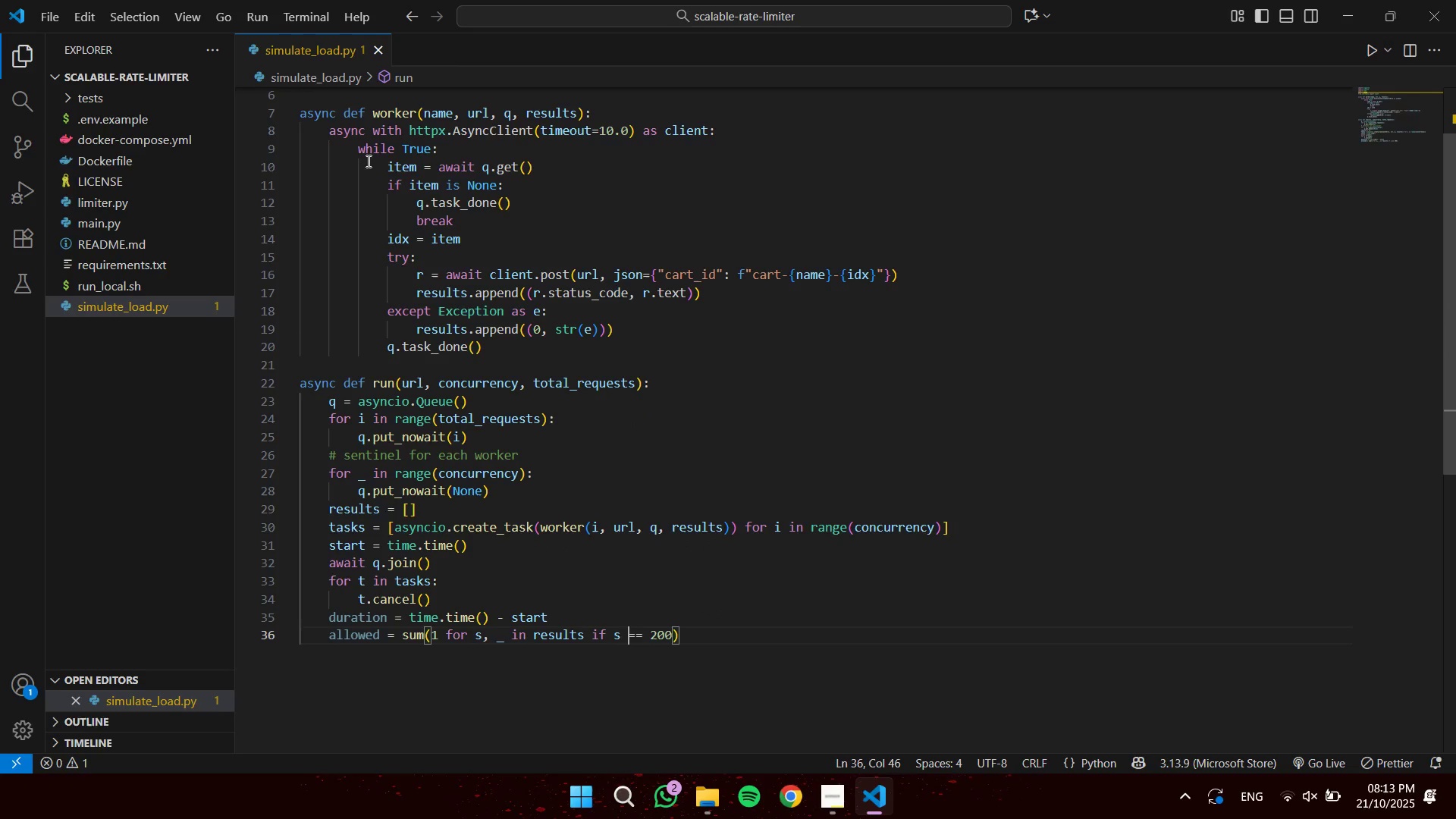 
key(ArrowRight)
 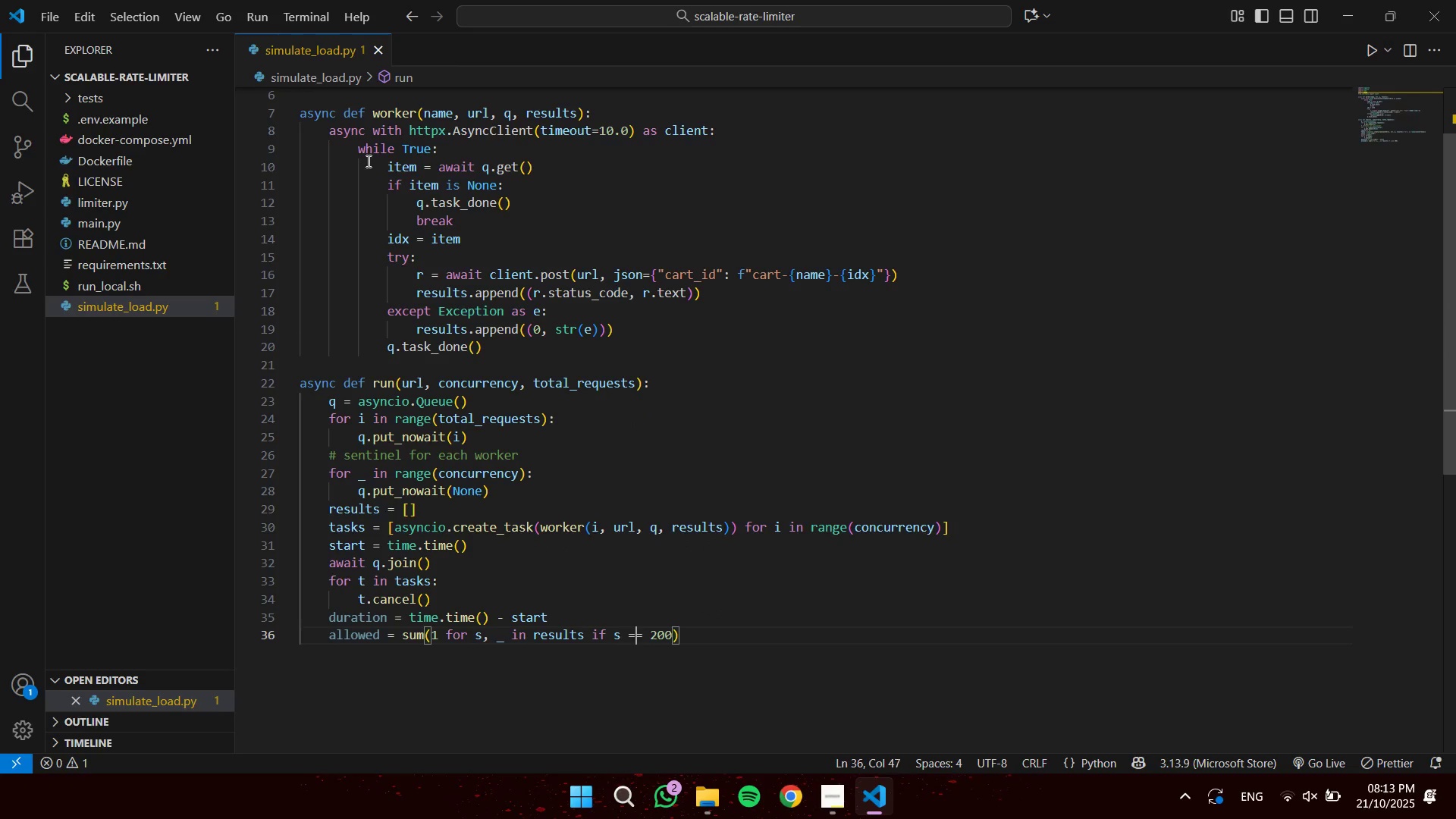 
key(Control+ArrowRight)
 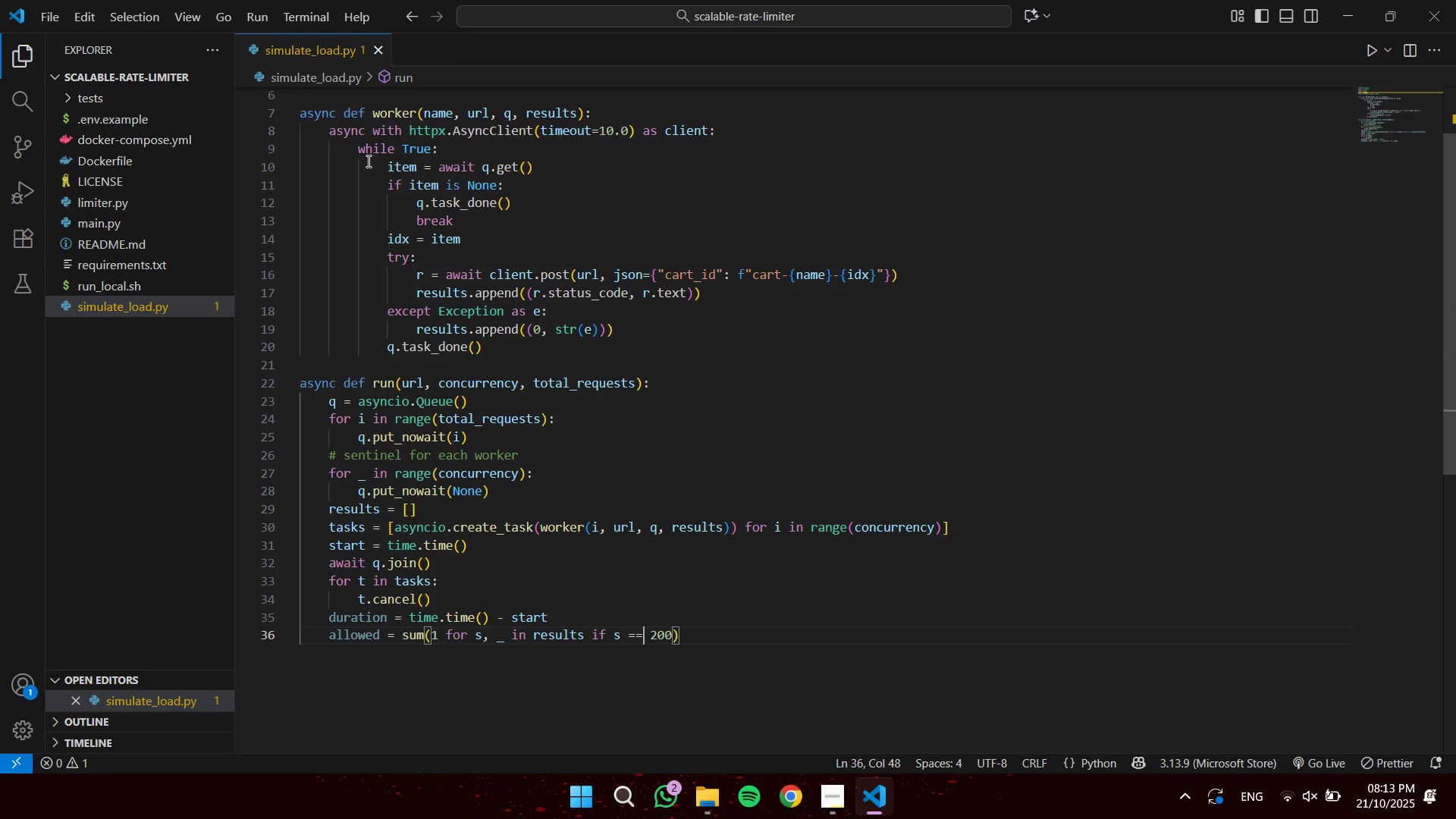 
key(Control+ArrowRight)
 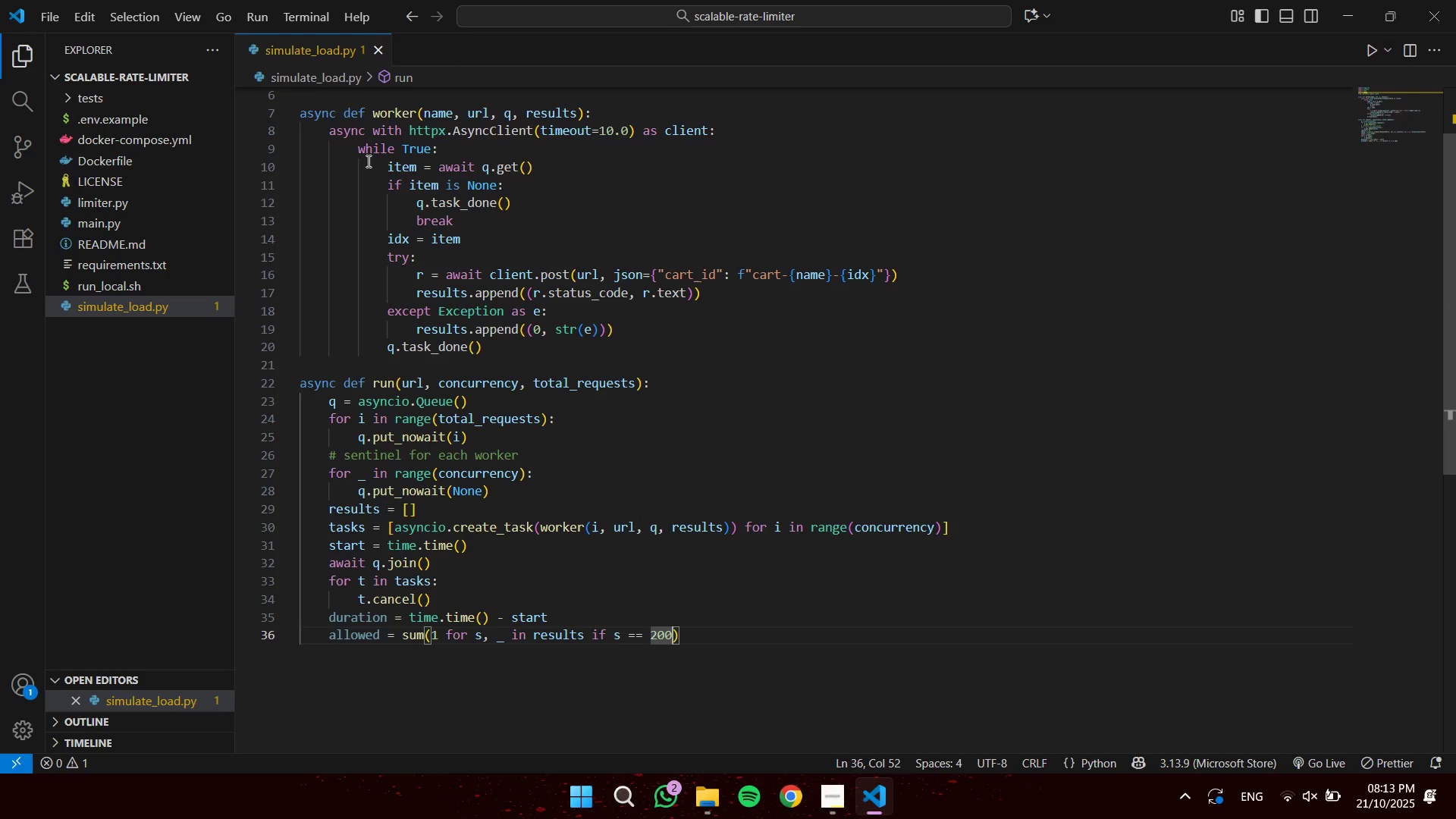 
key(Control+ArrowRight)
 